 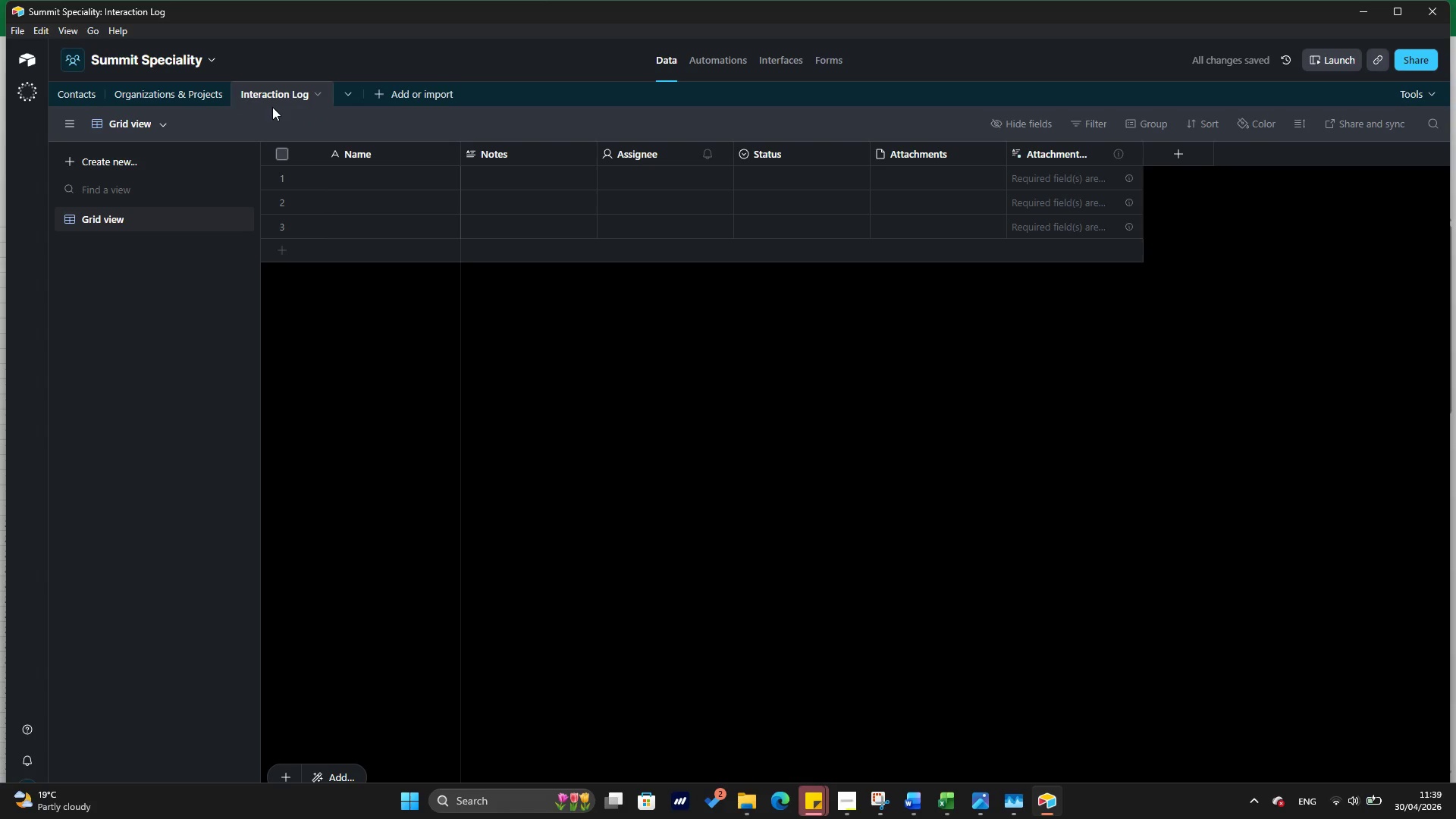 
left_click([937, 812])
 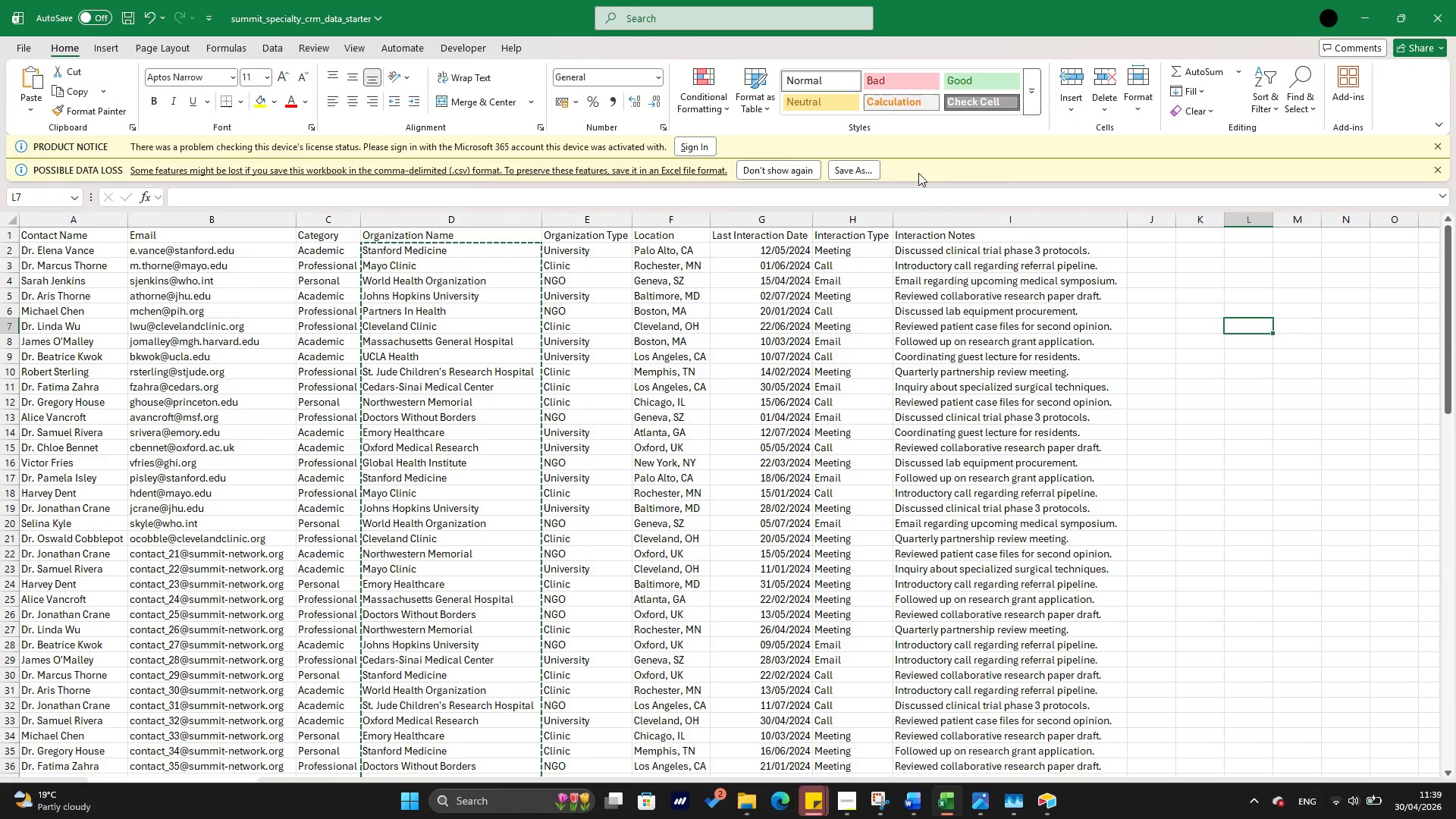 
left_click([760, 237])
 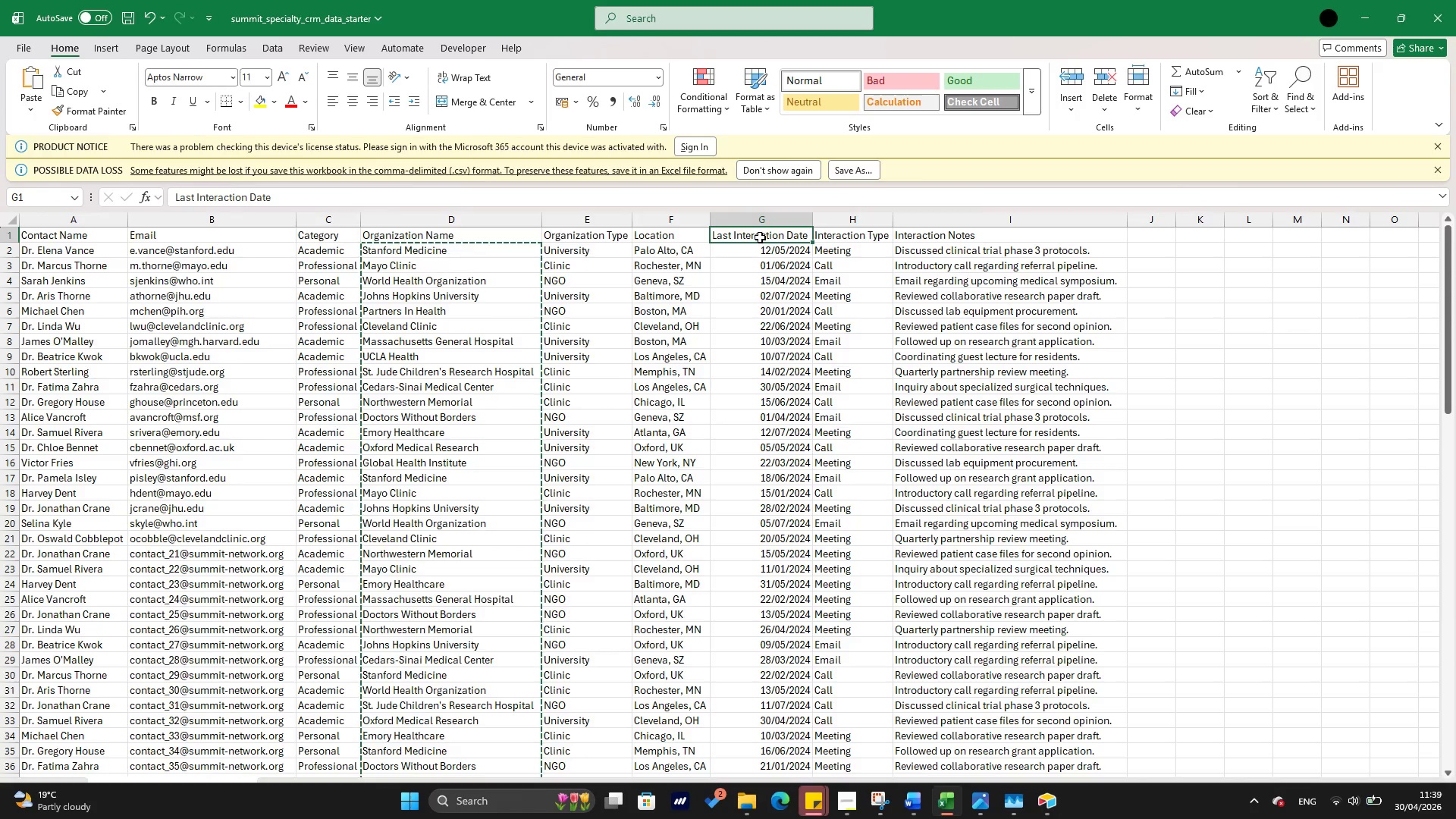 
right_click([760, 237])
 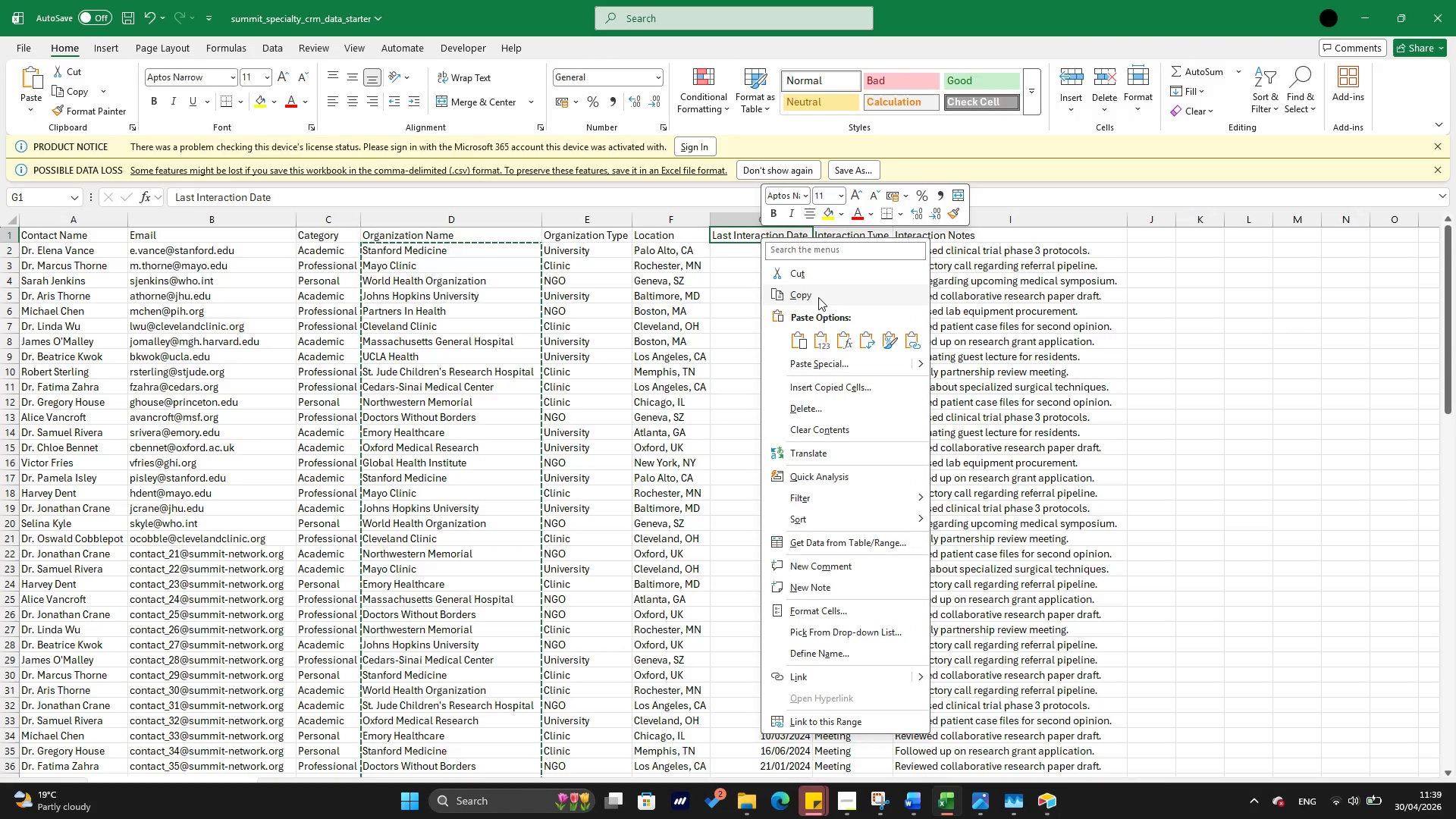 
left_click([818, 297])
 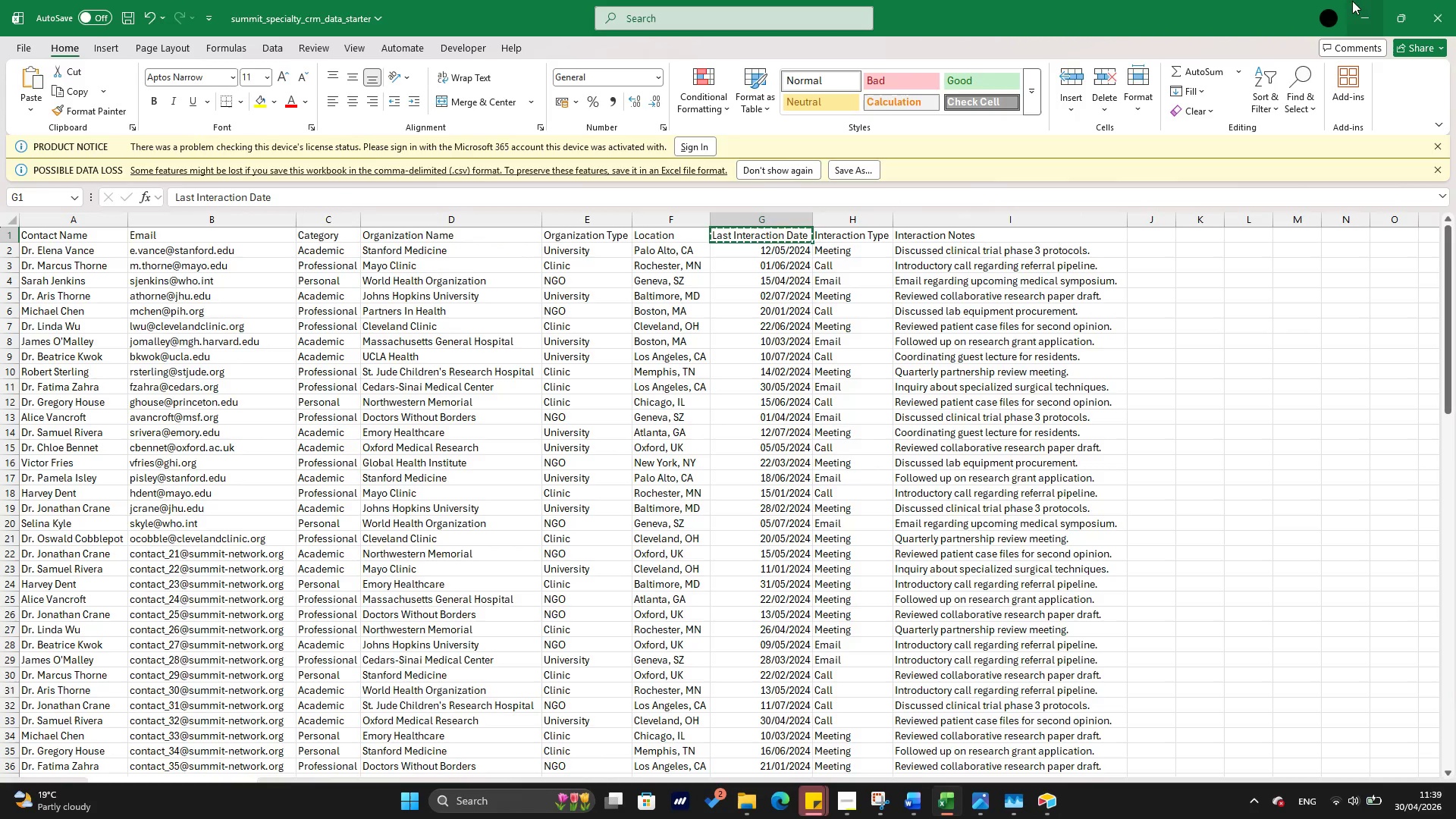 
left_click([1355, 13])
 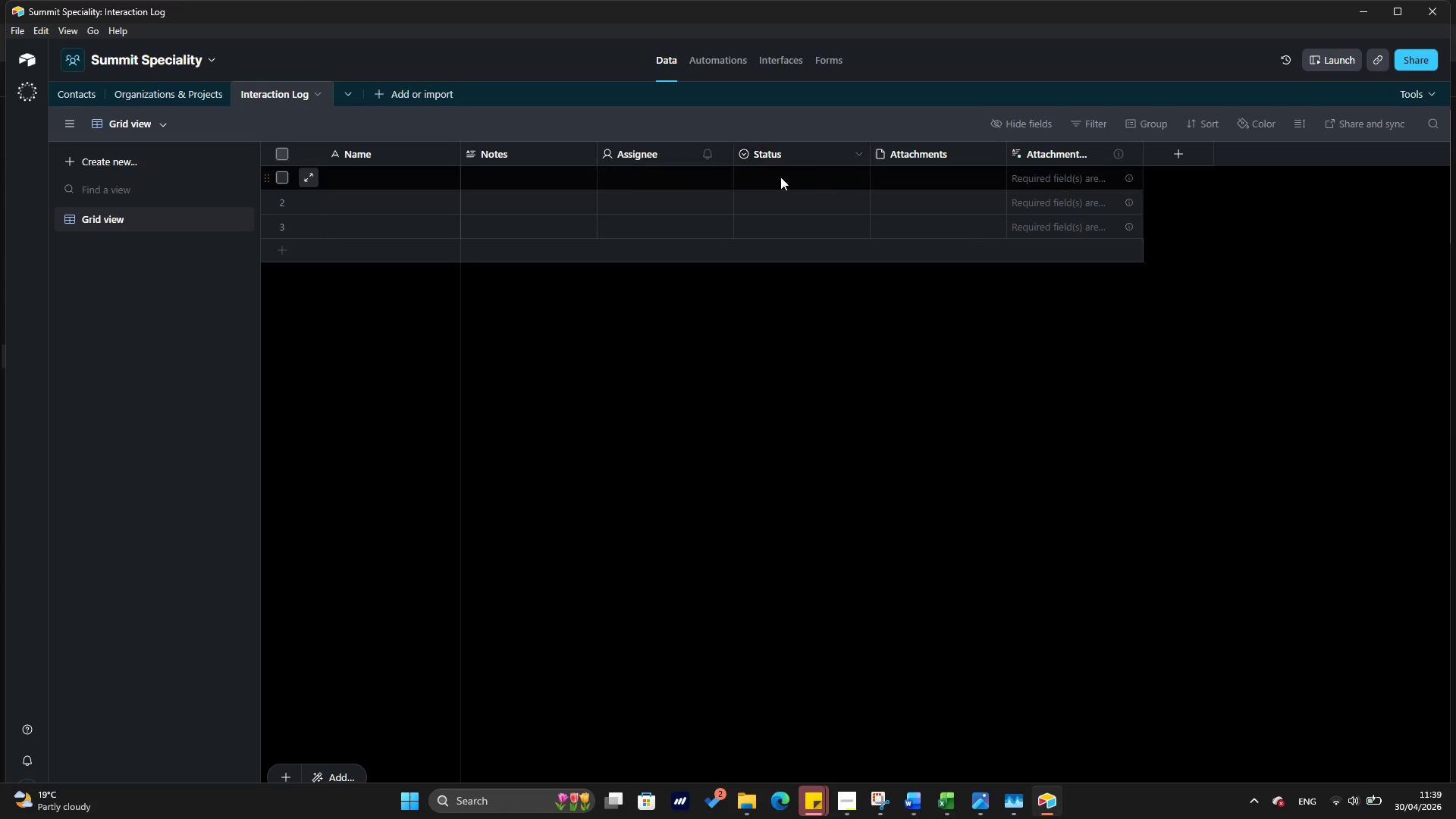 
wait(5.41)
 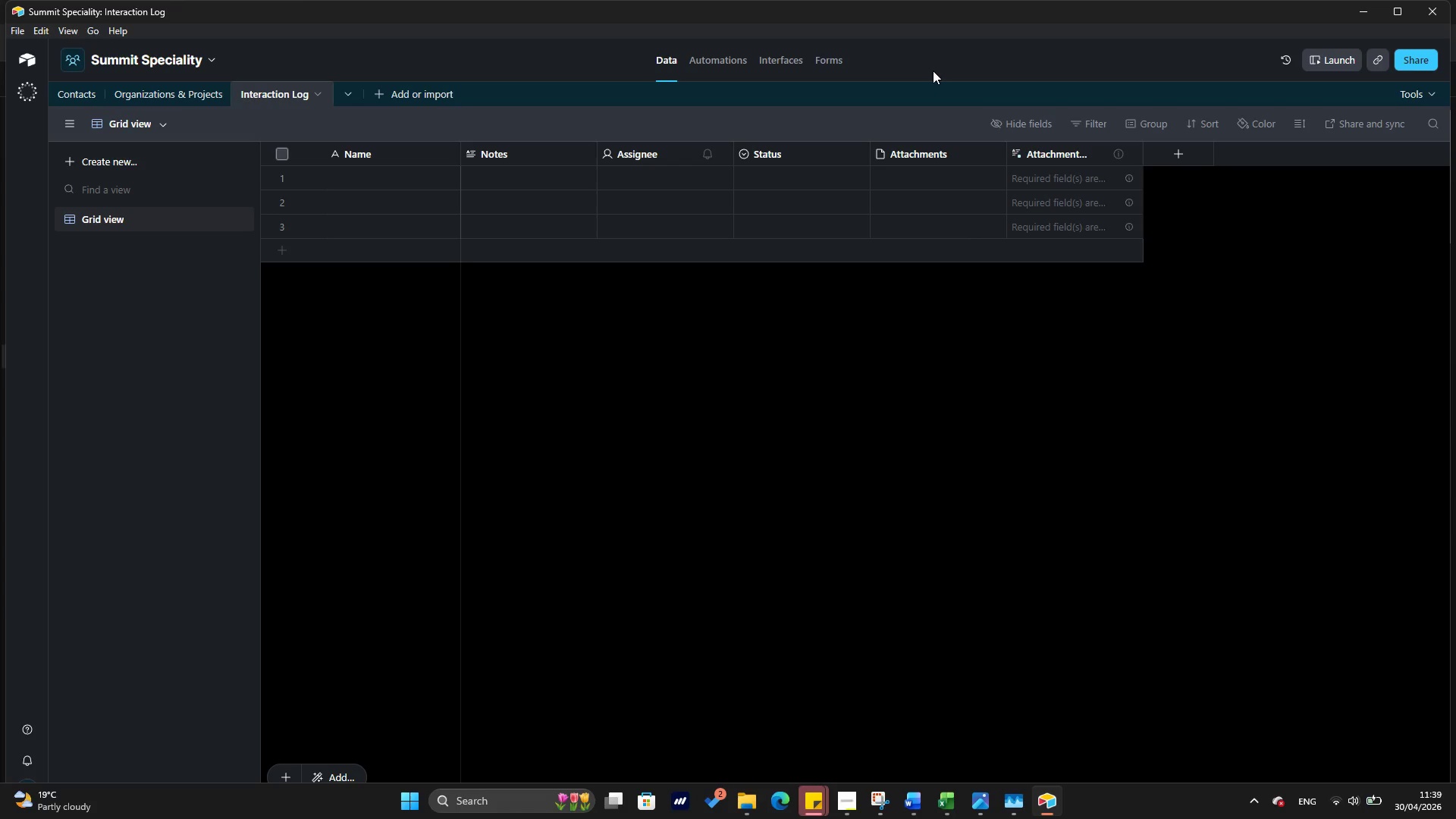 
double_click([414, 158])
 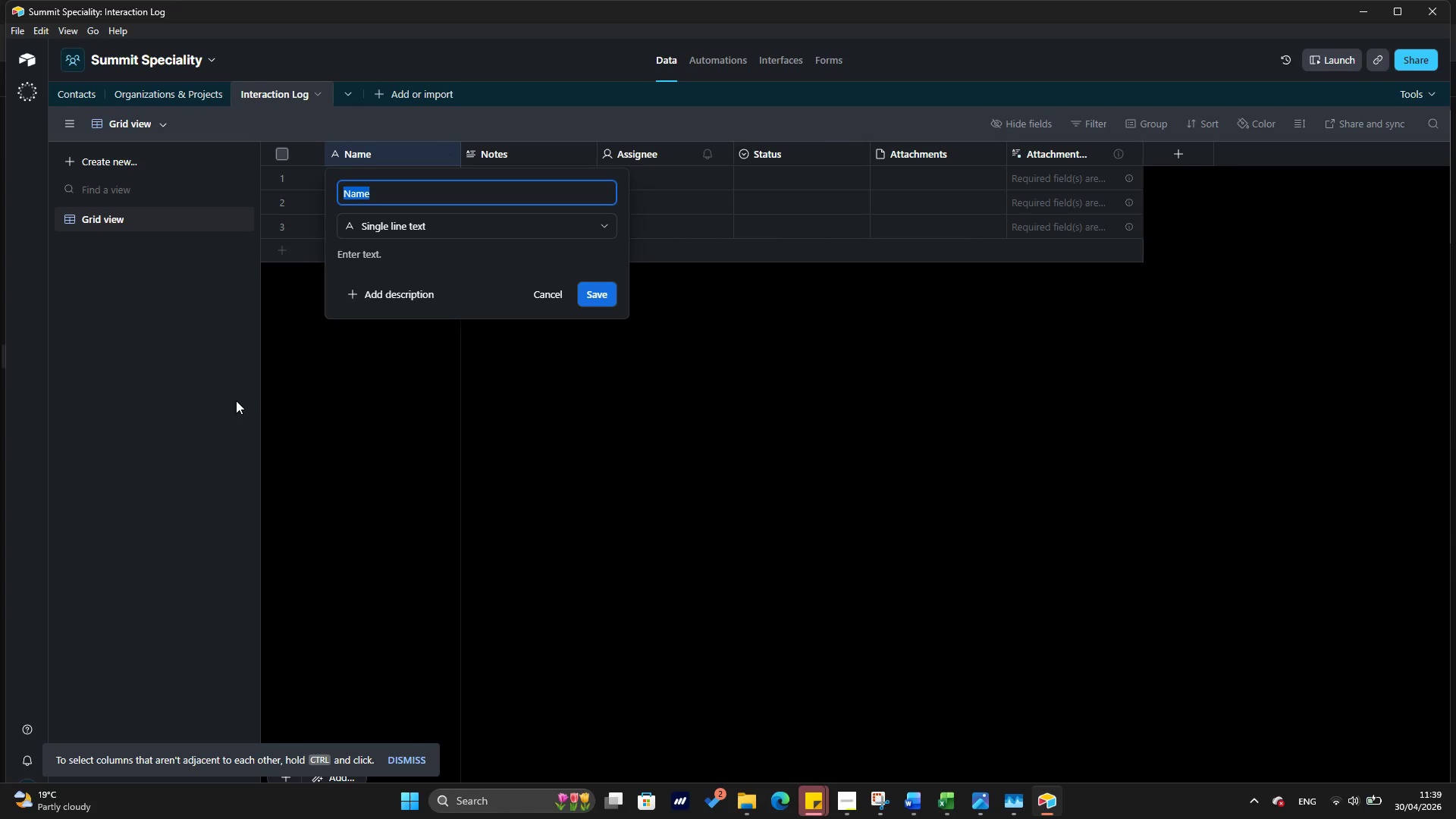 
key(Backspace)
 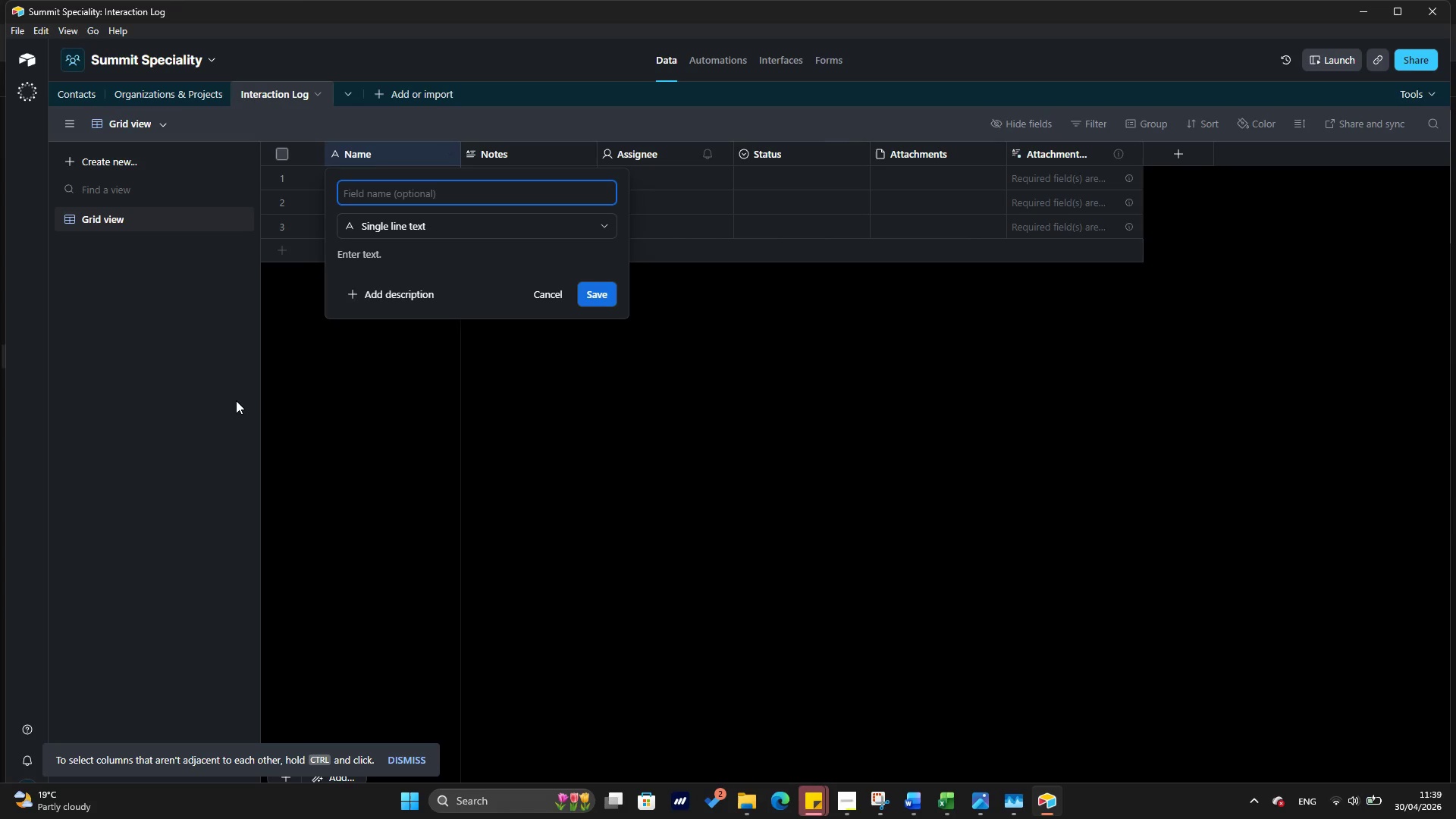 
key(Control+ControlLeft)
 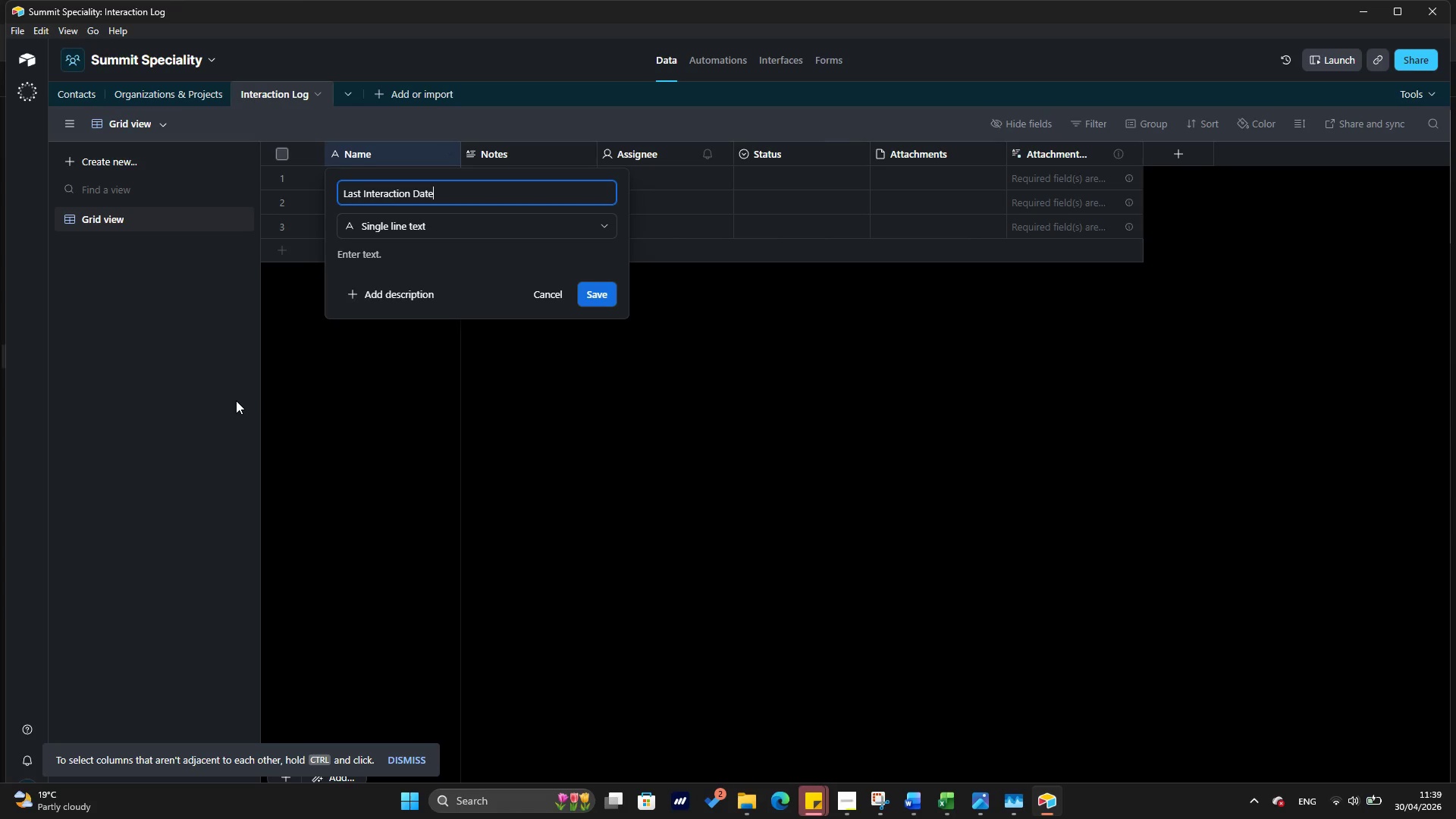 
key(Control+V)
 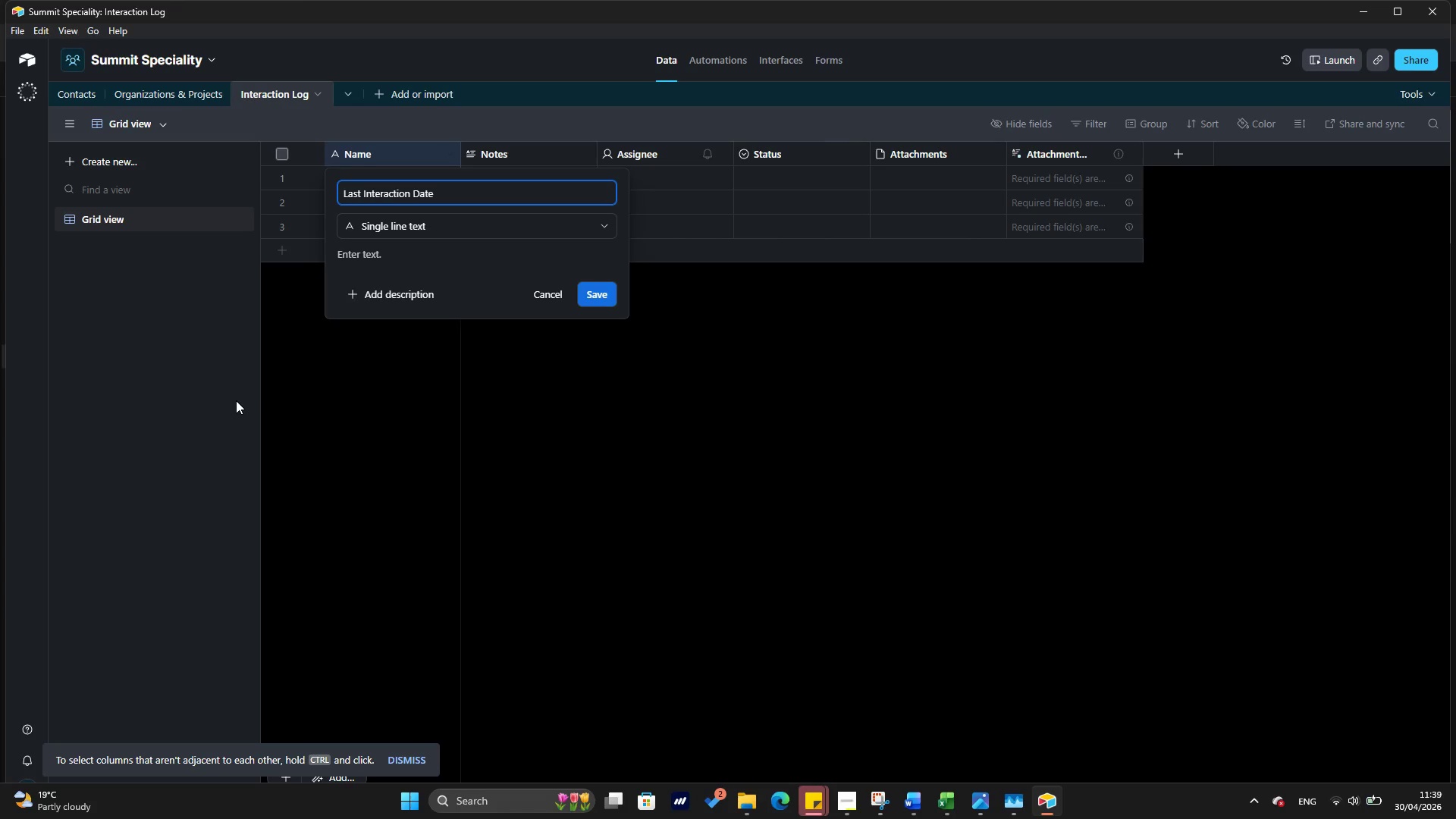 
key(Enter)
 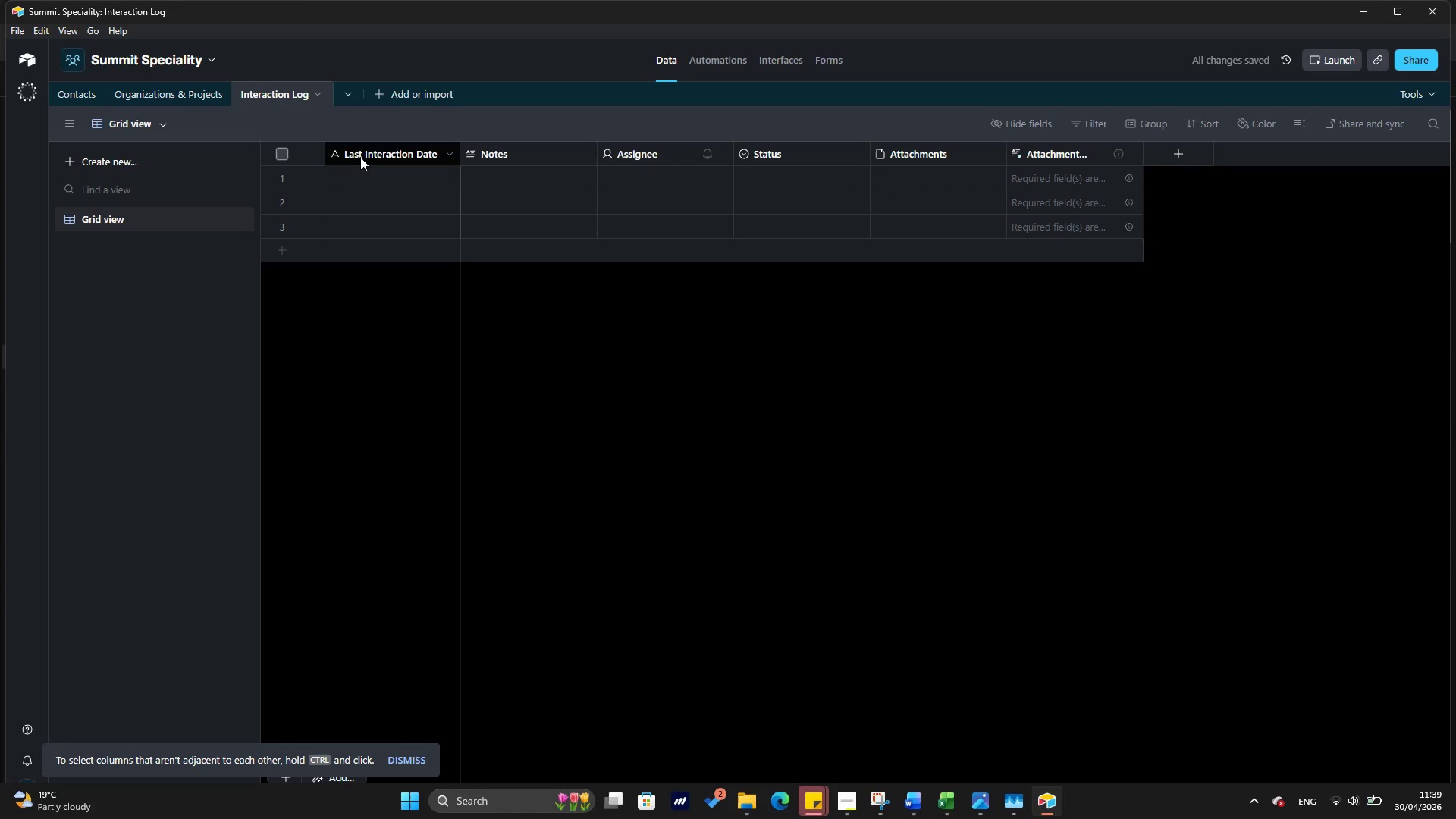 
double_click([376, 157])
 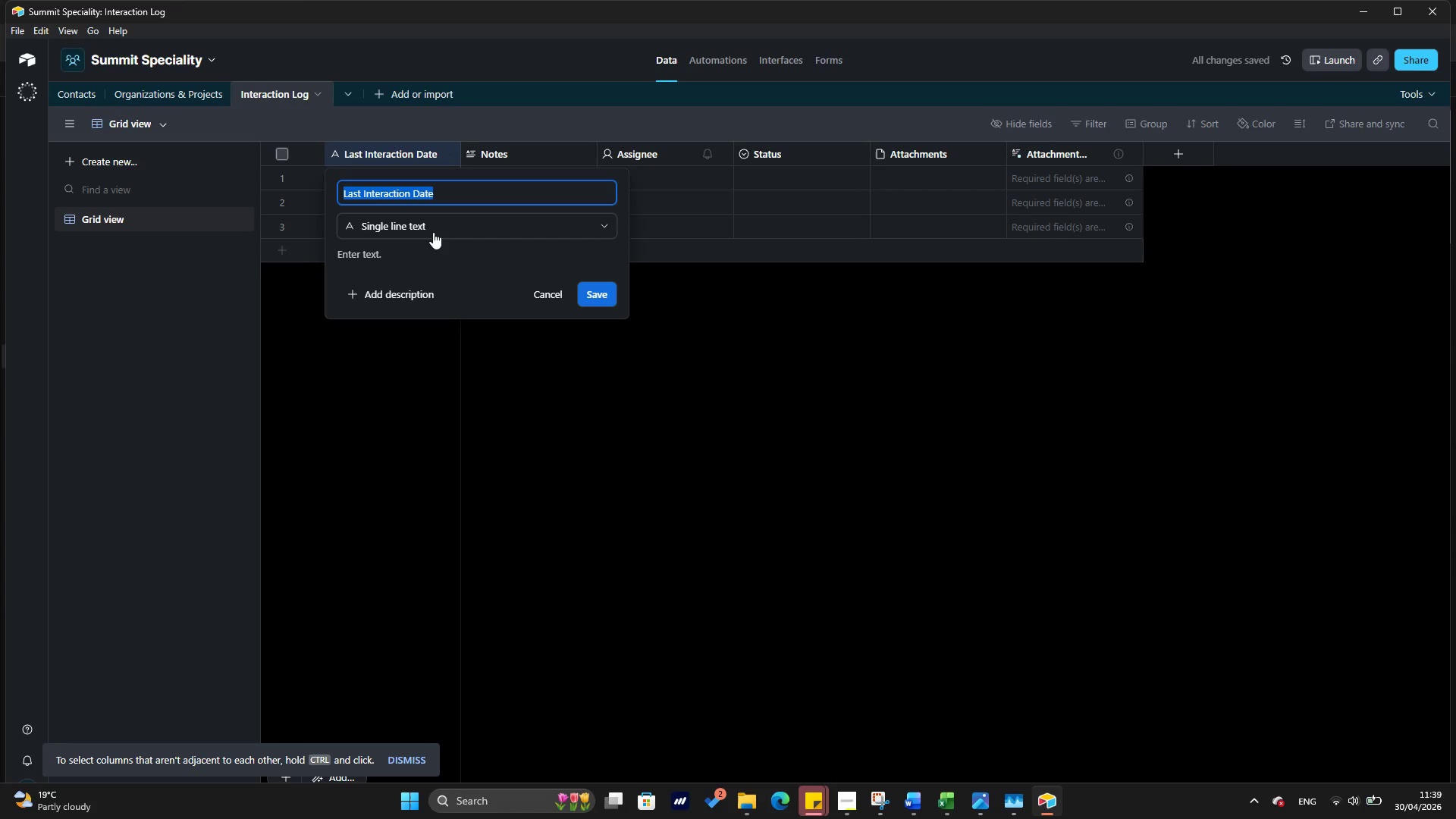 
left_click([433, 231])
 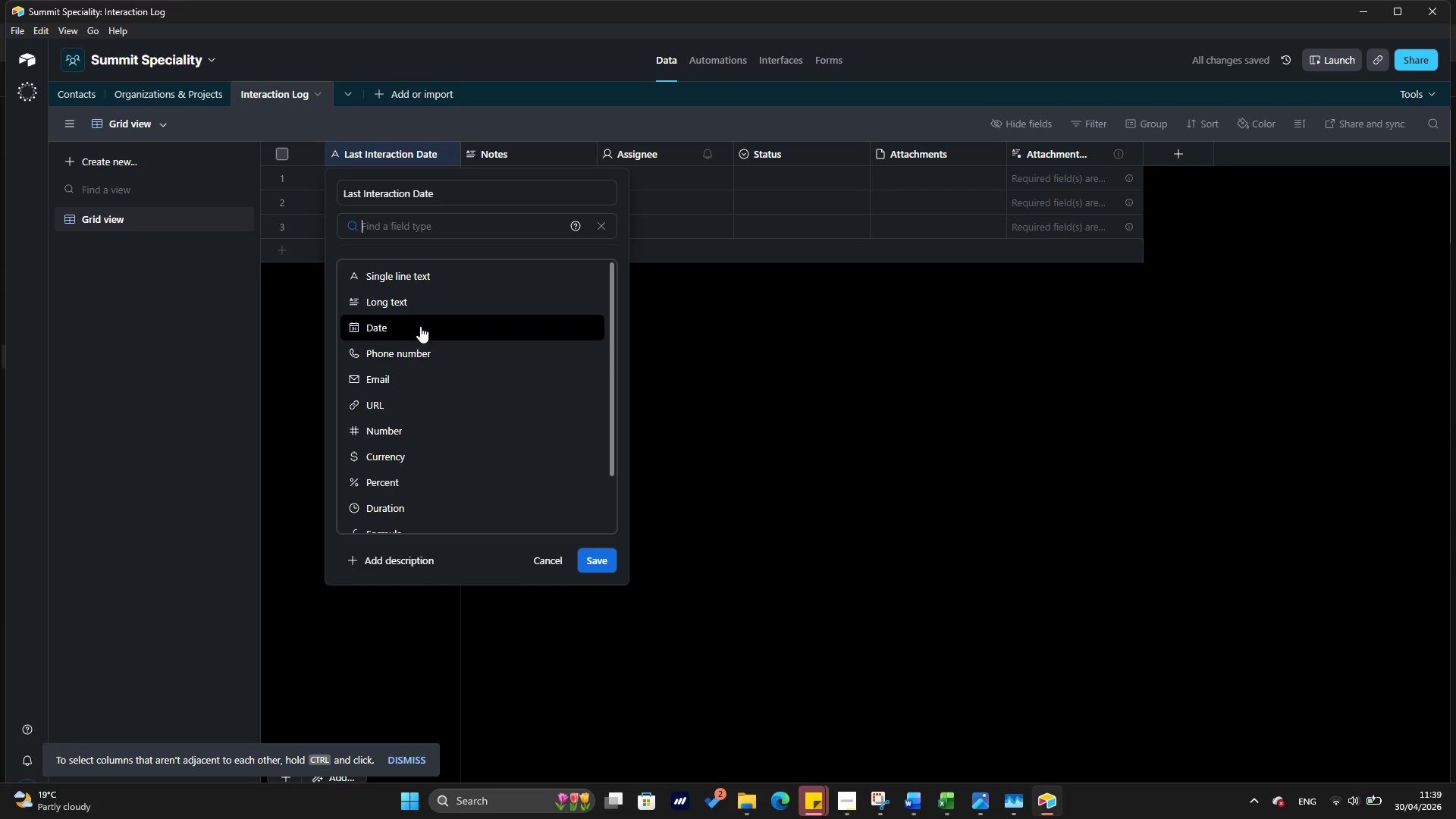 
left_click([421, 325])
 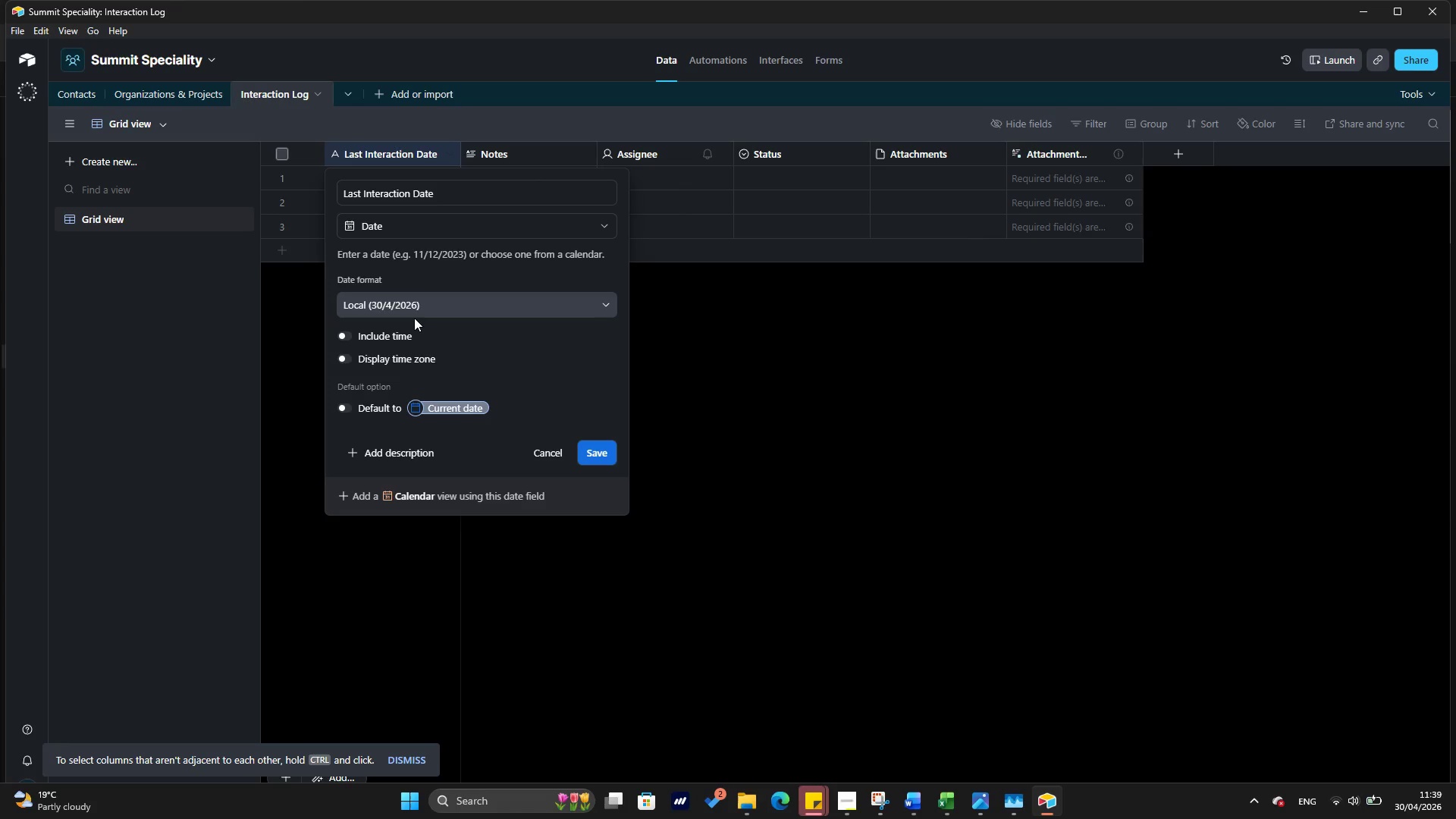 
wait(7.89)
 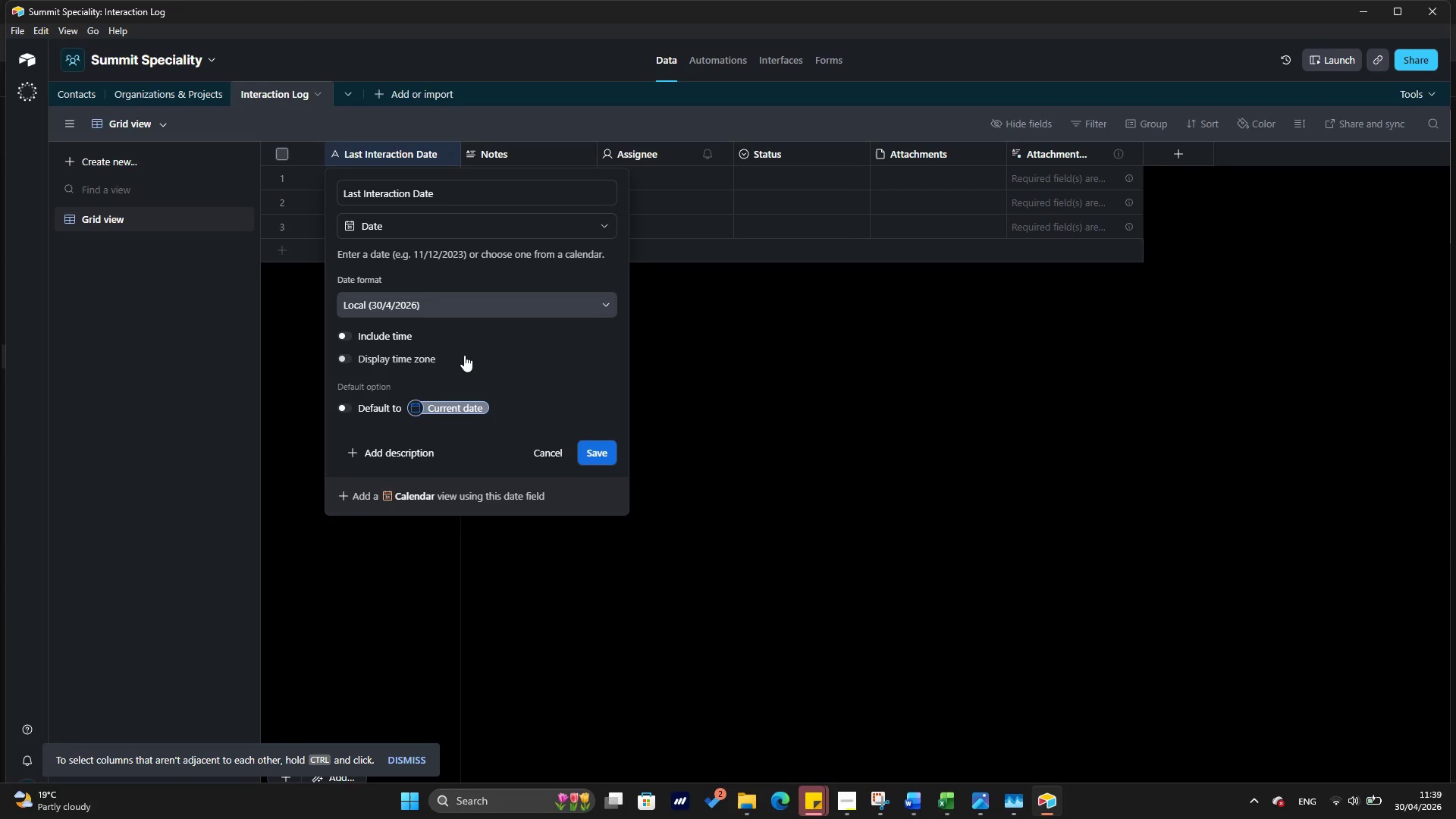 
left_click([413, 305])
 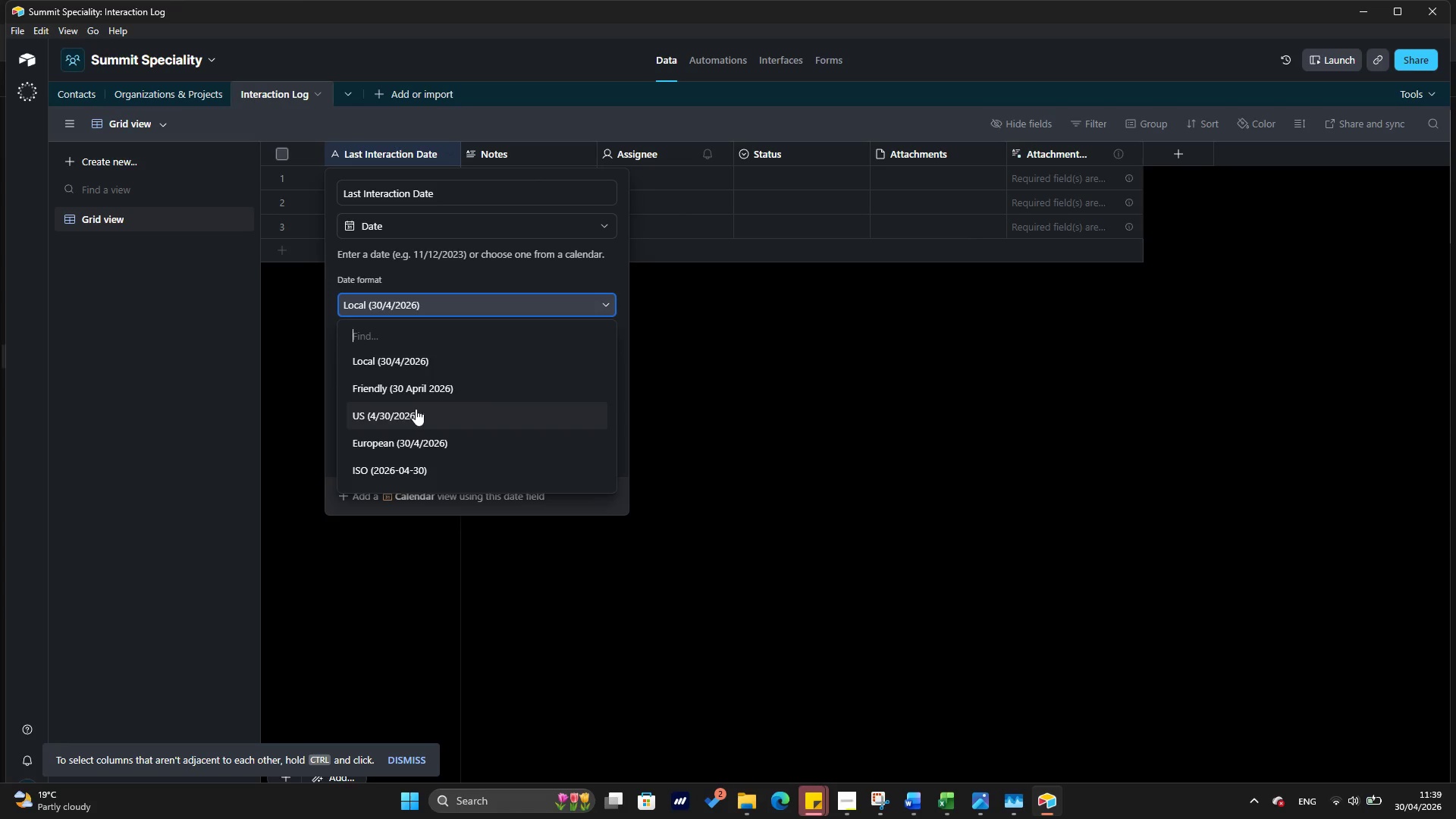 
left_click([416, 410])
 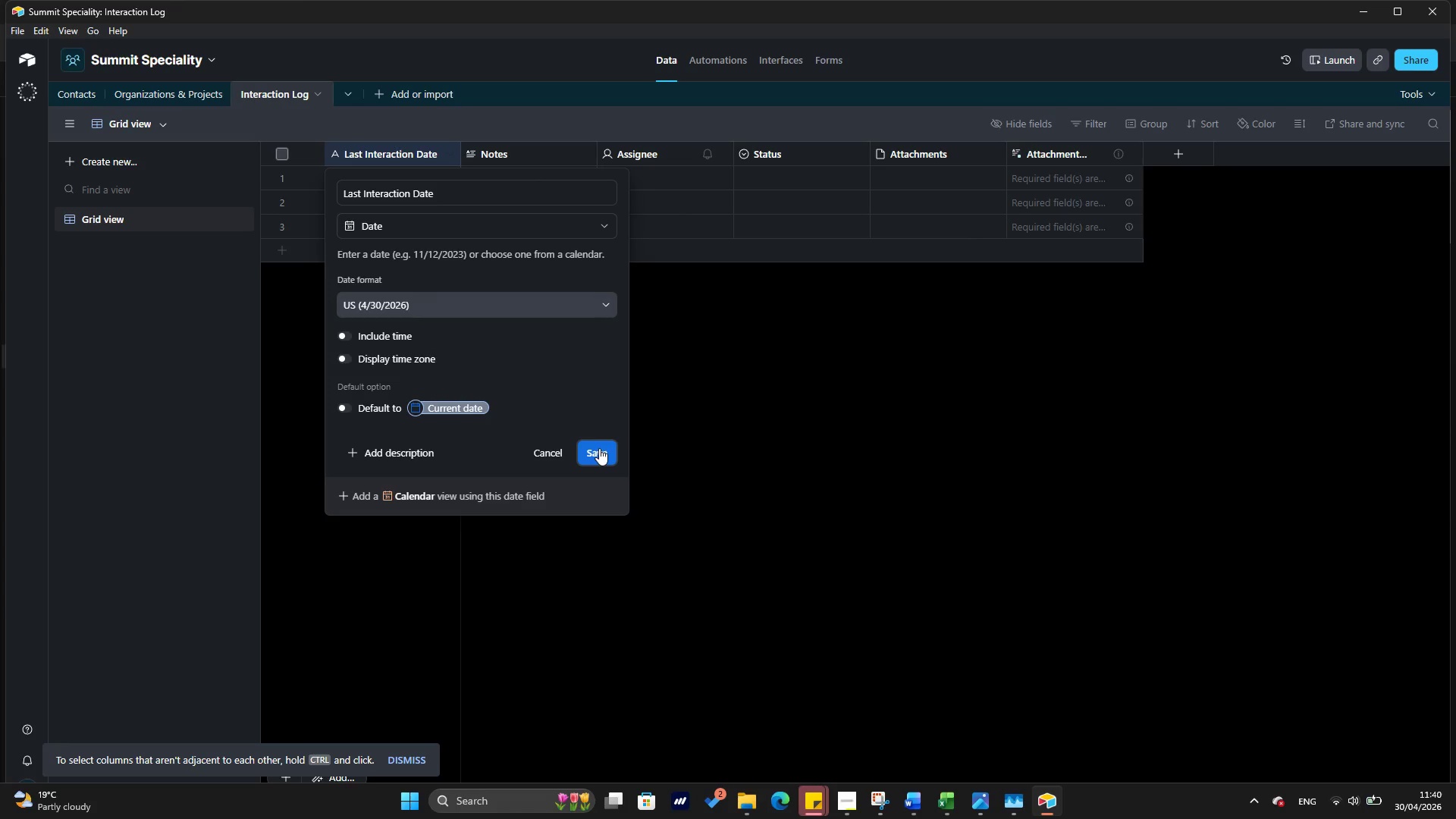 
wait(19.47)
 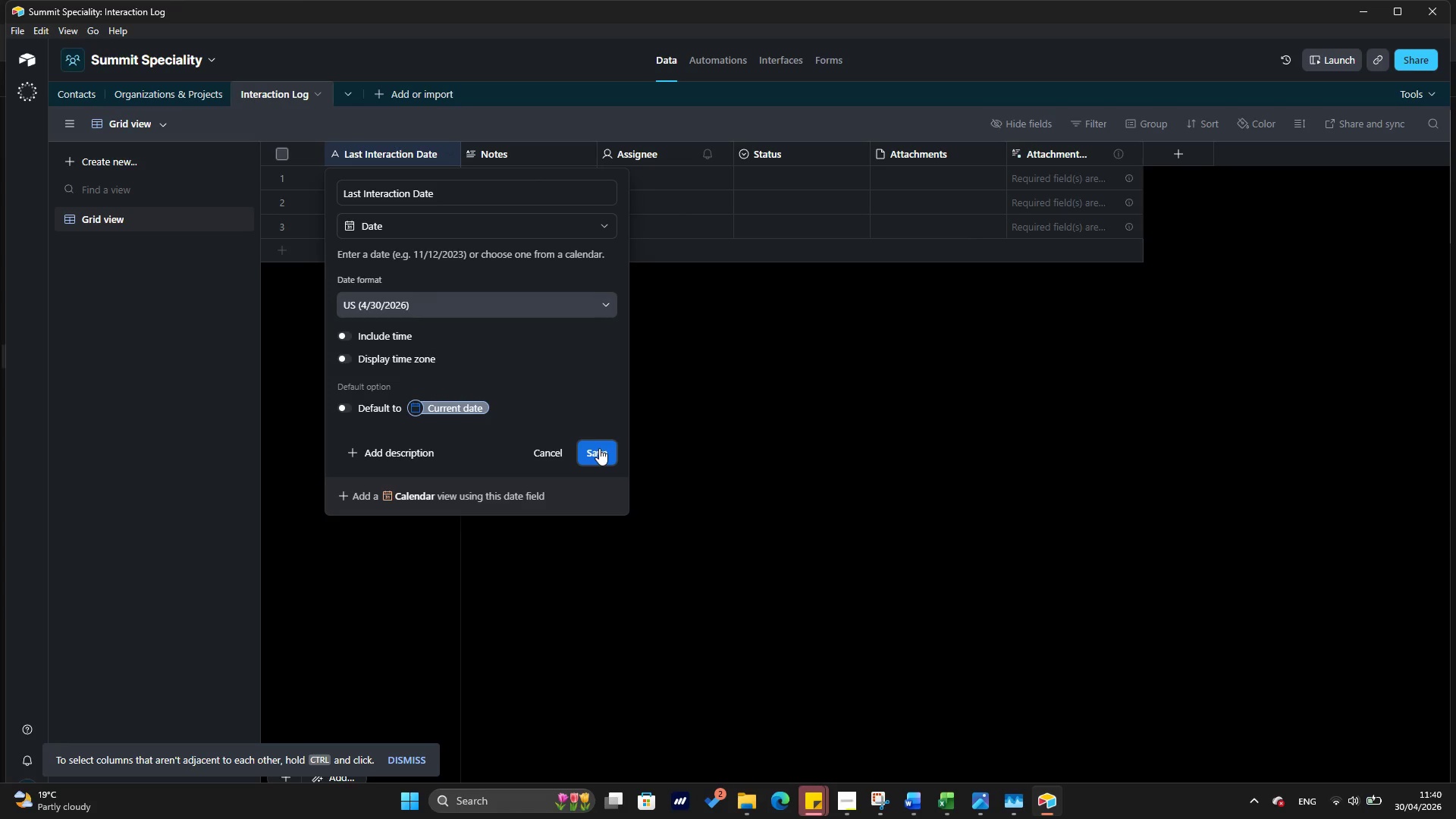 
left_click([599, 448])
 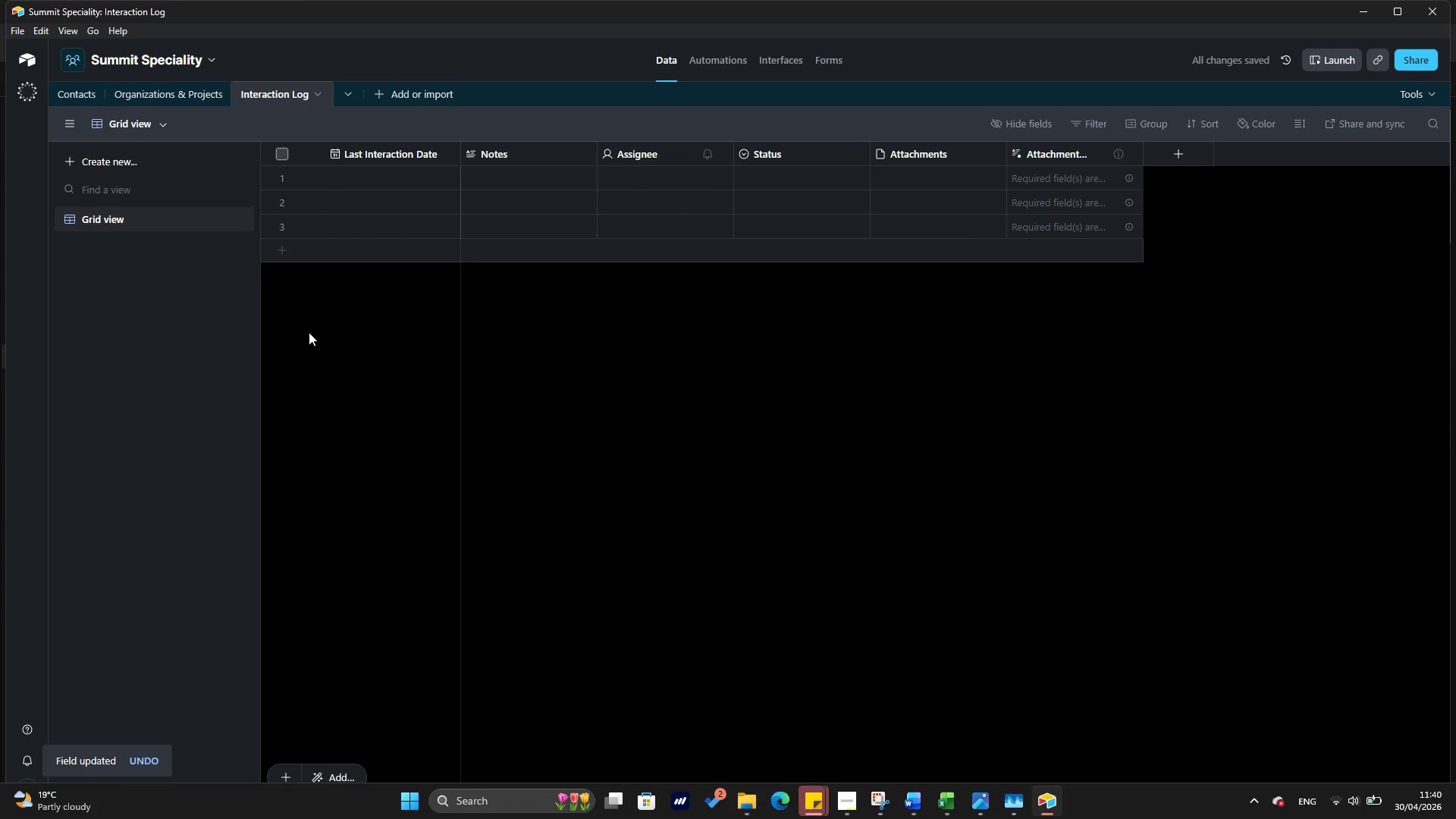 
wait(10.61)
 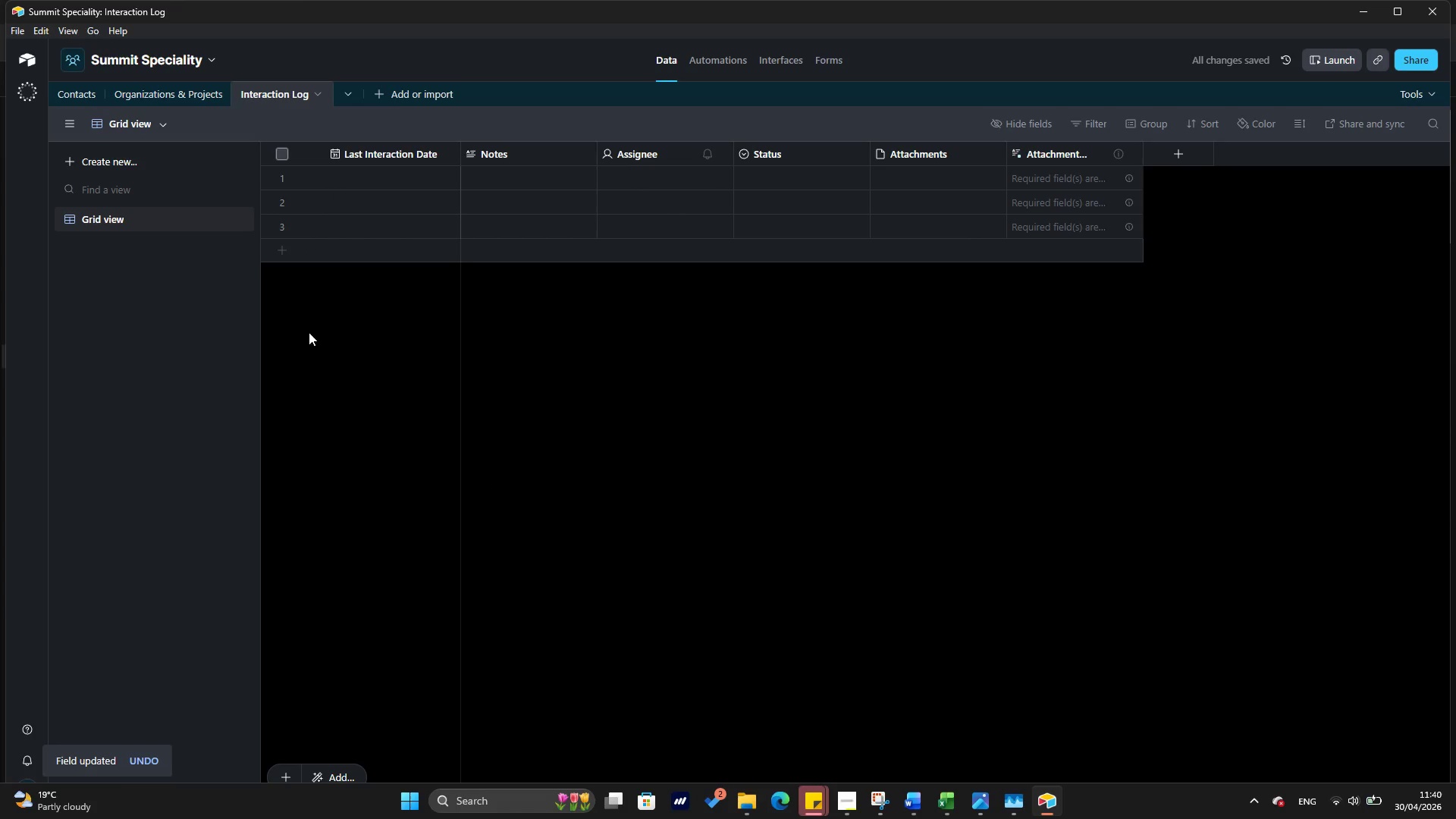 
left_click([488, 153])
 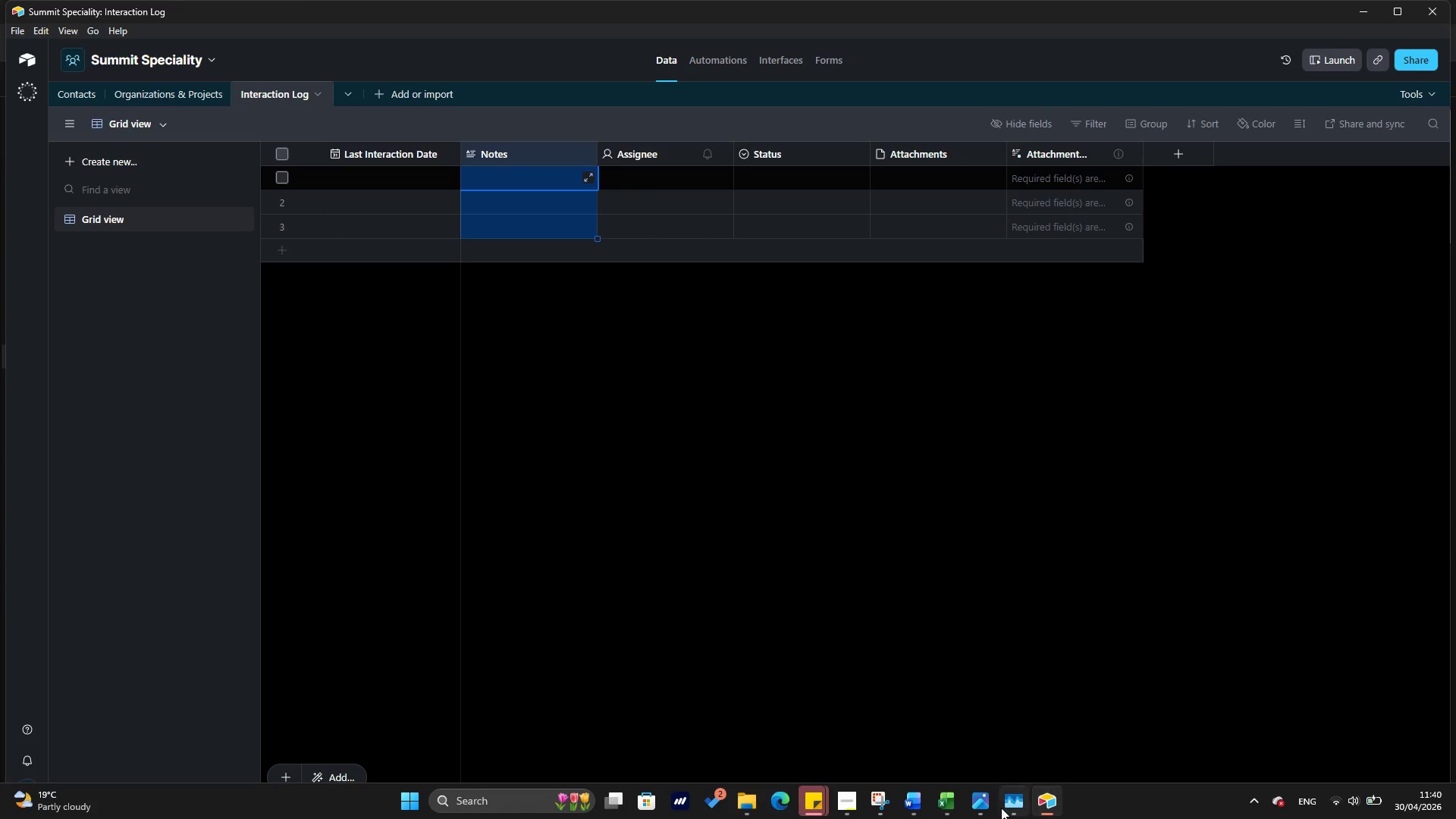 
left_click([951, 800])
 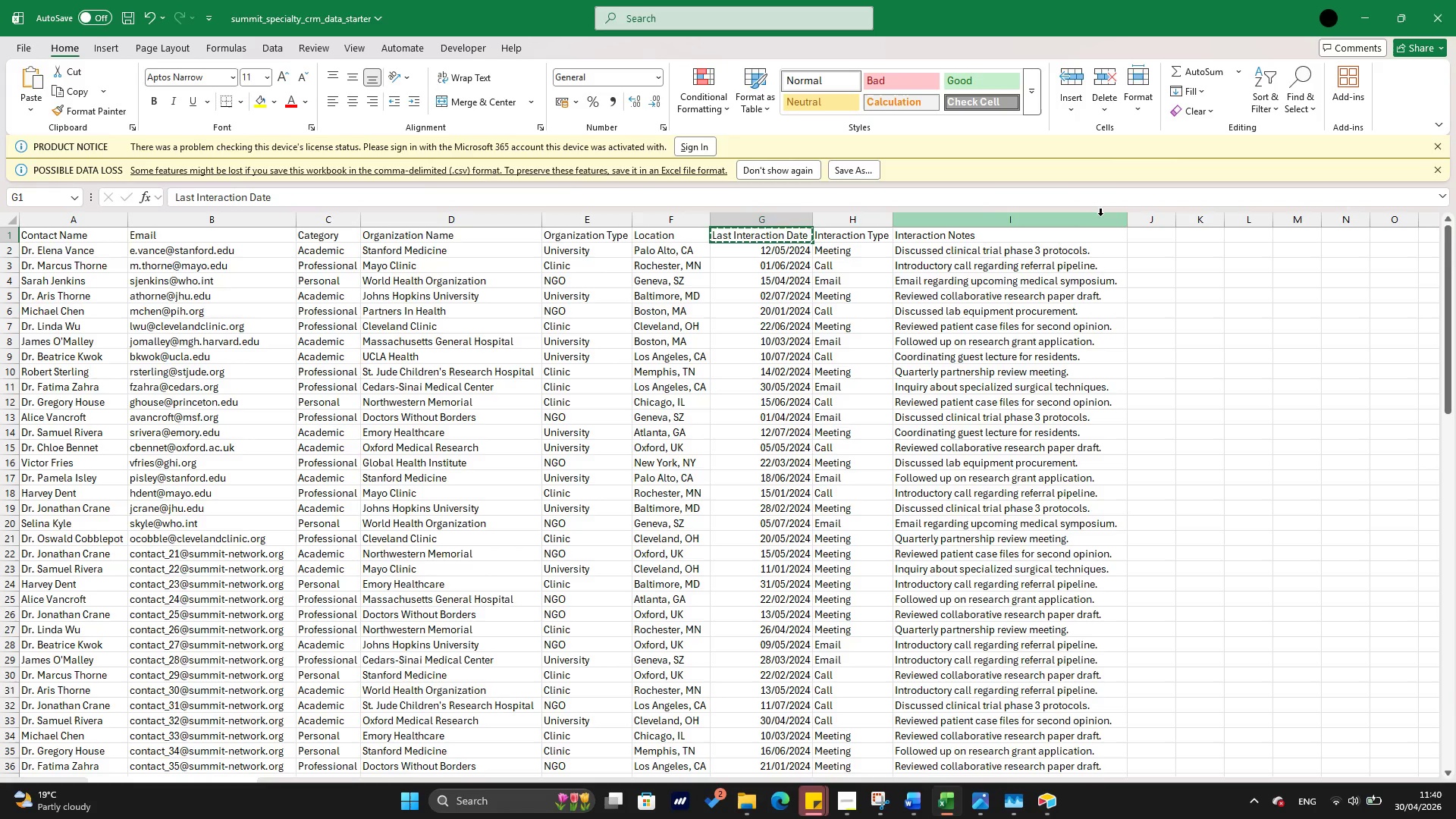 
wait(7.28)
 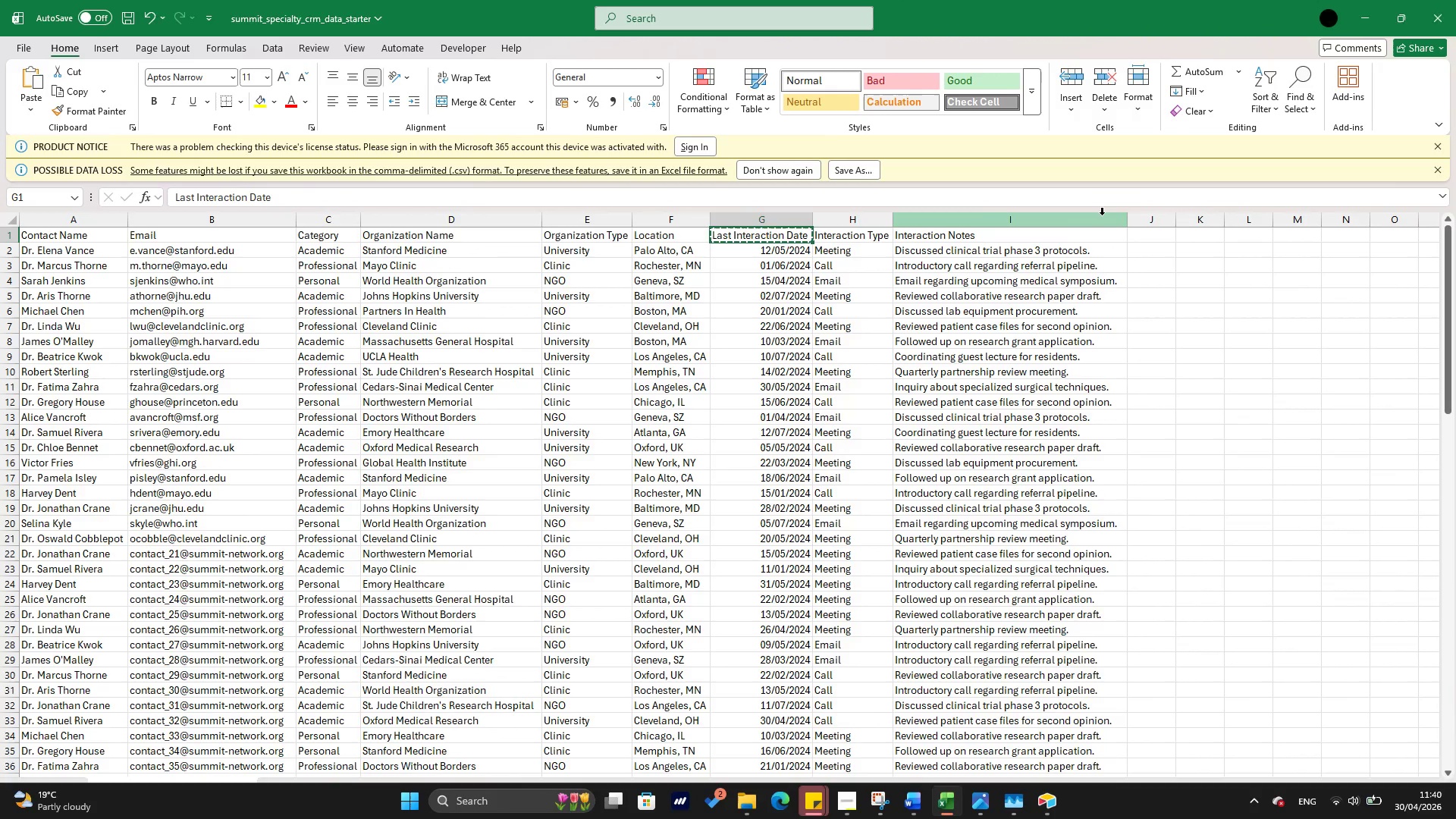 
double_click([853, 236])
 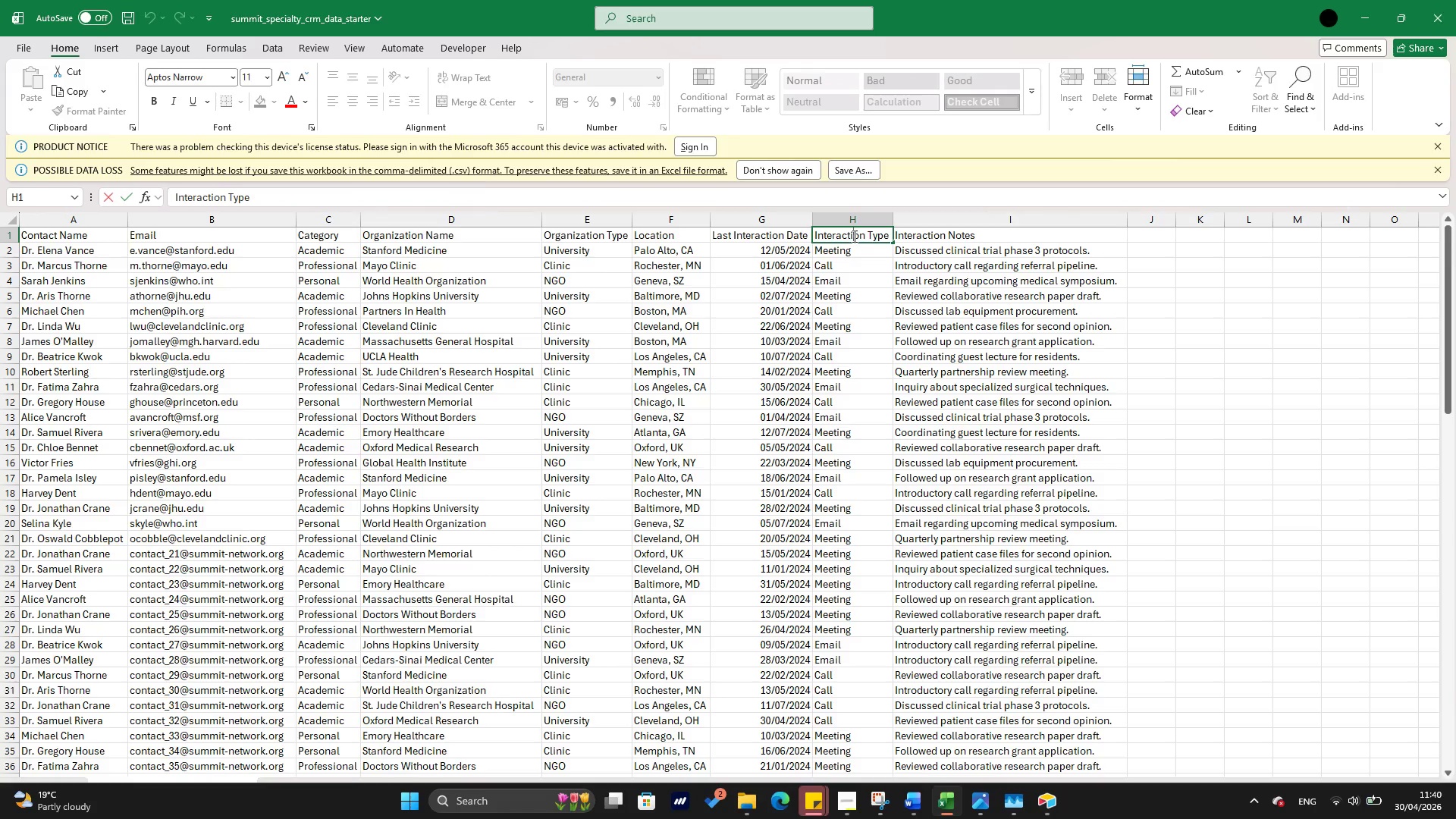 
left_click([853, 236])
 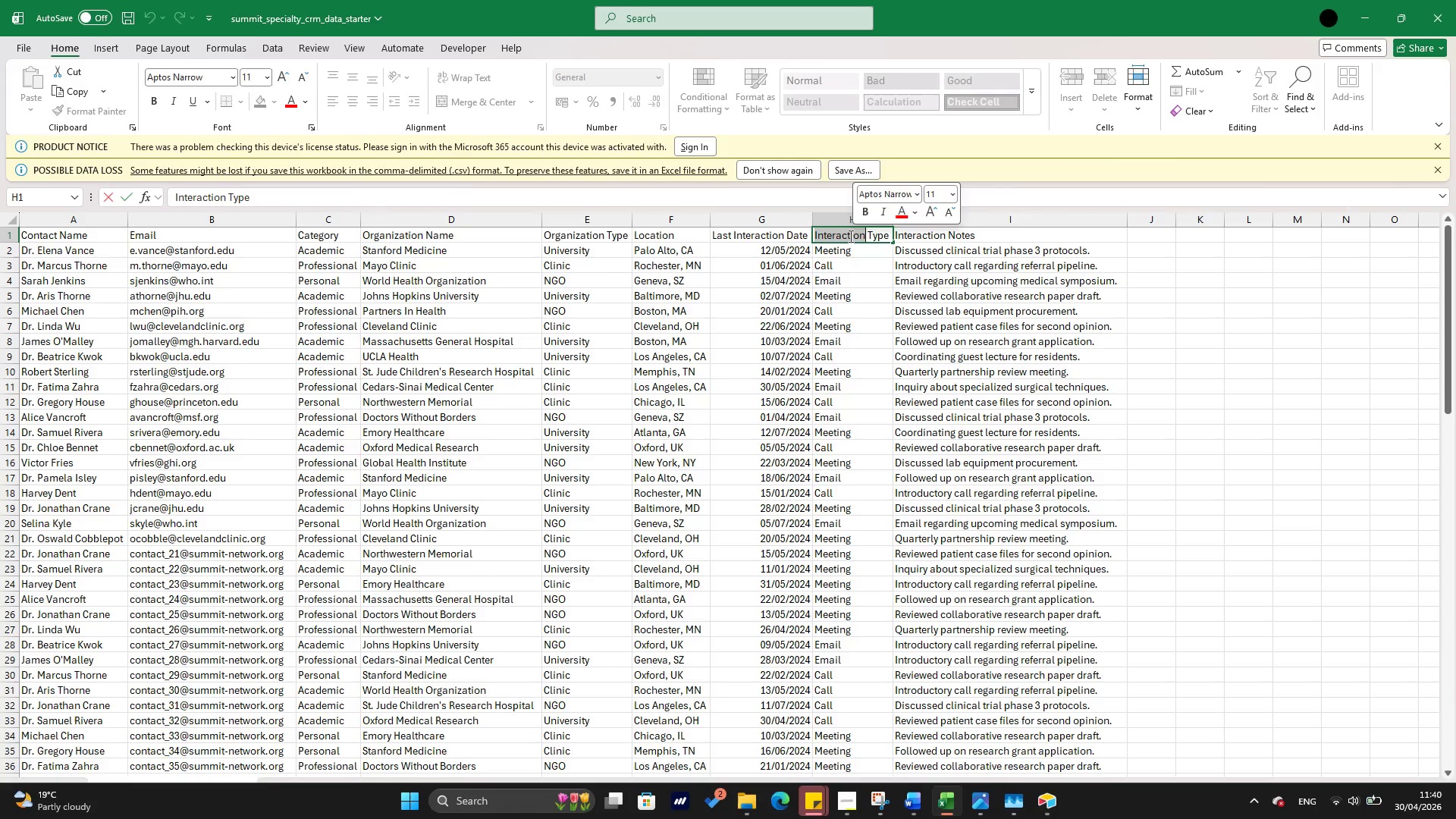 
left_click([853, 236])
 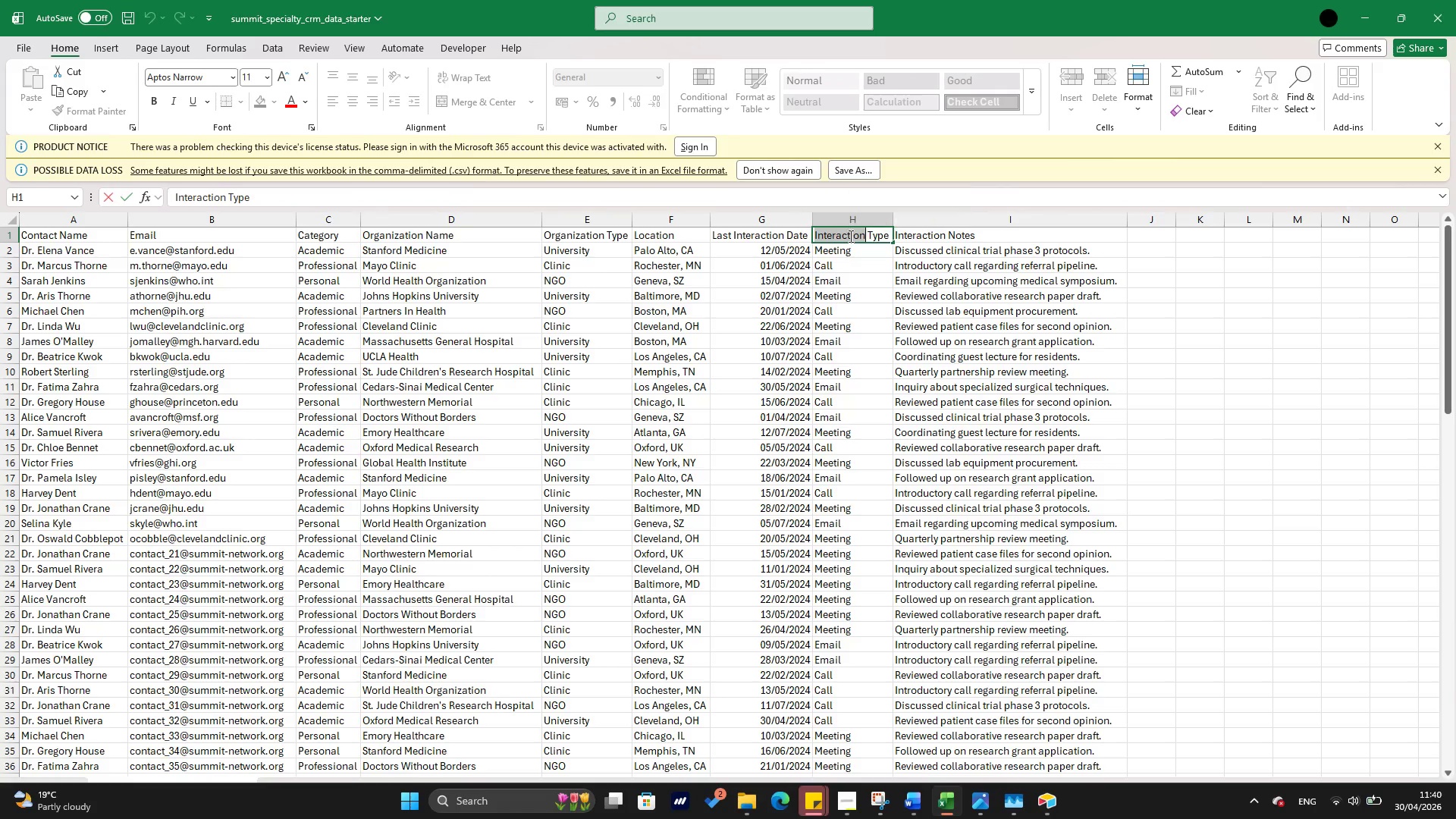 
double_click([849, 236])
 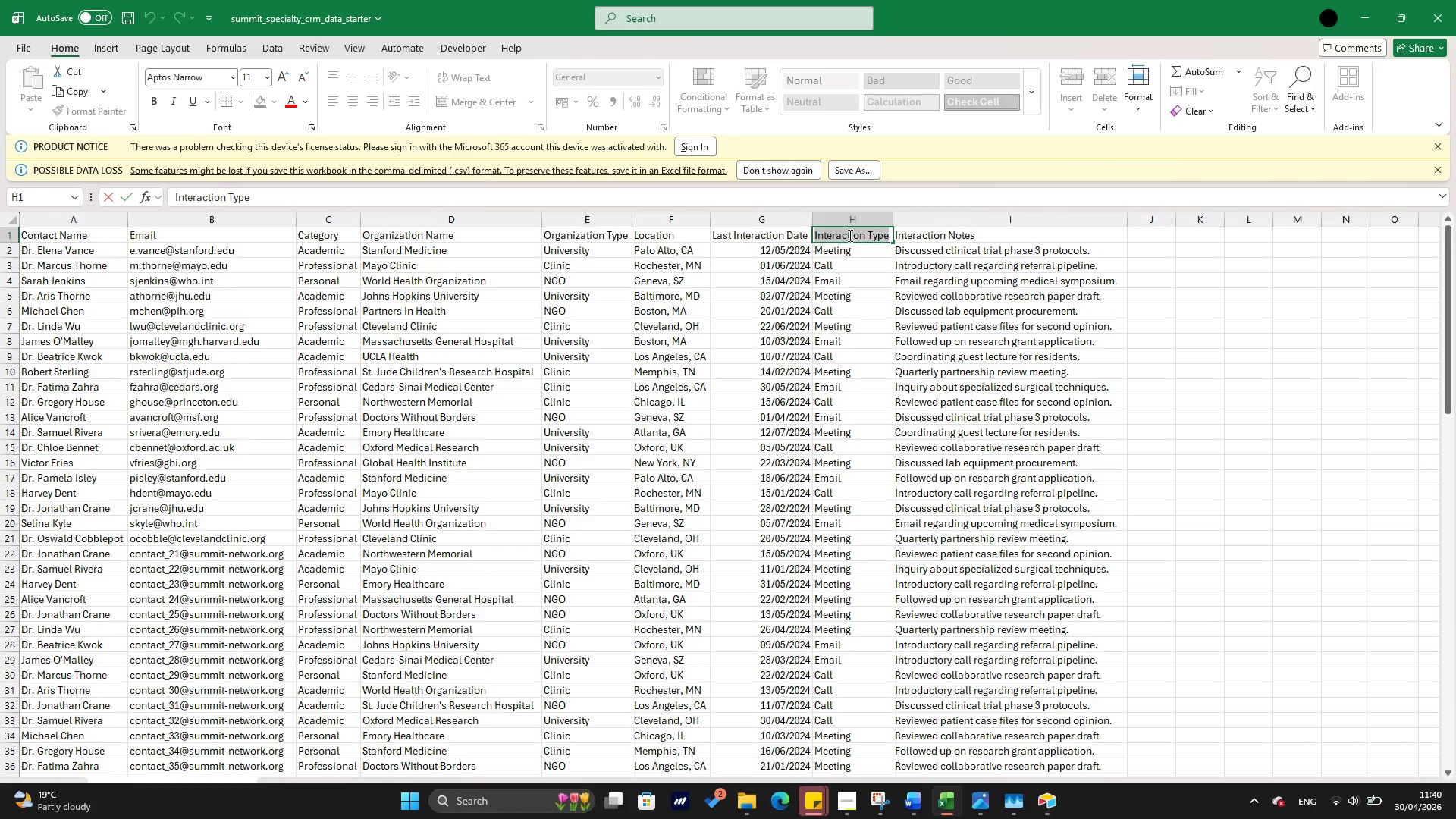 
triple_click([849, 235])
 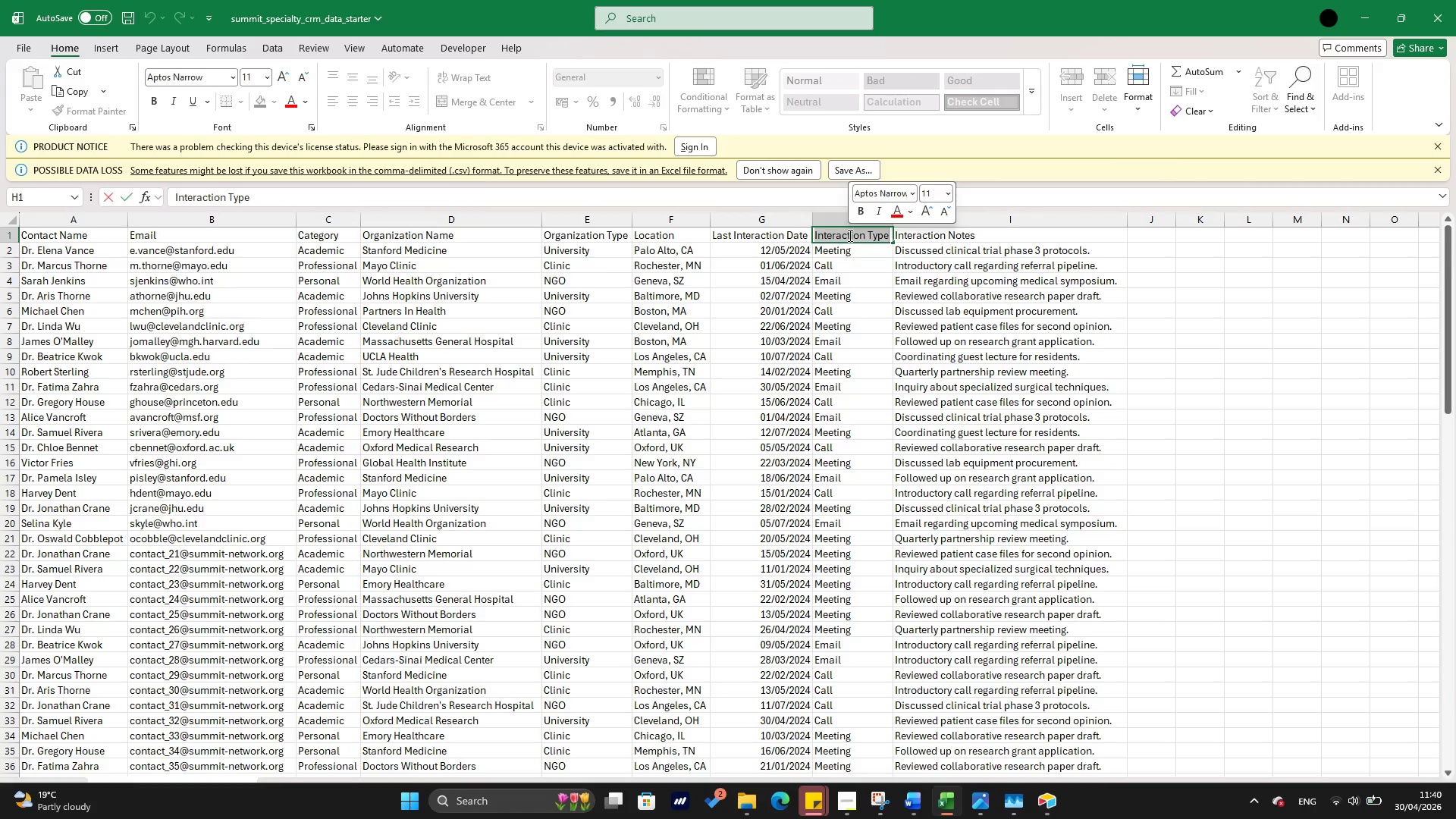 
right_click([849, 235])
 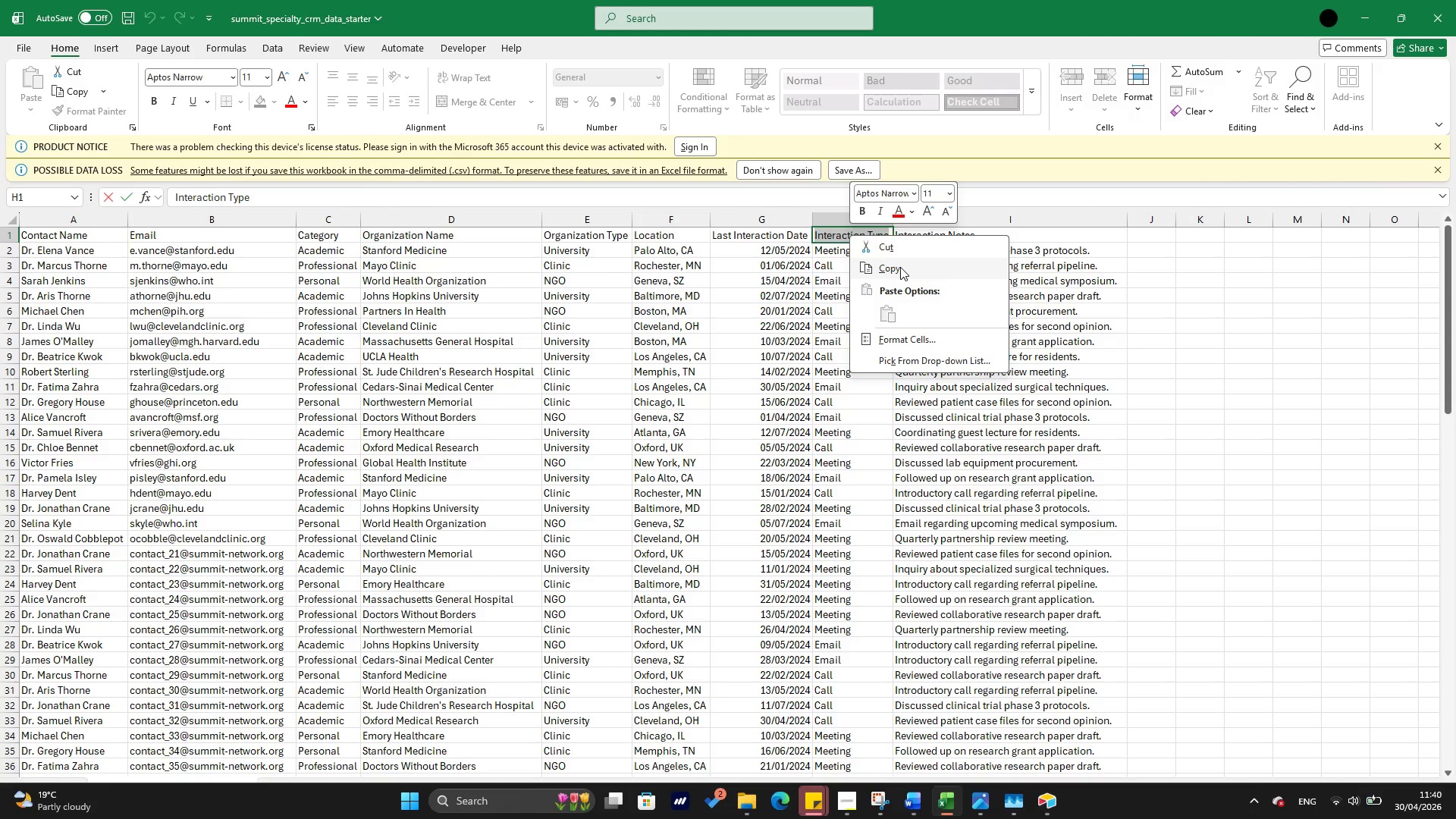 
left_click([900, 267])
 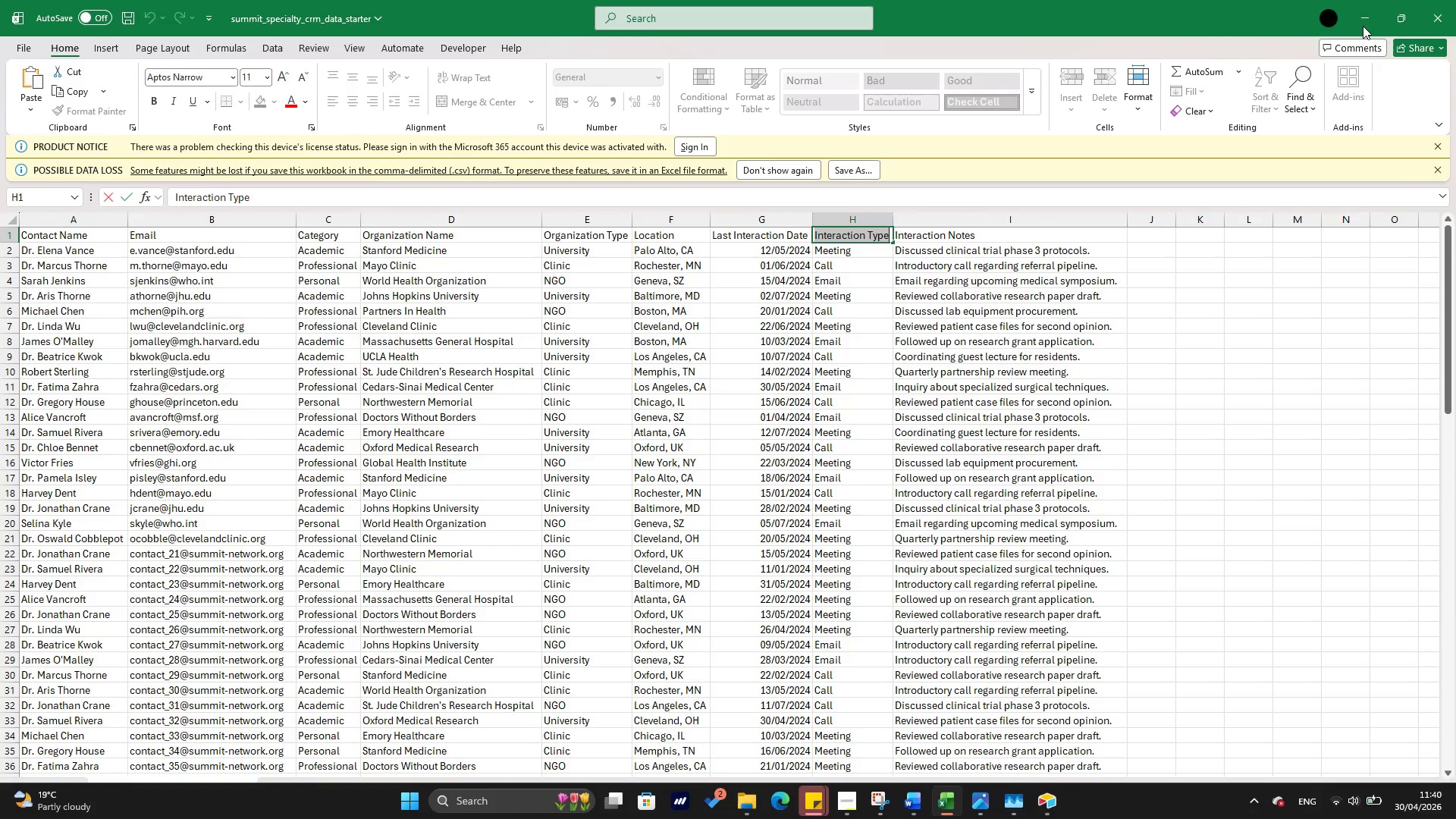 
left_click([1368, 27])
 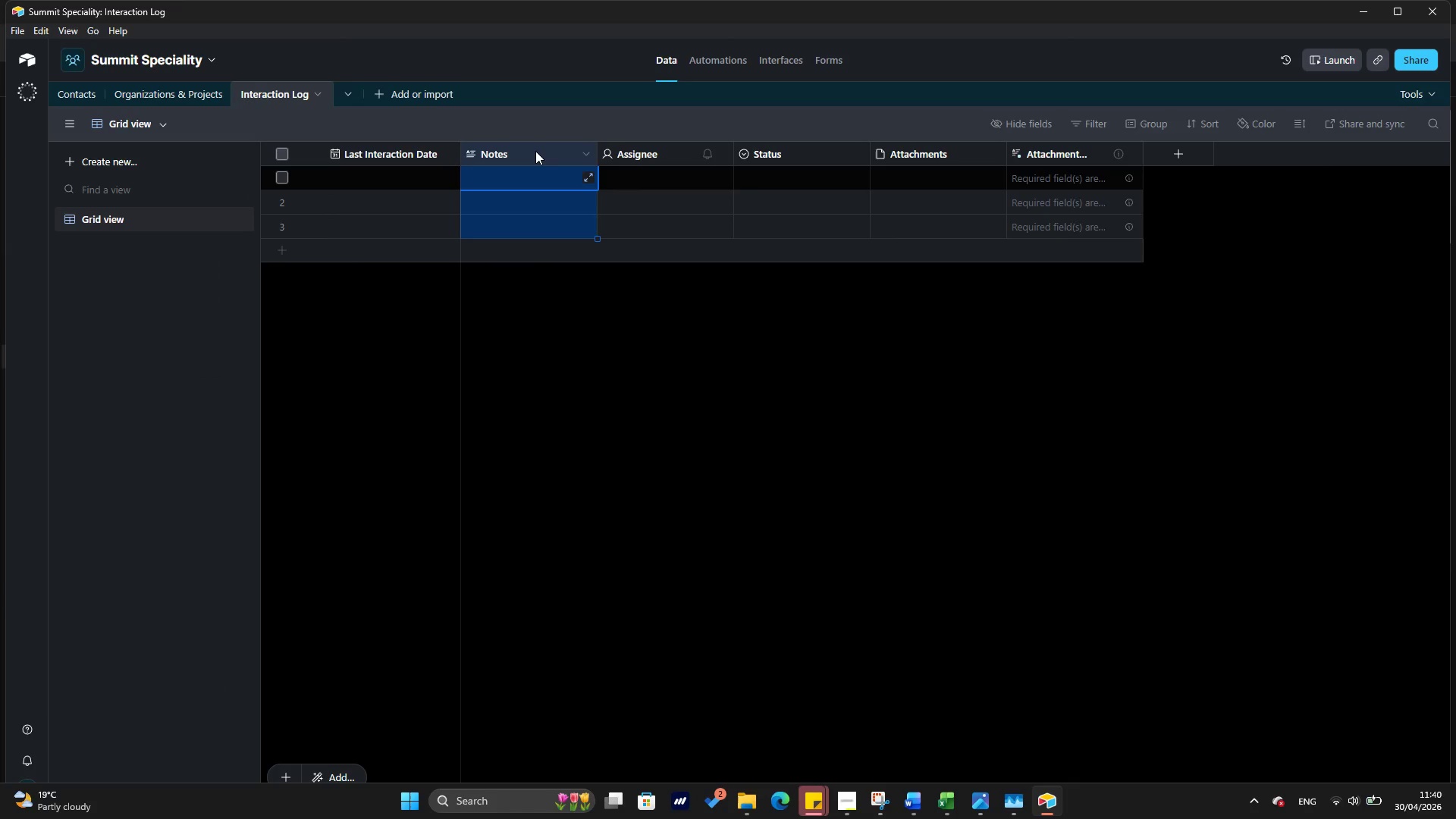 
double_click([535, 151])
 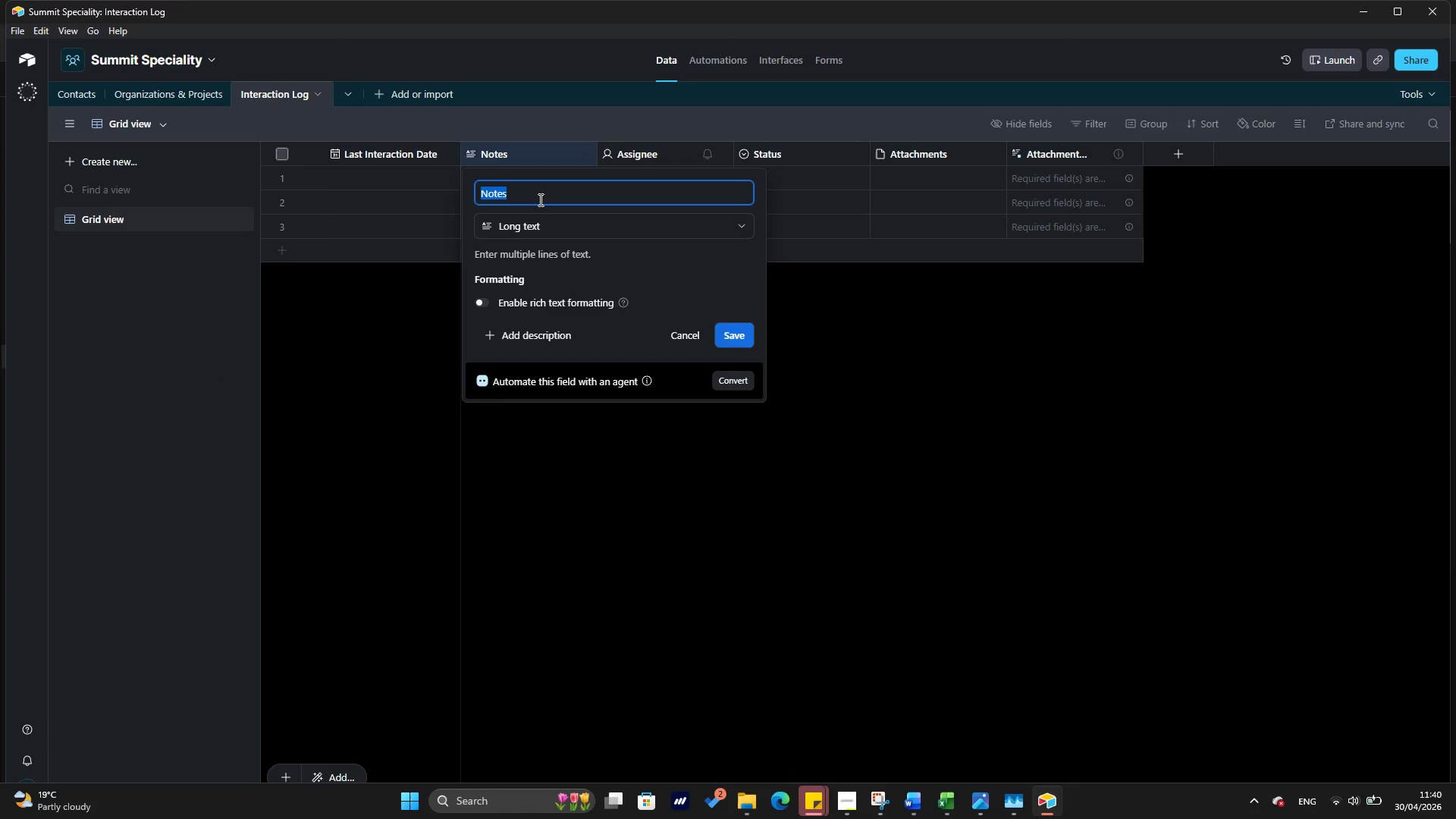 
key(Control+V)
 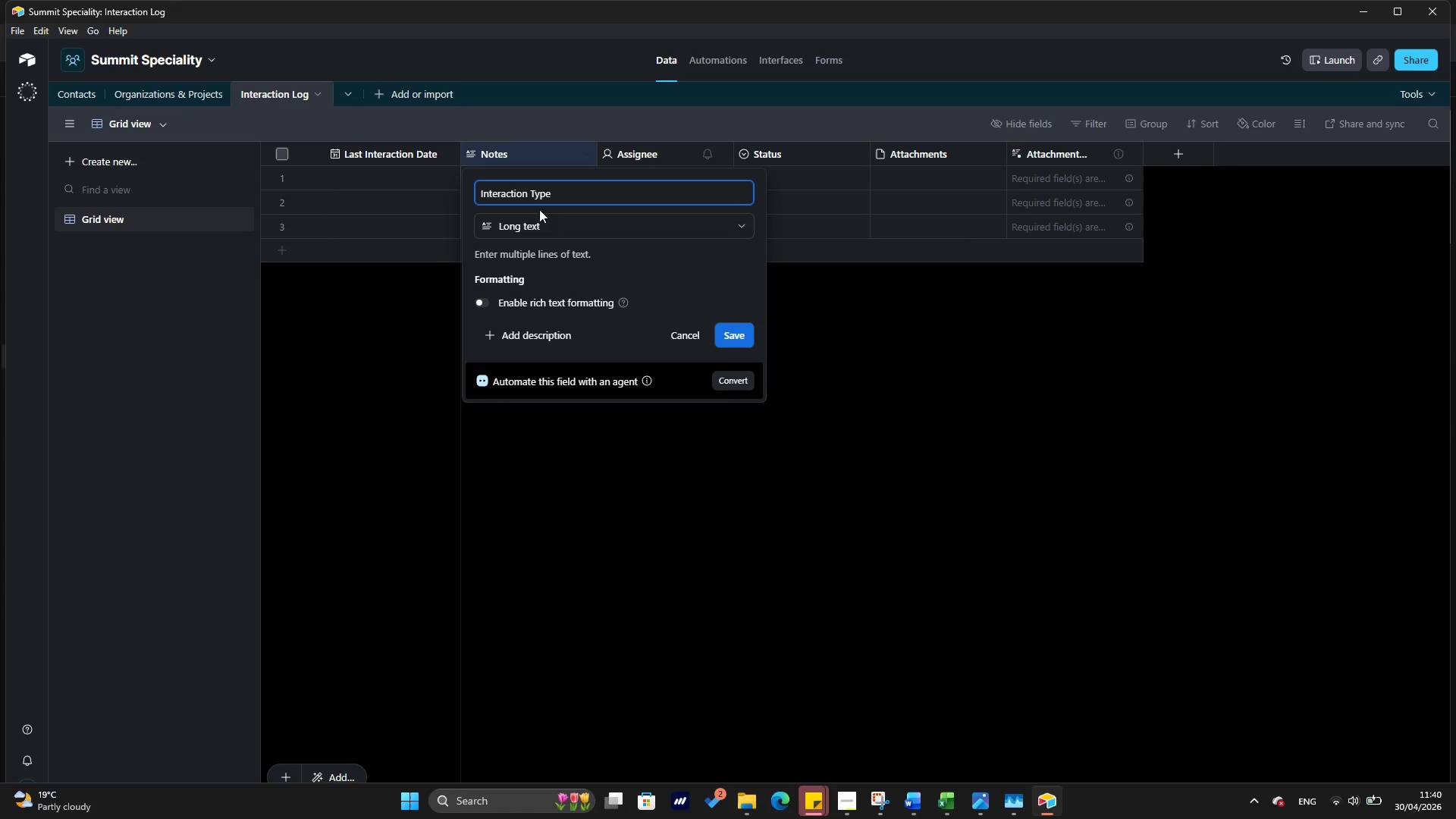 
left_click([538, 236])
 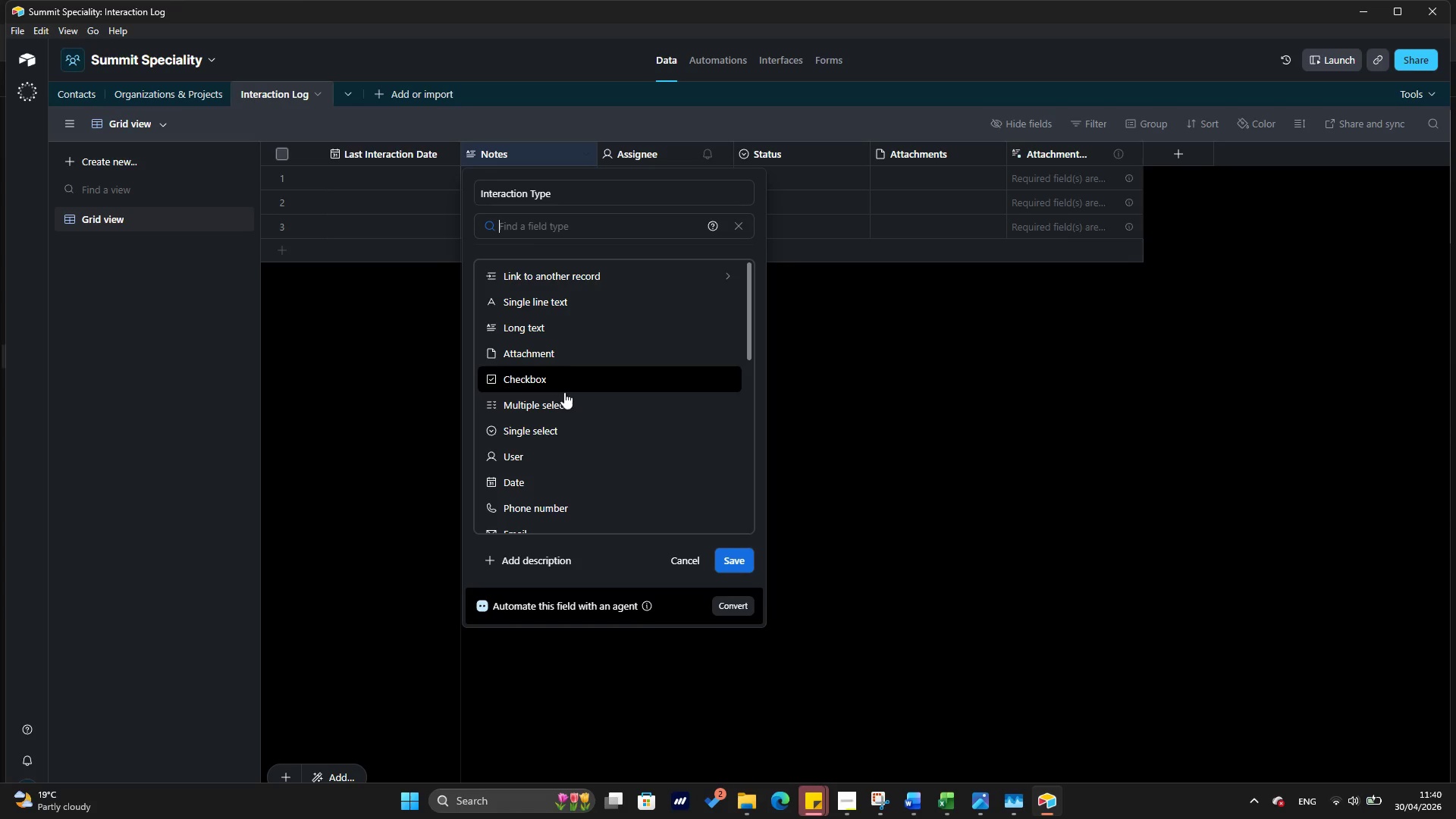 
left_click([555, 427])
 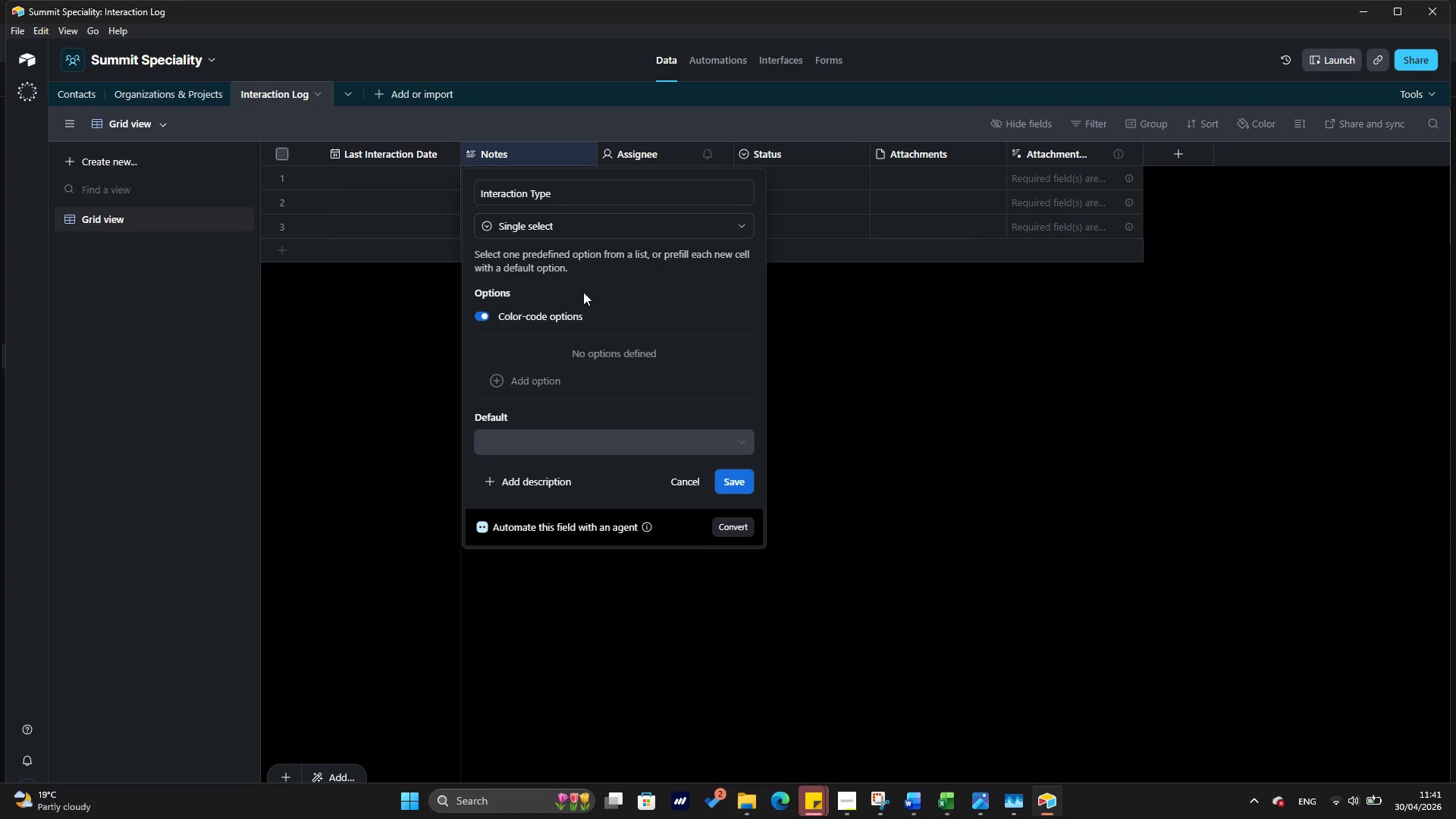 
wait(13.03)
 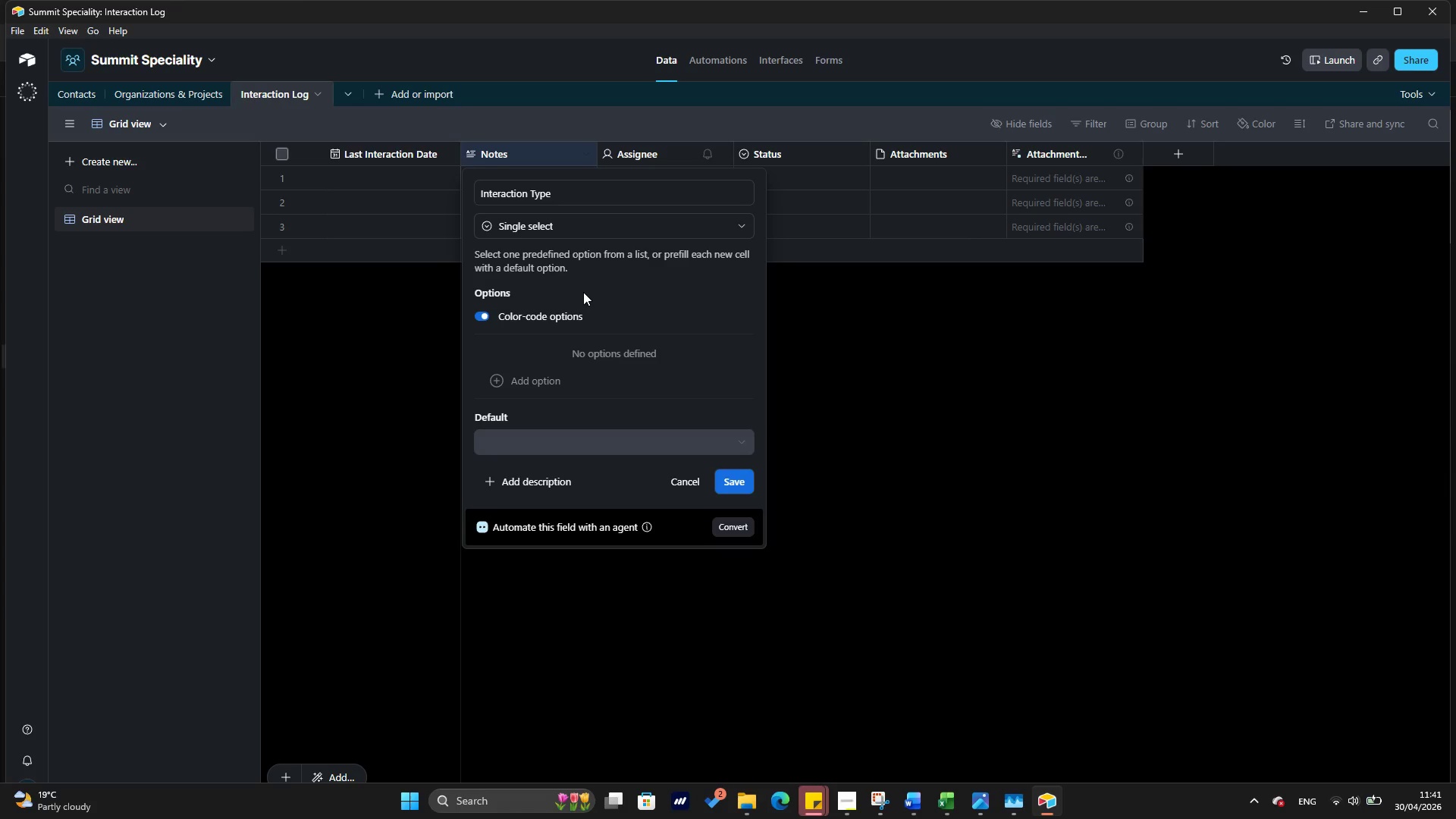 
left_click([733, 477])
 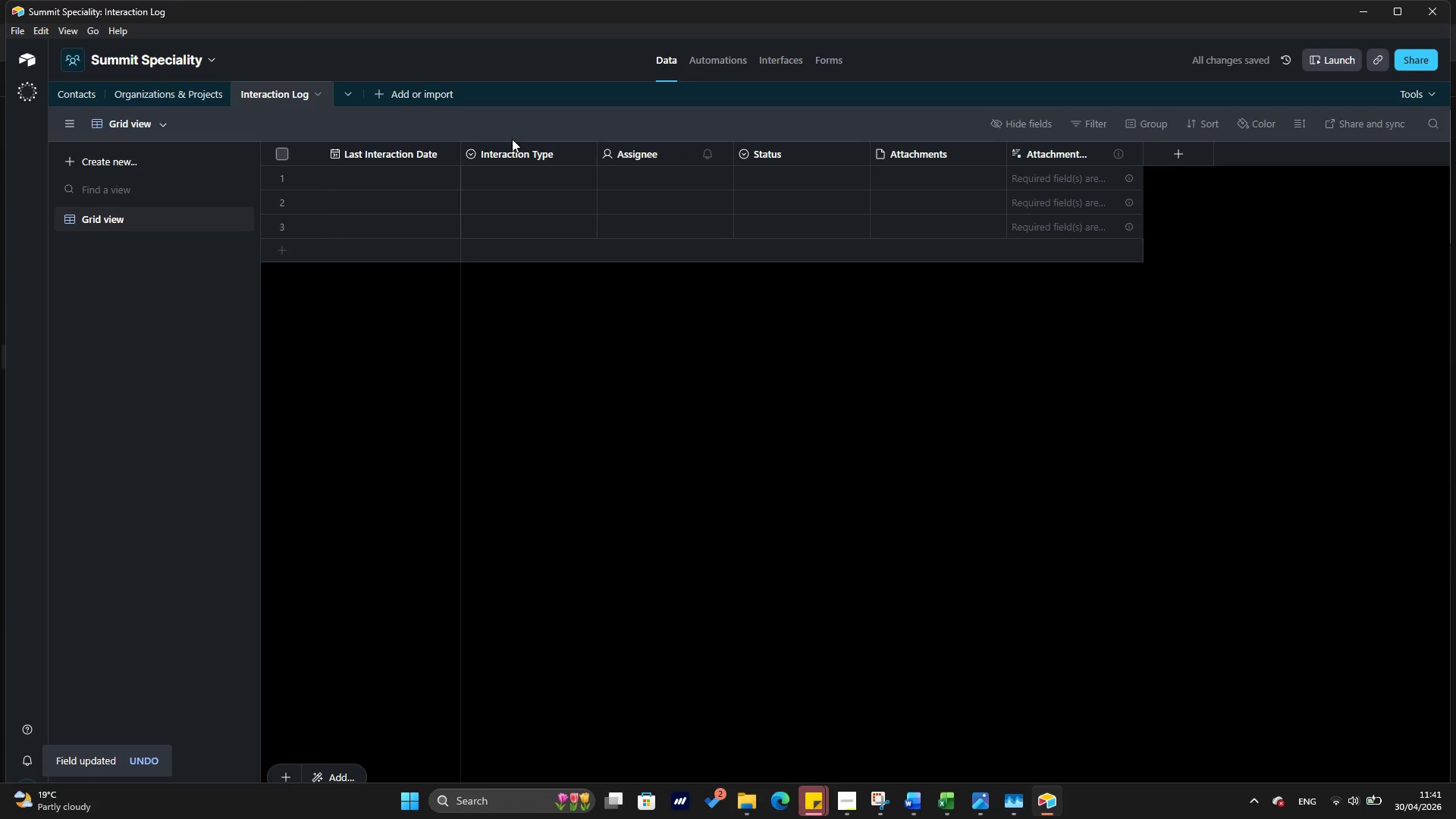 
wait(7.92)
 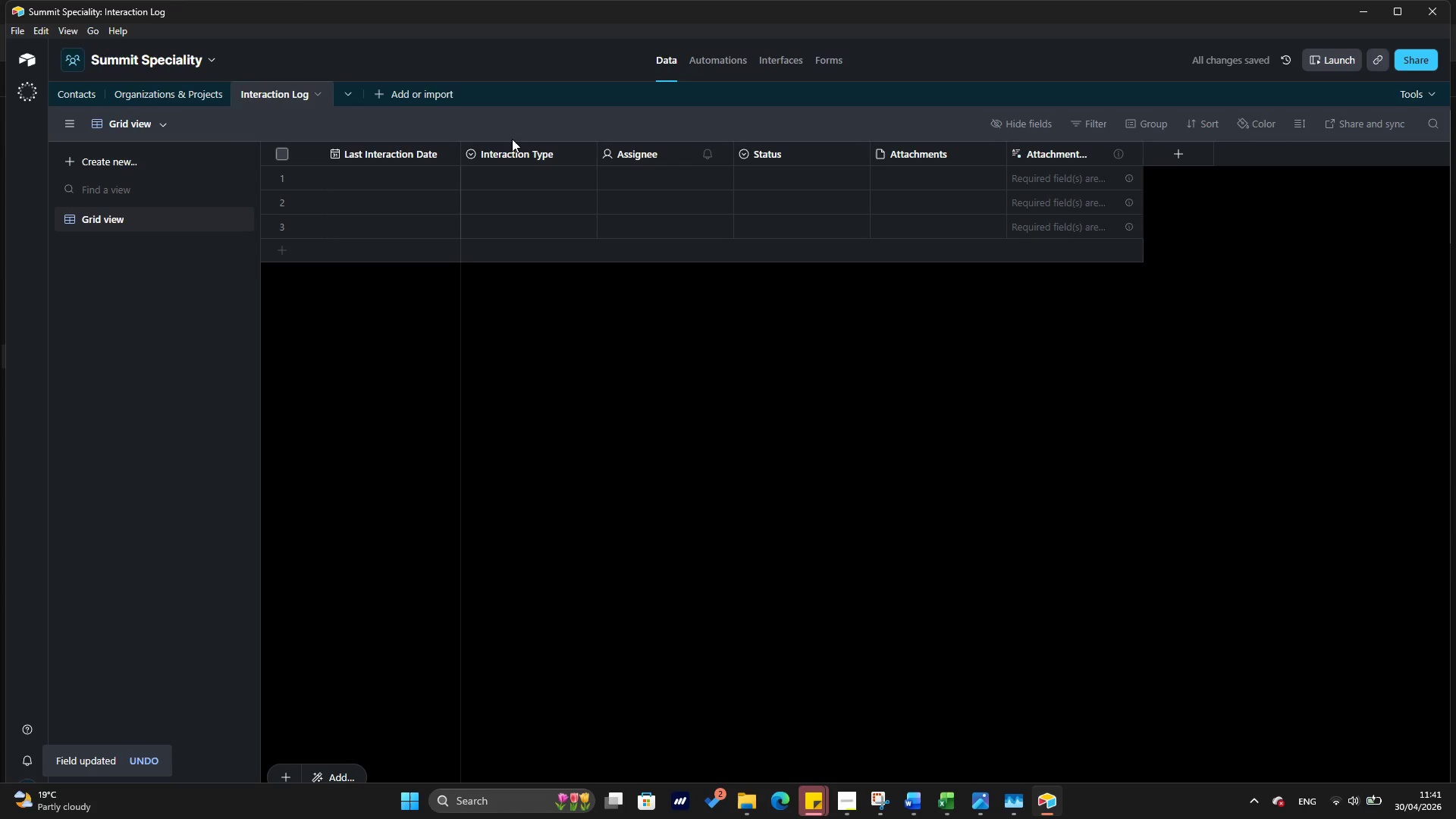 
left_click([941, 811])
 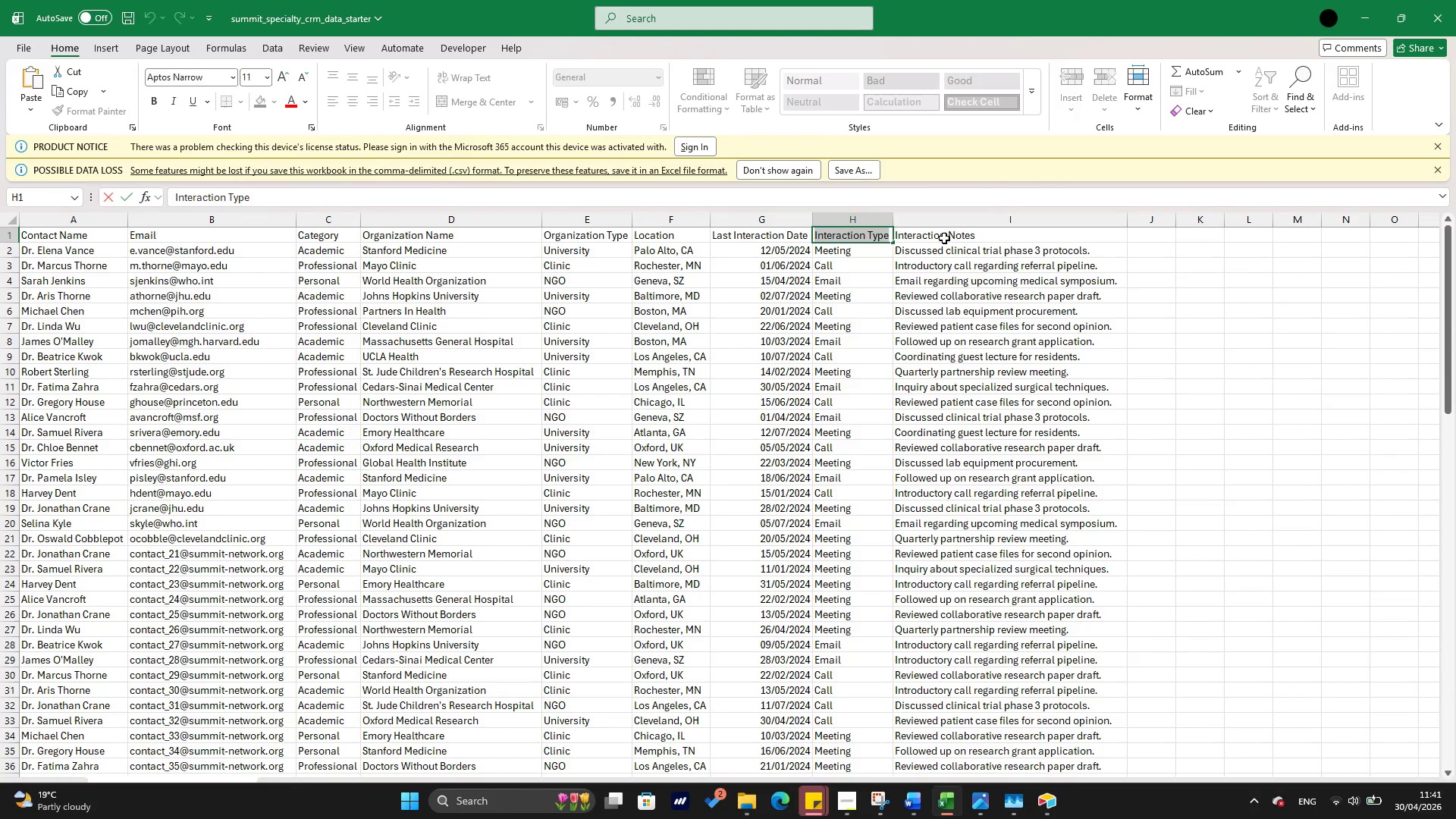 
left_click([949, 234])
 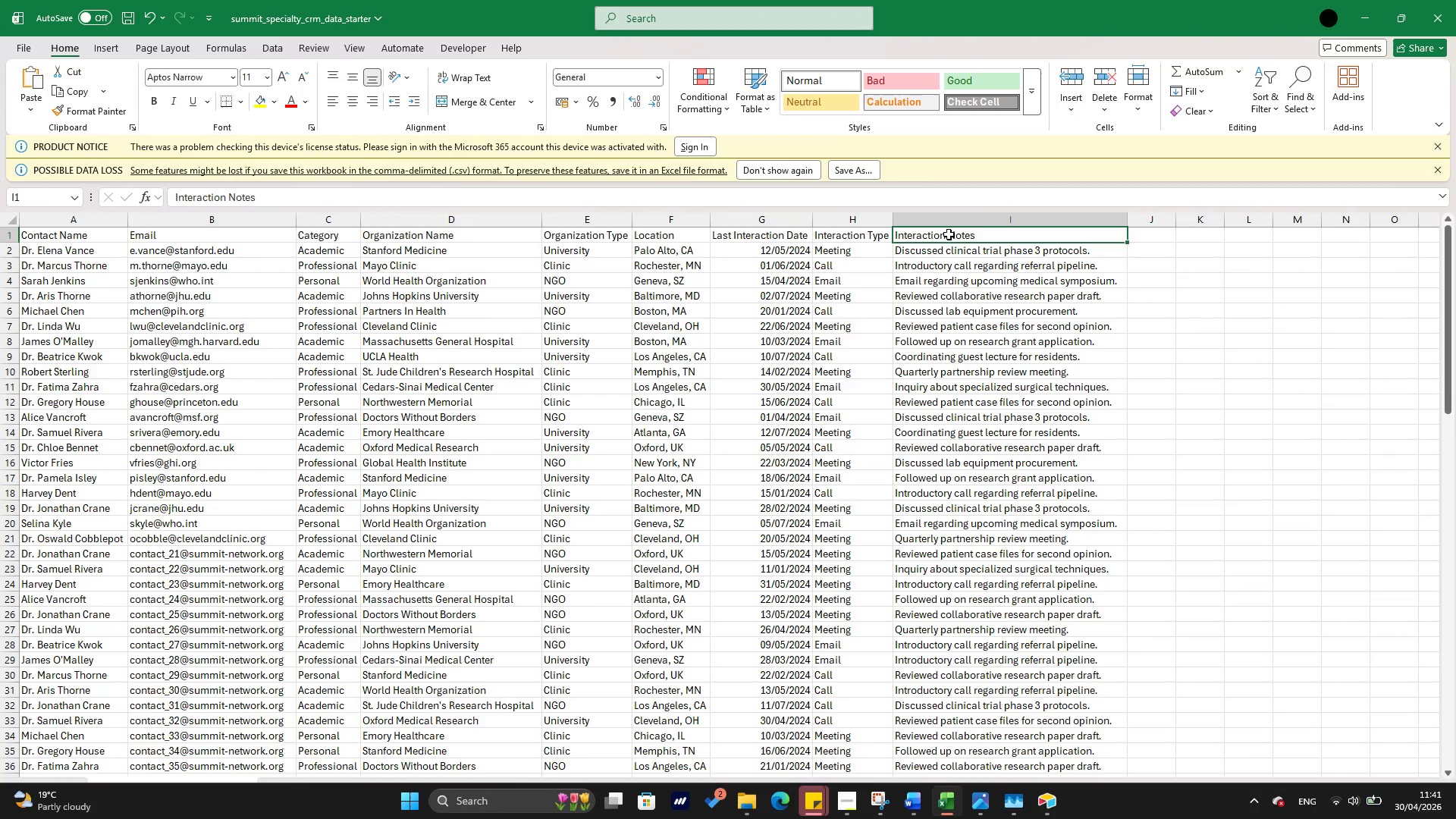 
right_click([949, 234])
 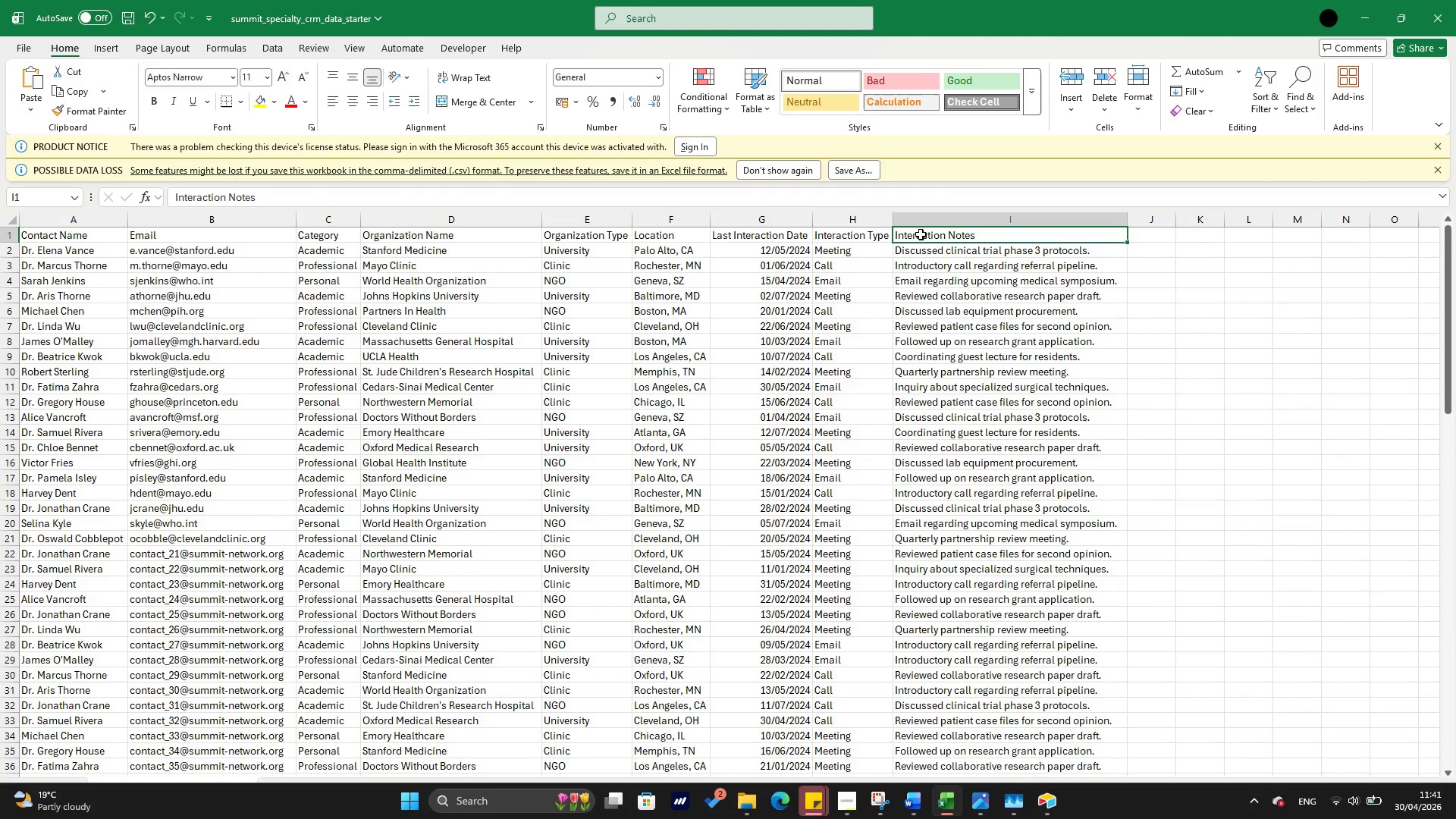 
double_click([921, 234])
 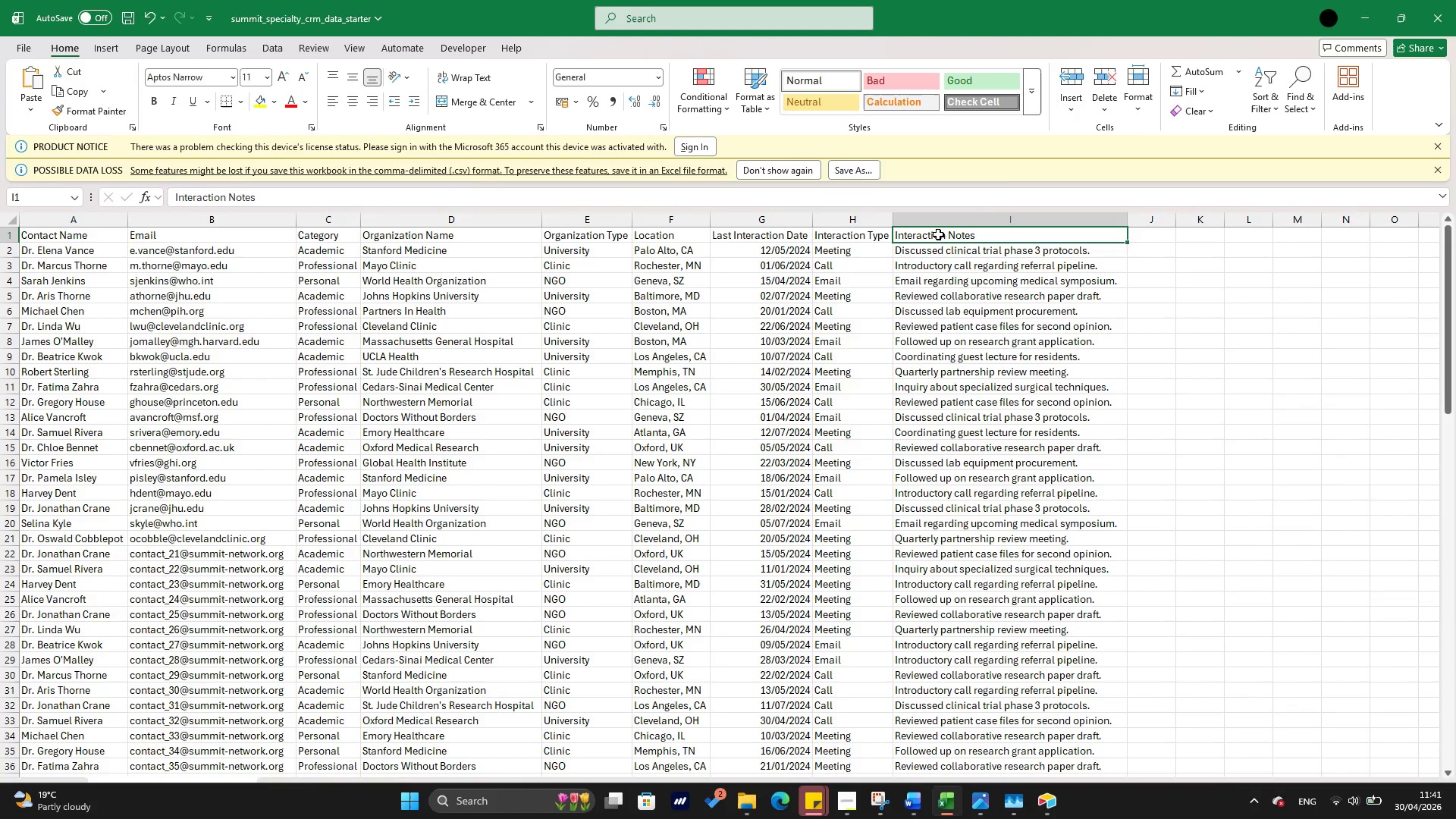 
double_click([938, 234])
 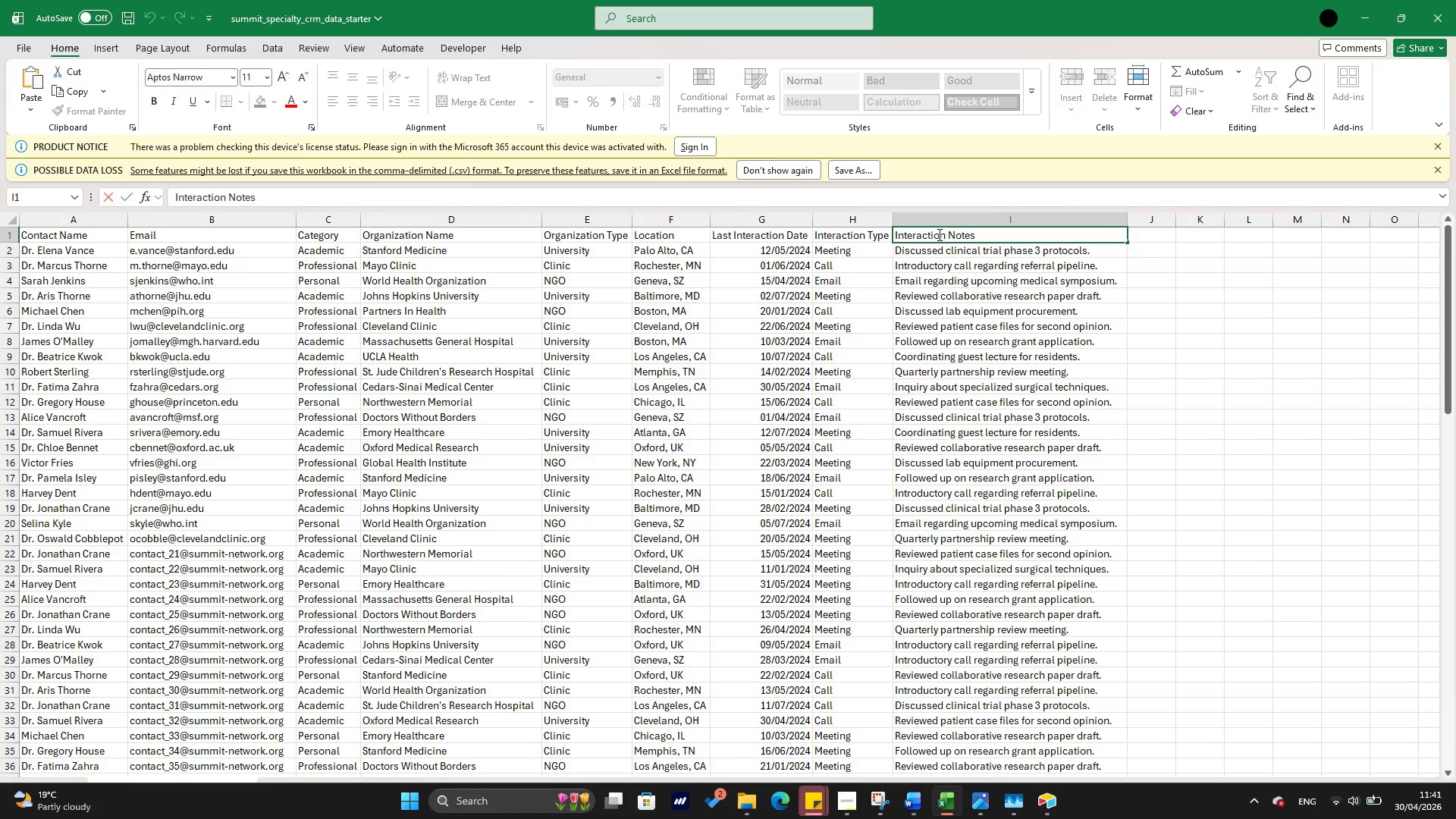 
double_click([938, 234])
 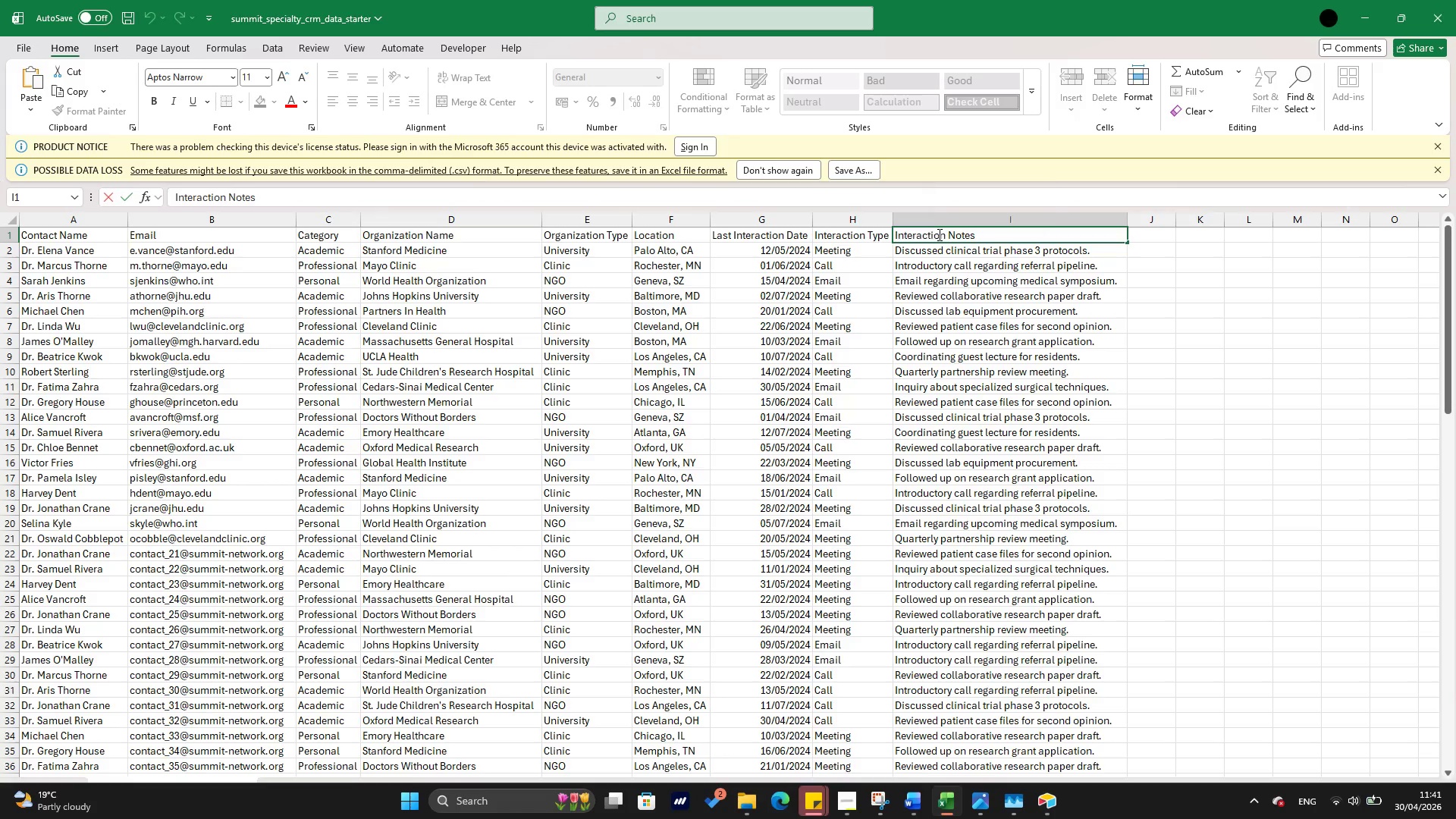 
double_click([938, 234])
 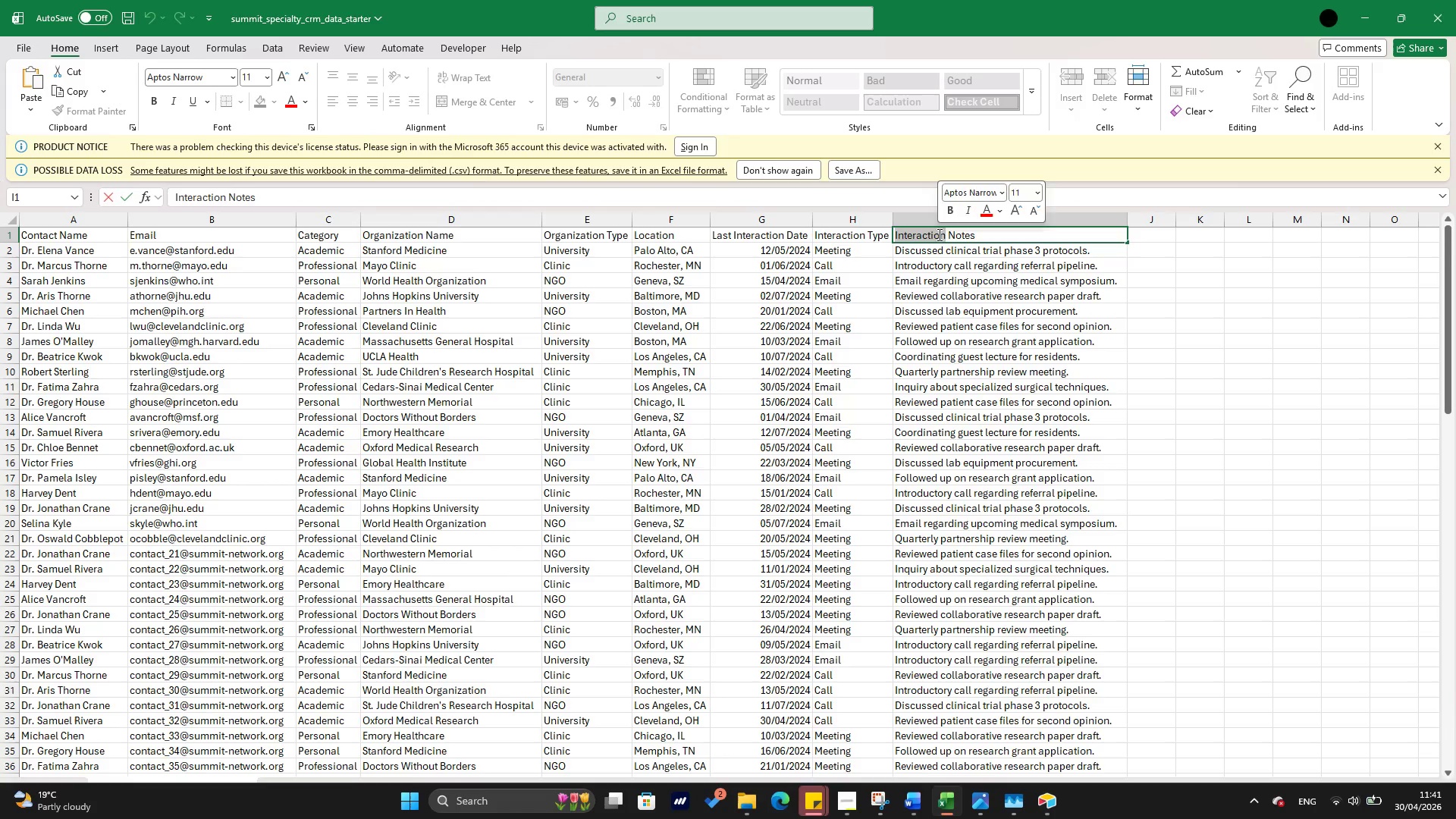 
triple_click([938, 234])
 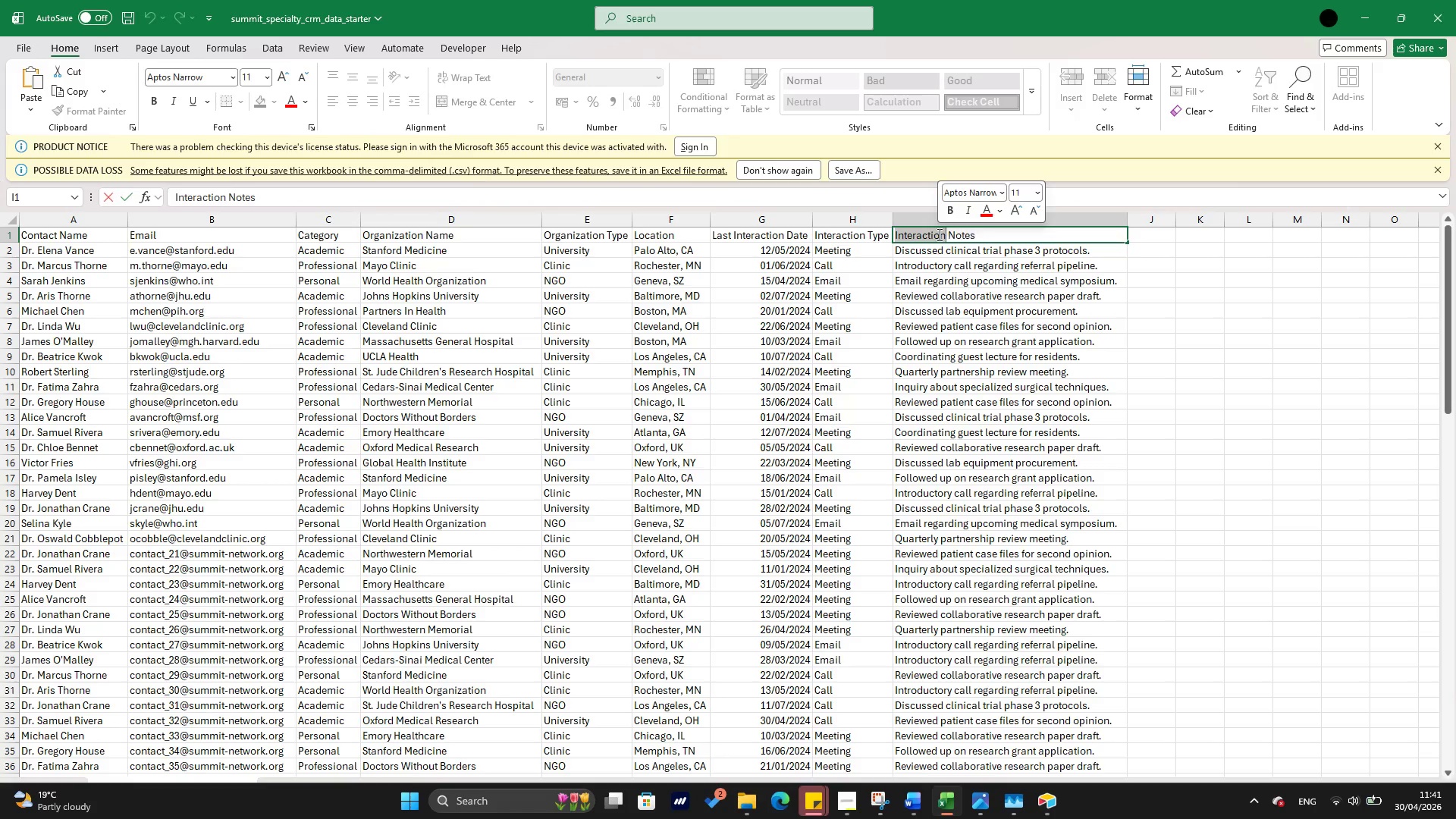 
triple_click([938, 234])
 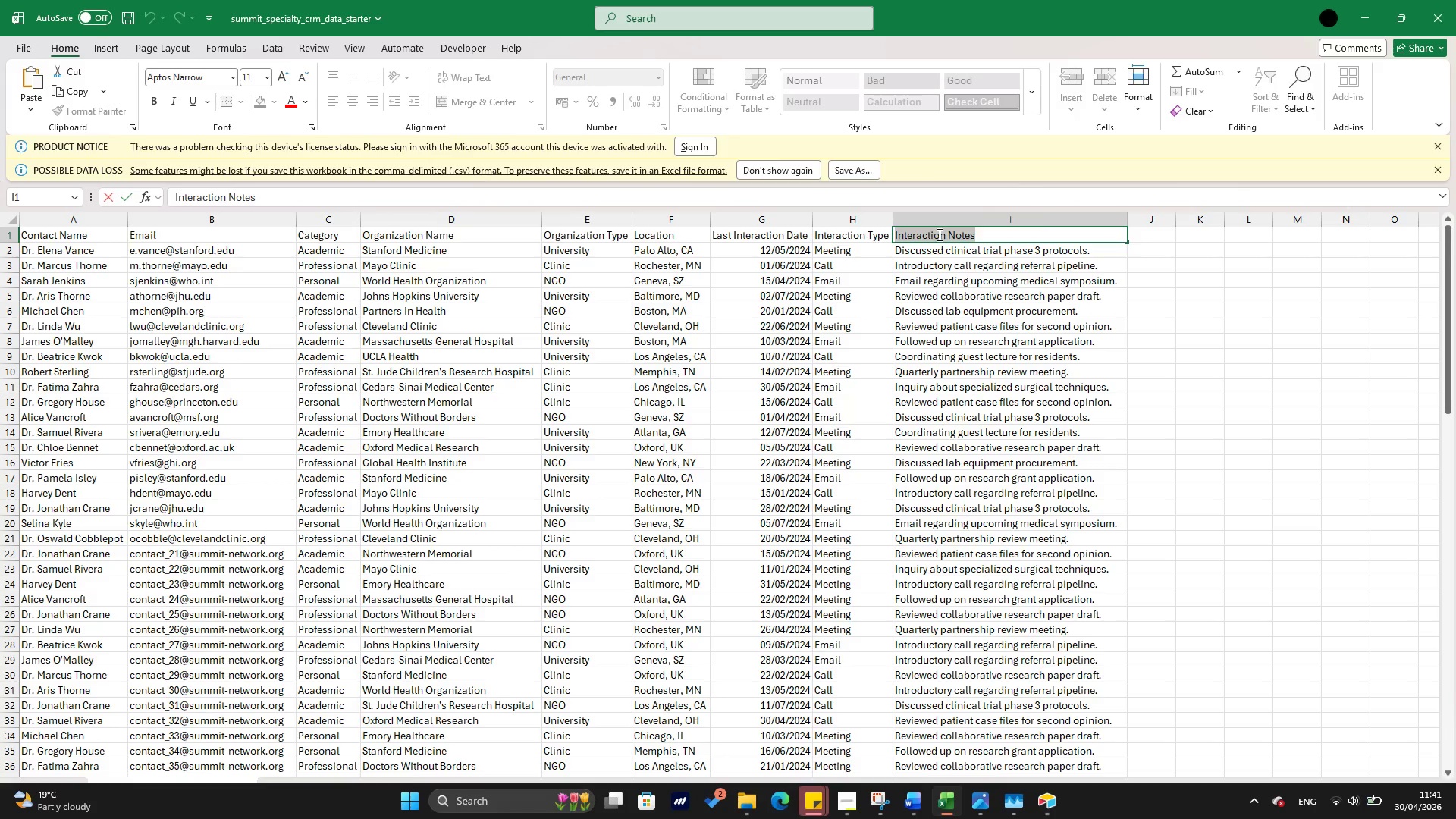 
triple_click([938, 234])
 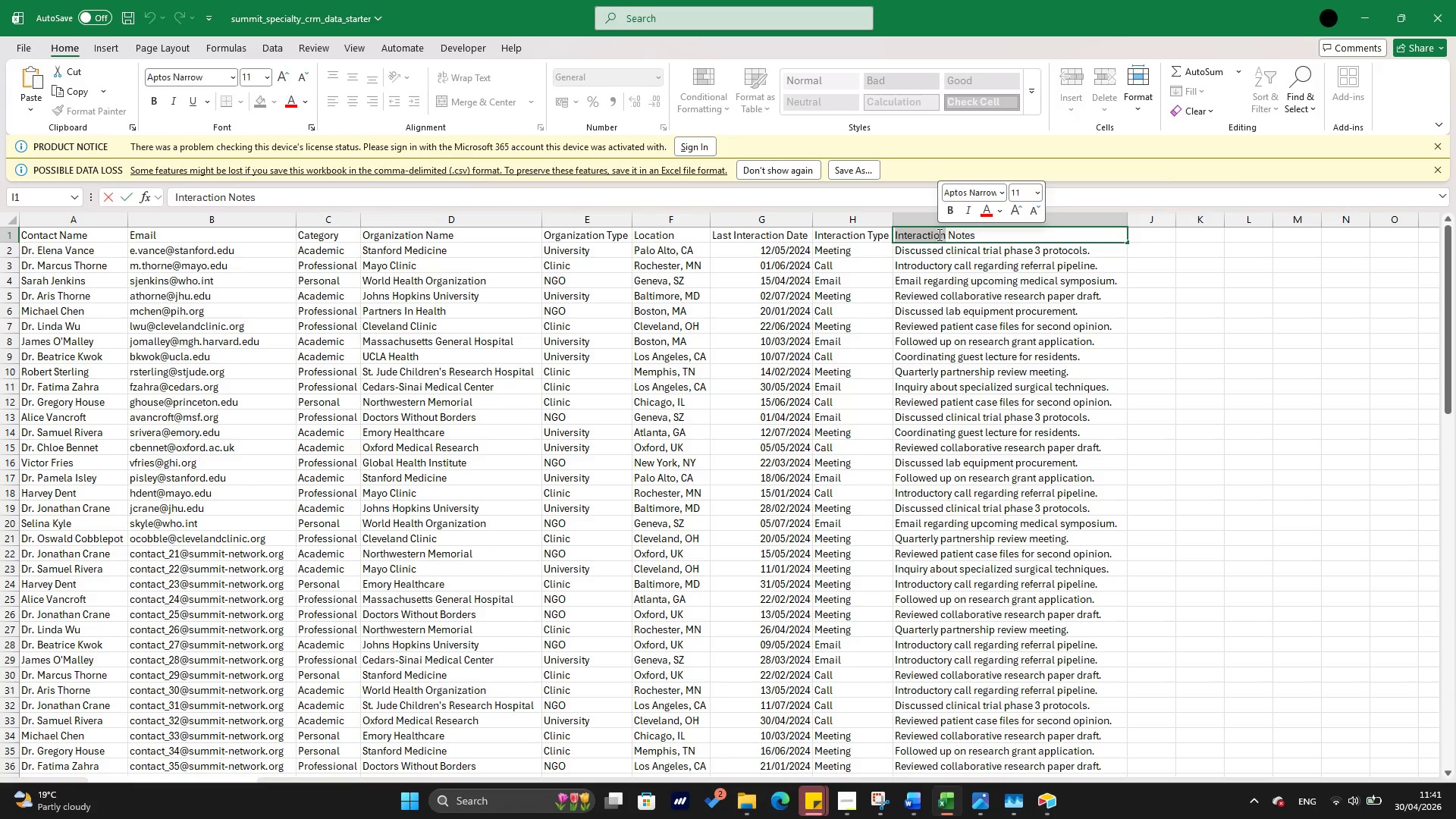 
triple_click([938, 234])
 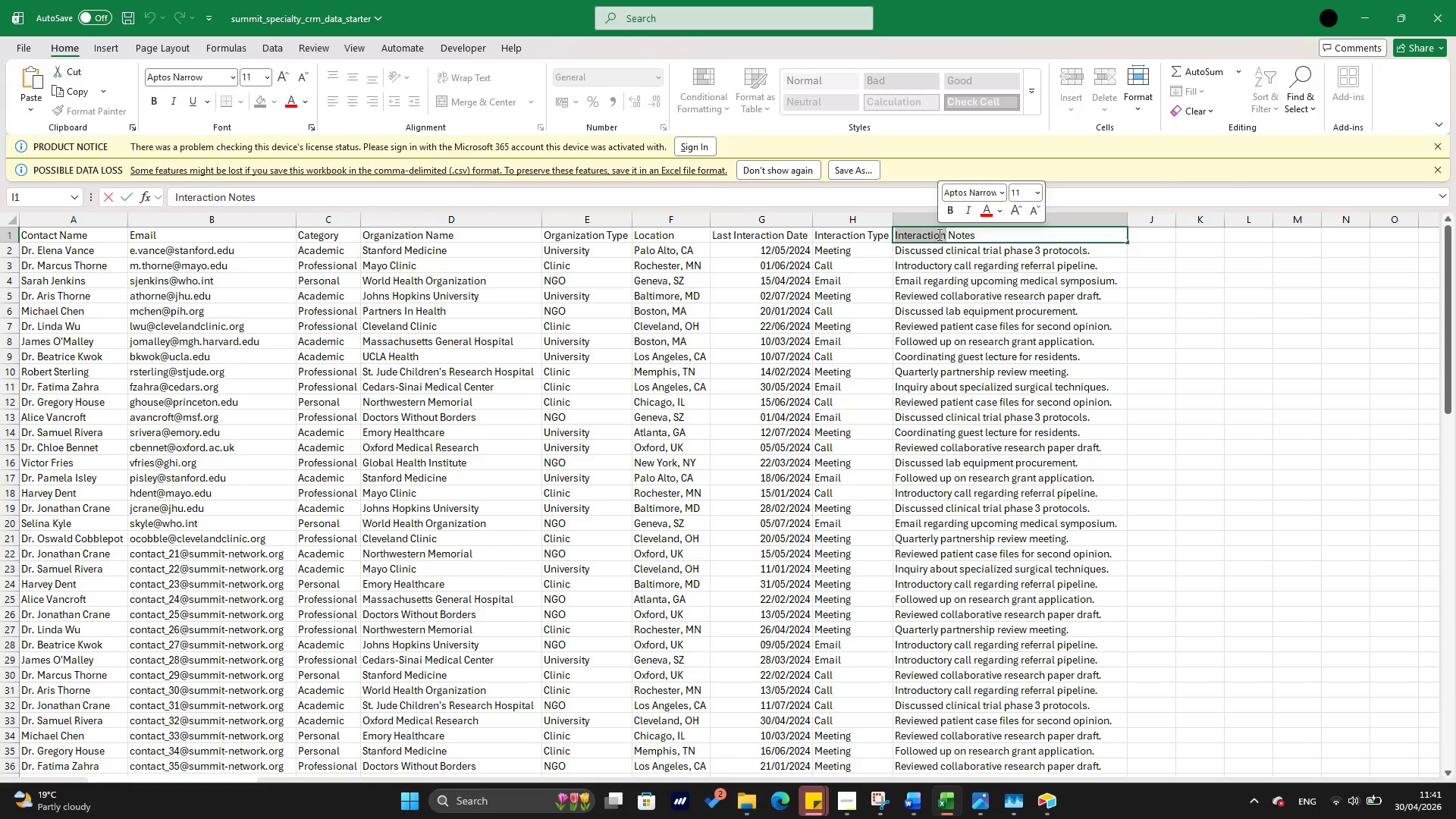 
triple_click([938, 234])
 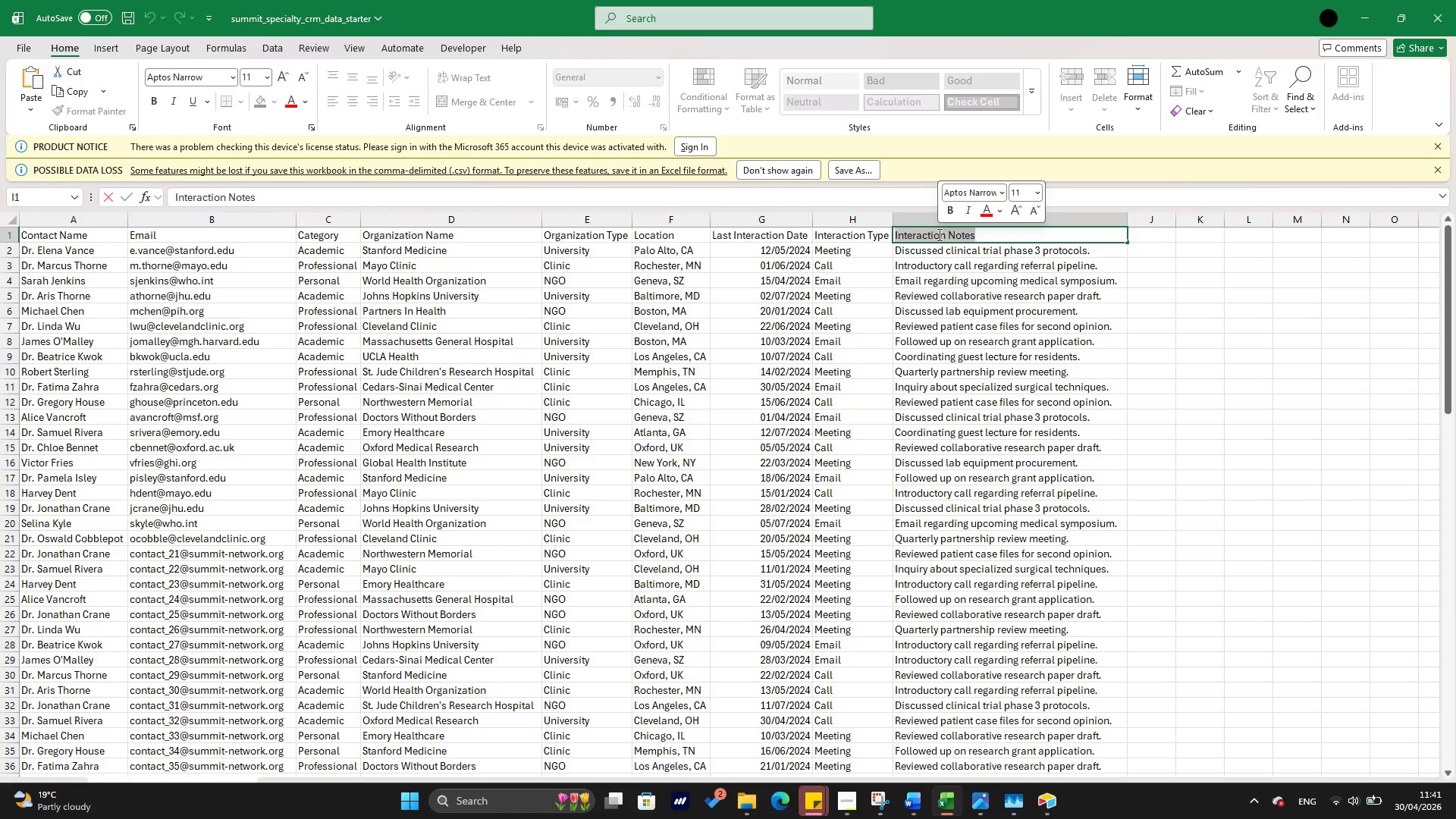 
right_click([938, 234])
 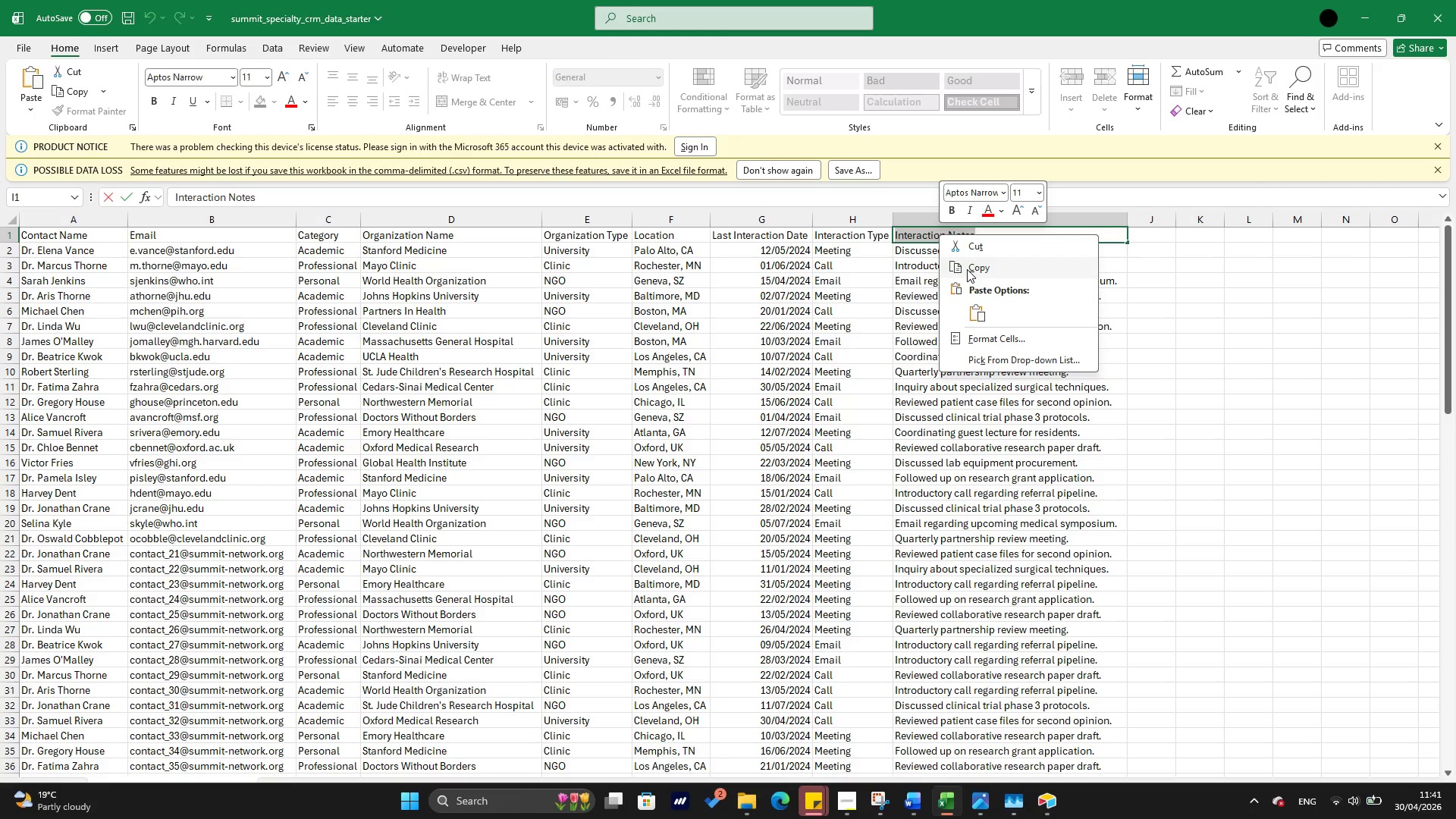 
left_click([967, 269])
 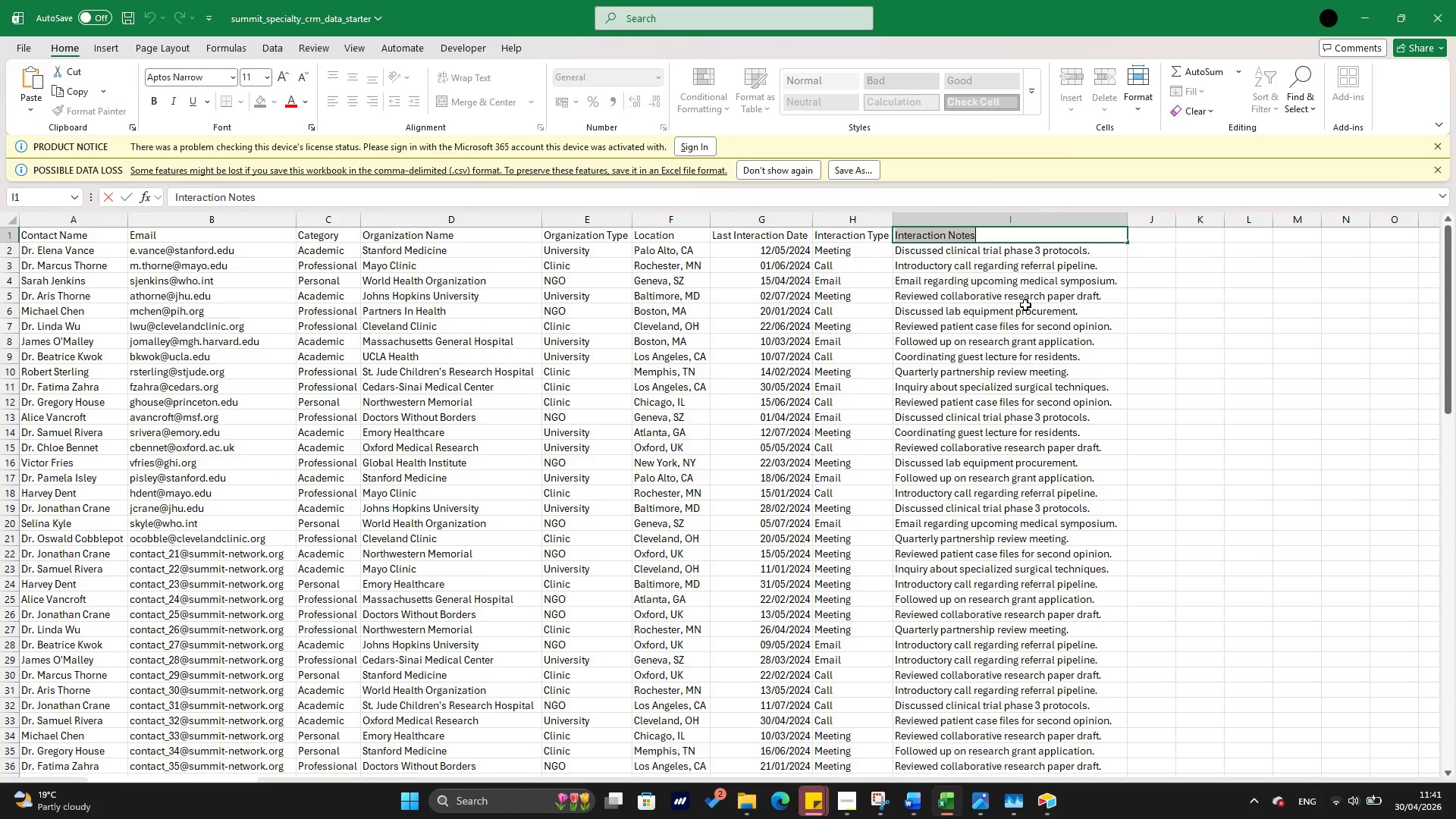 
left_click_drag(start_coordinate=[1360, 23], to_coordinate=[659, 154])
 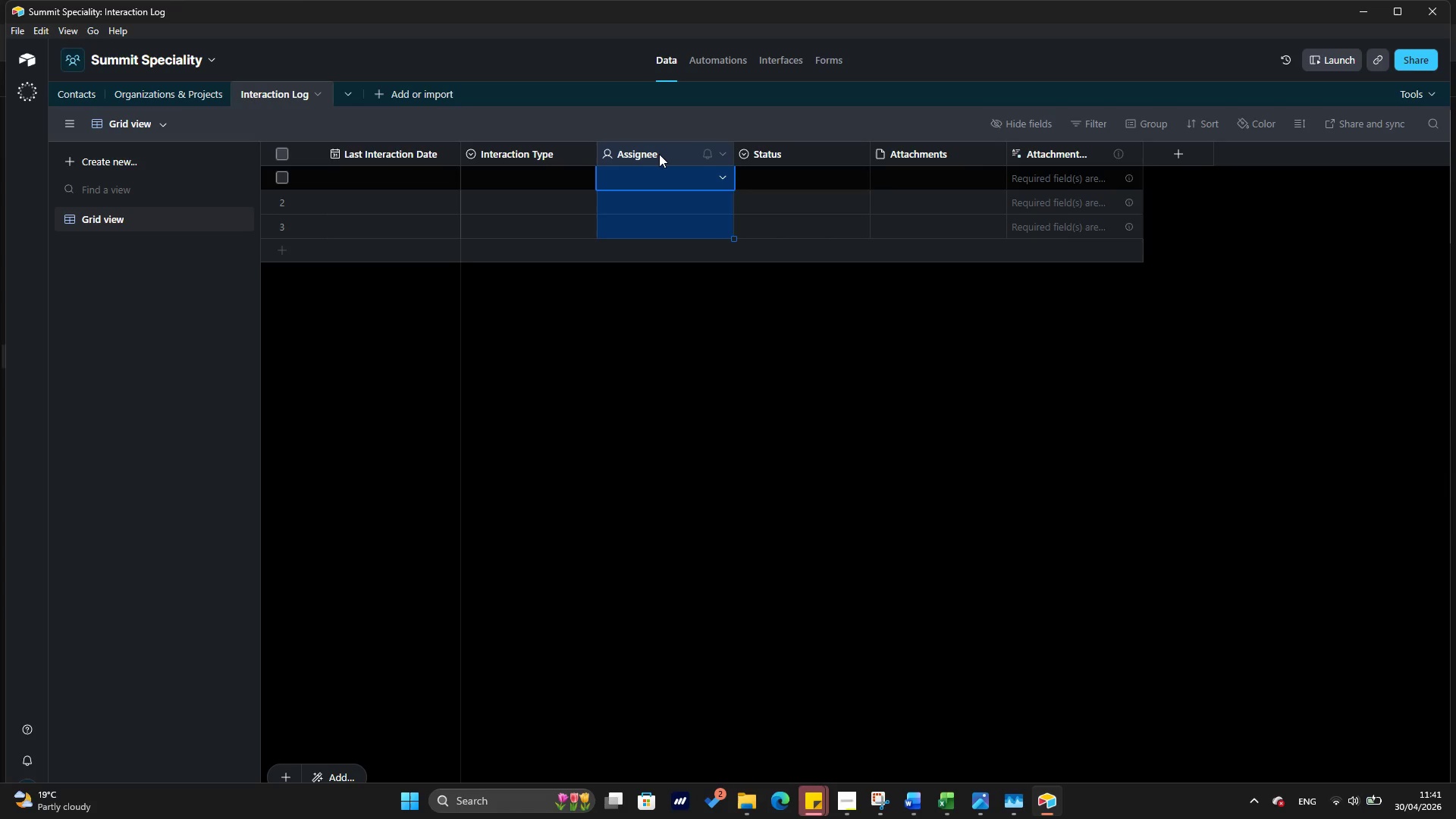 
double_click([659, 154])
 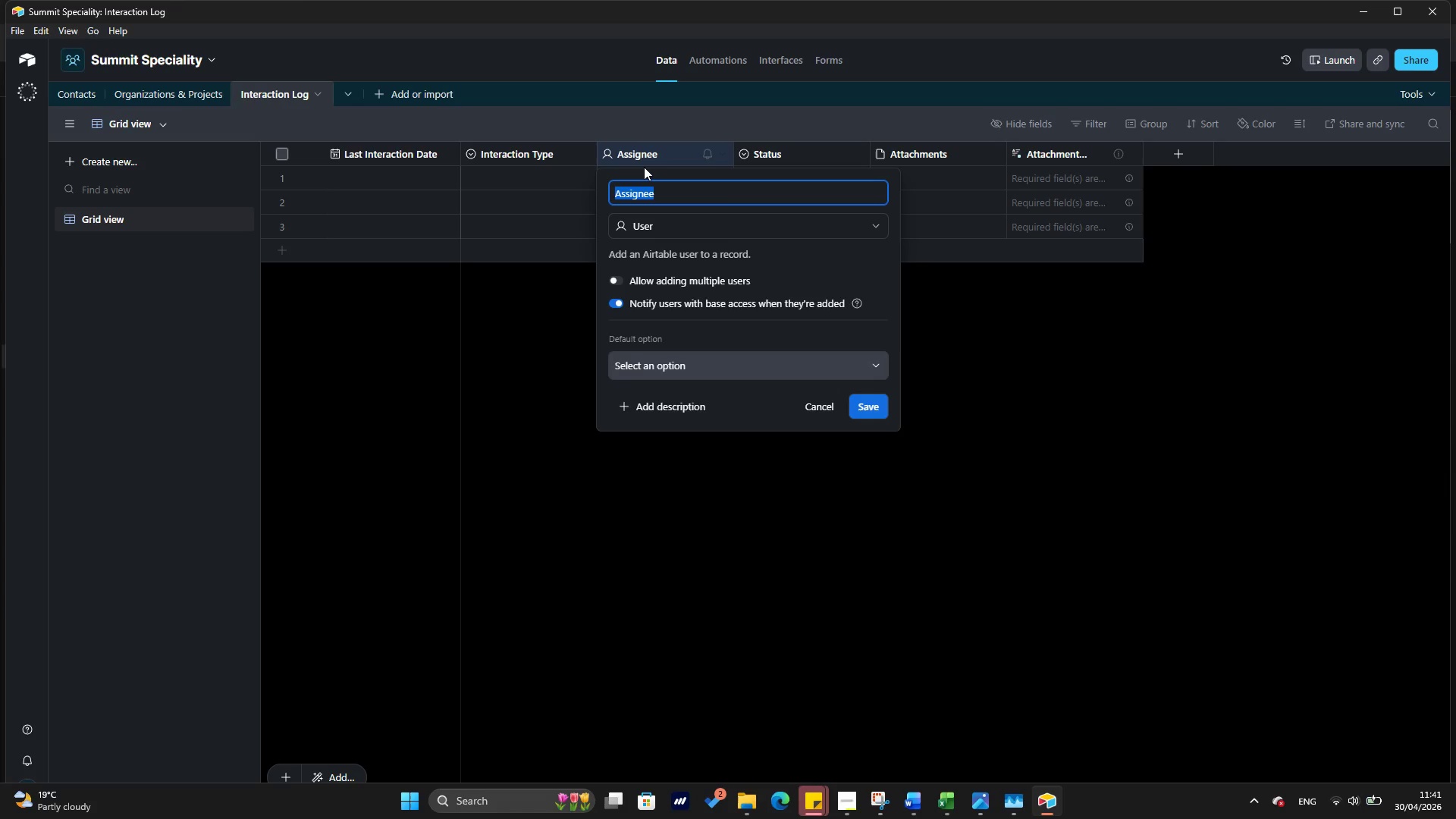 
key(Backspace)
 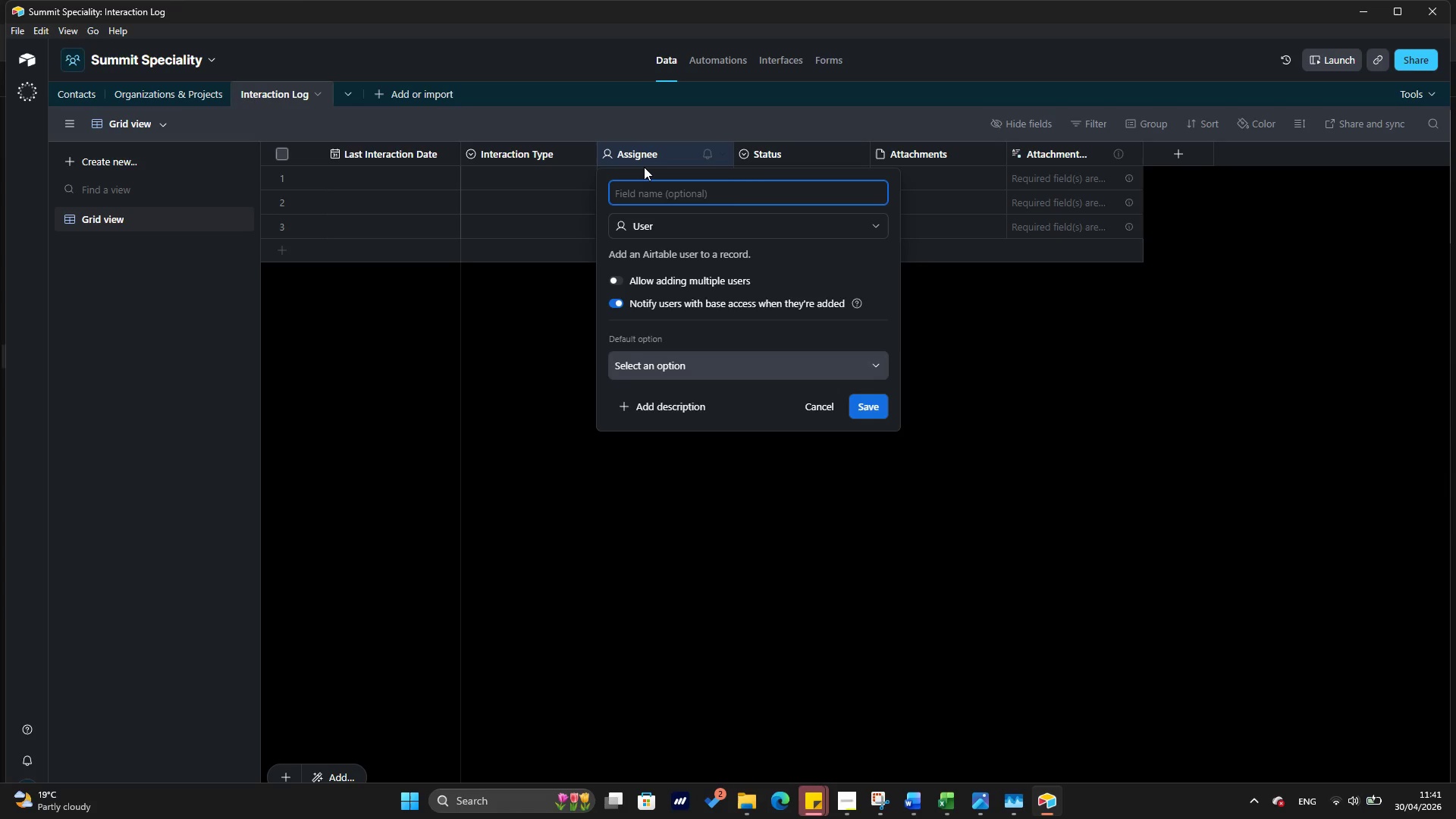 
key(Control+V)
 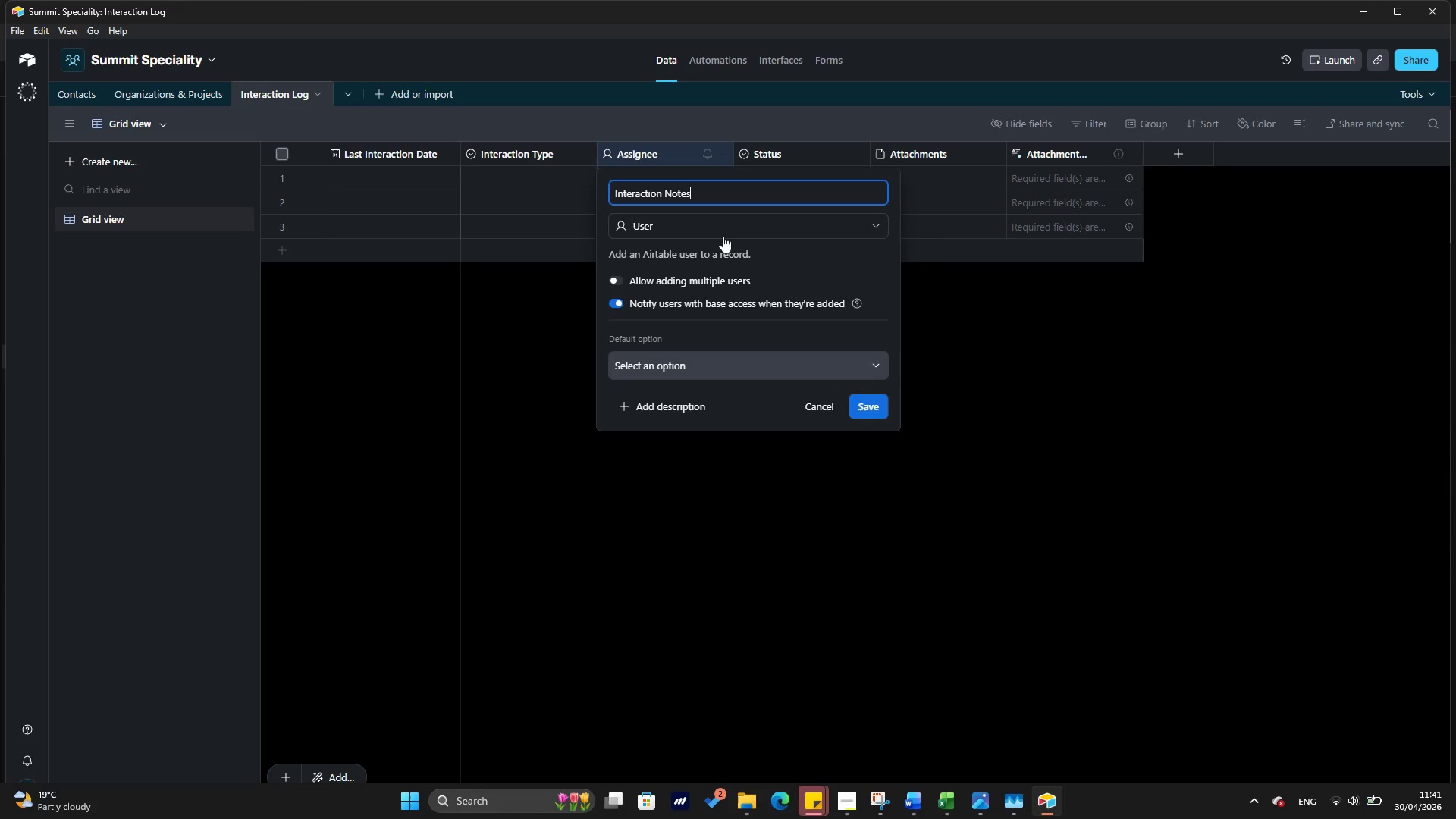 
left_click([725, 229])
 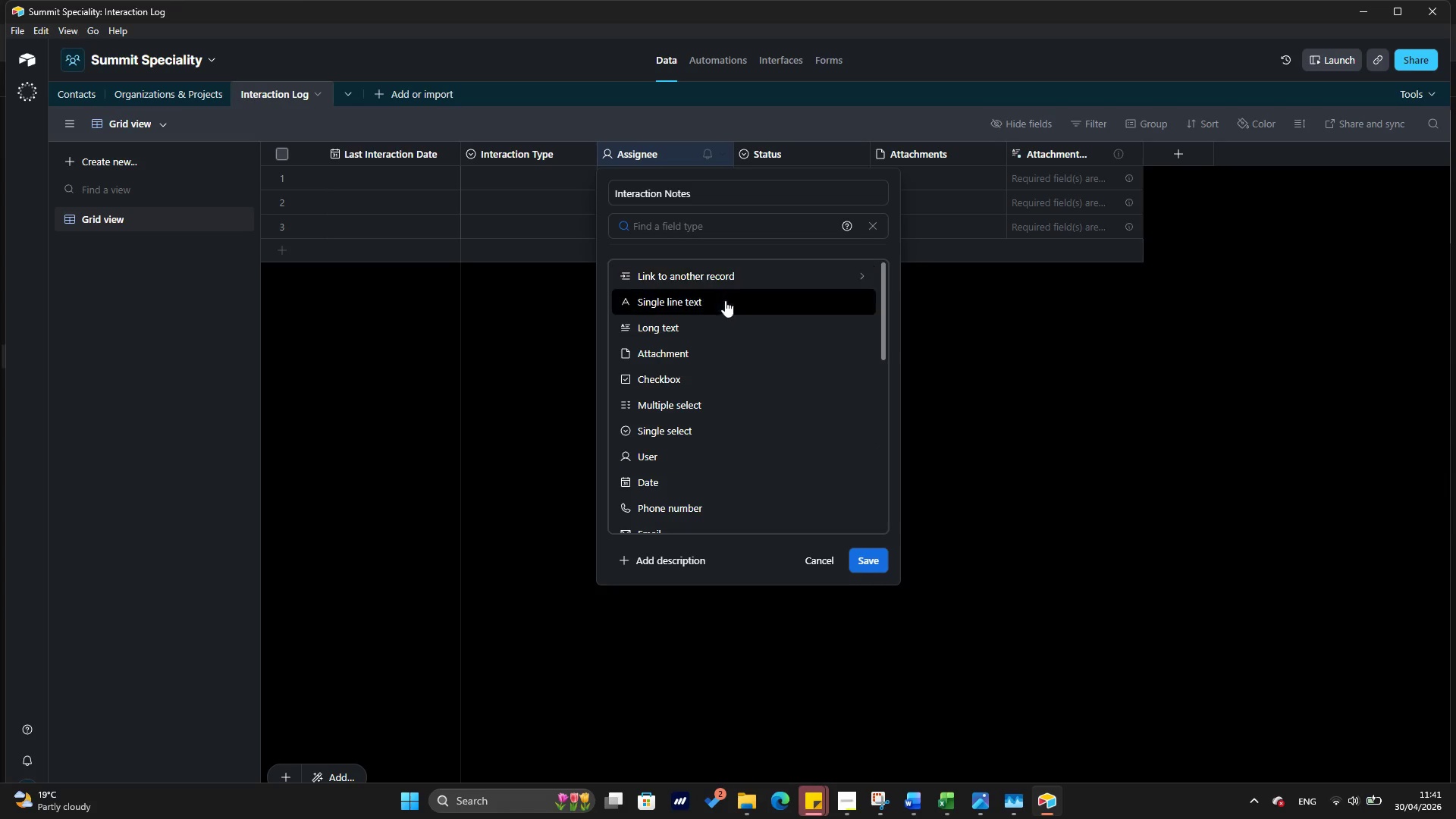 
left_click([702, 325])
 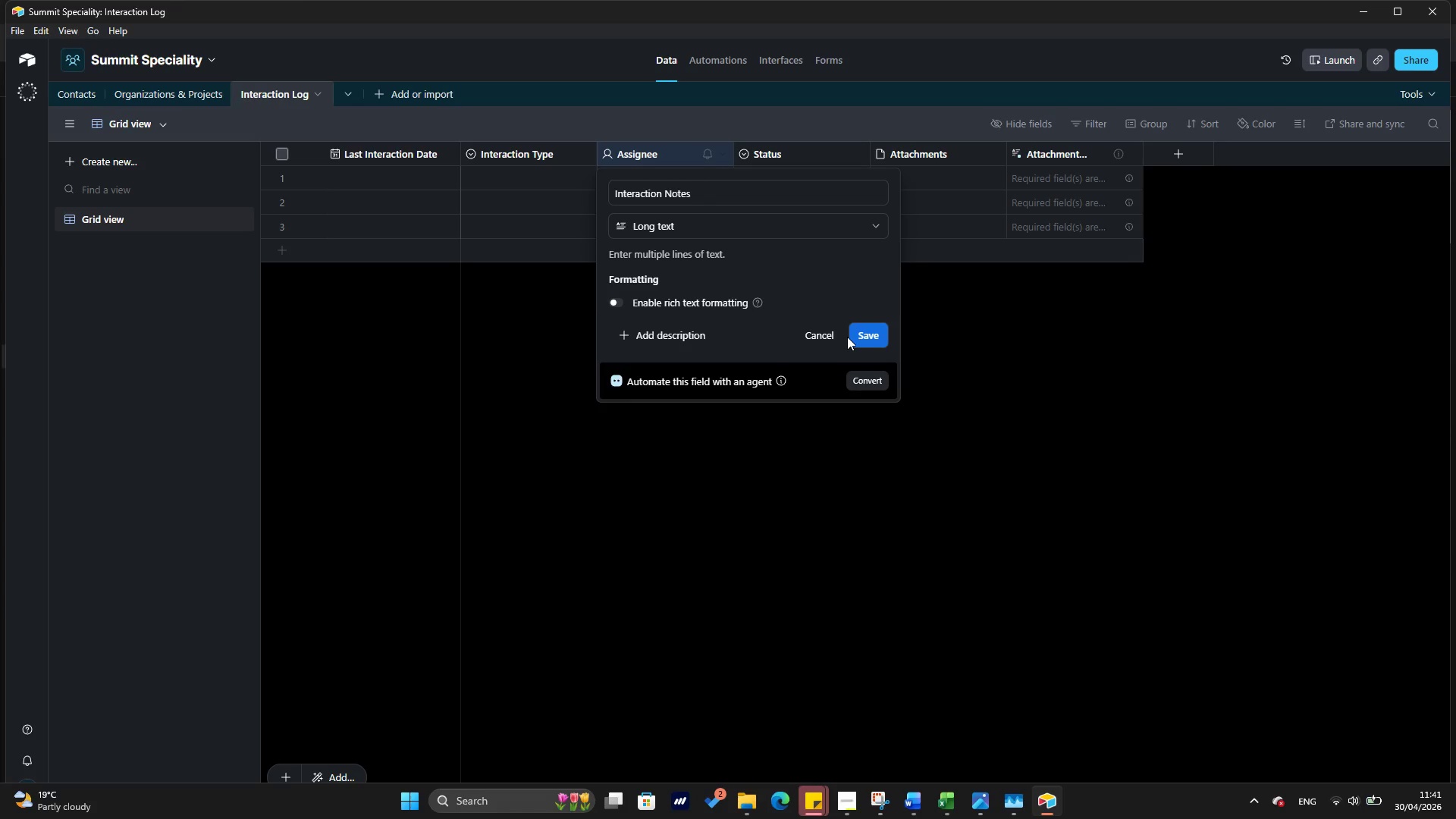 
wait(9.44)
 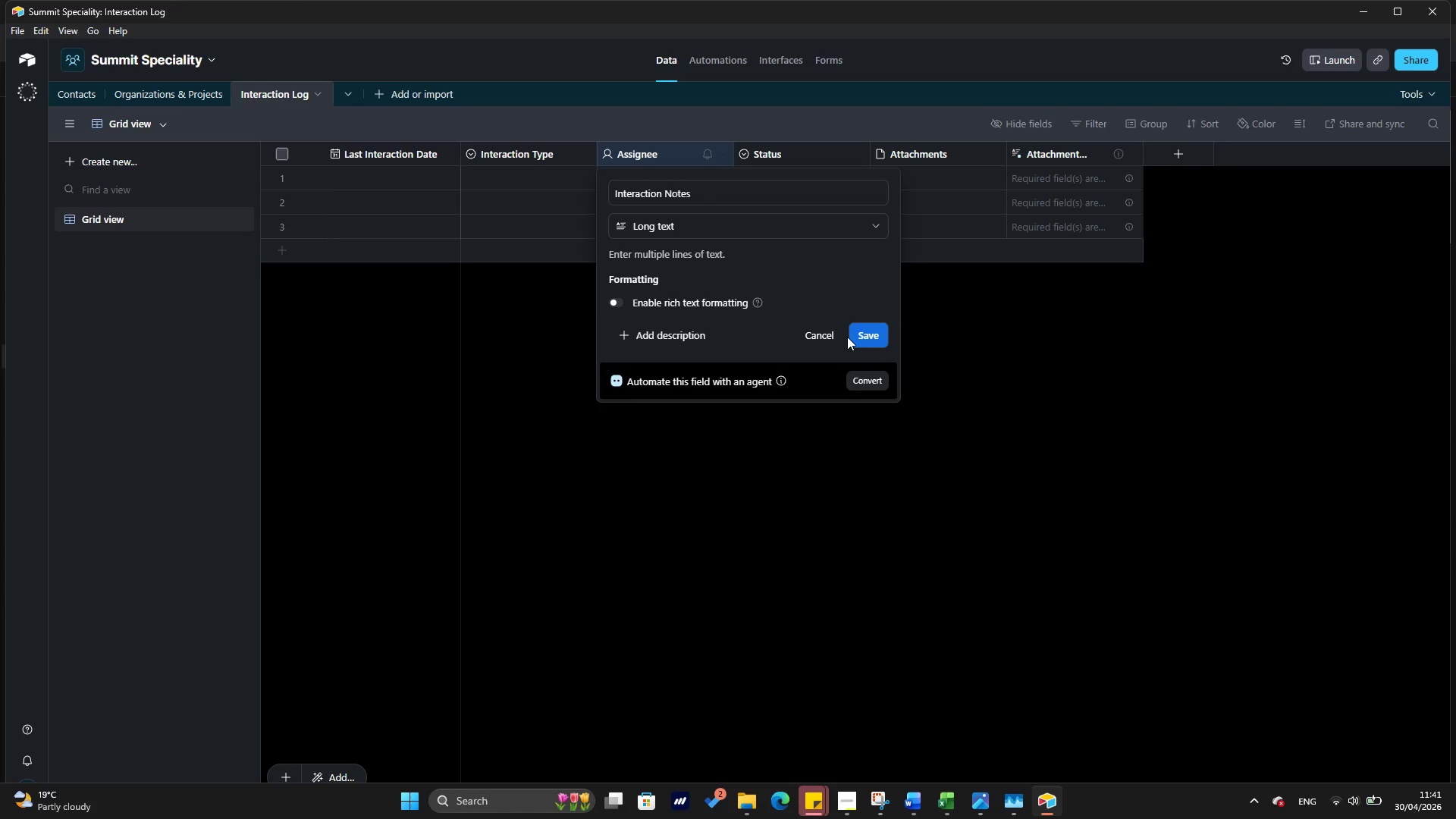 
left_click([621, 304])
 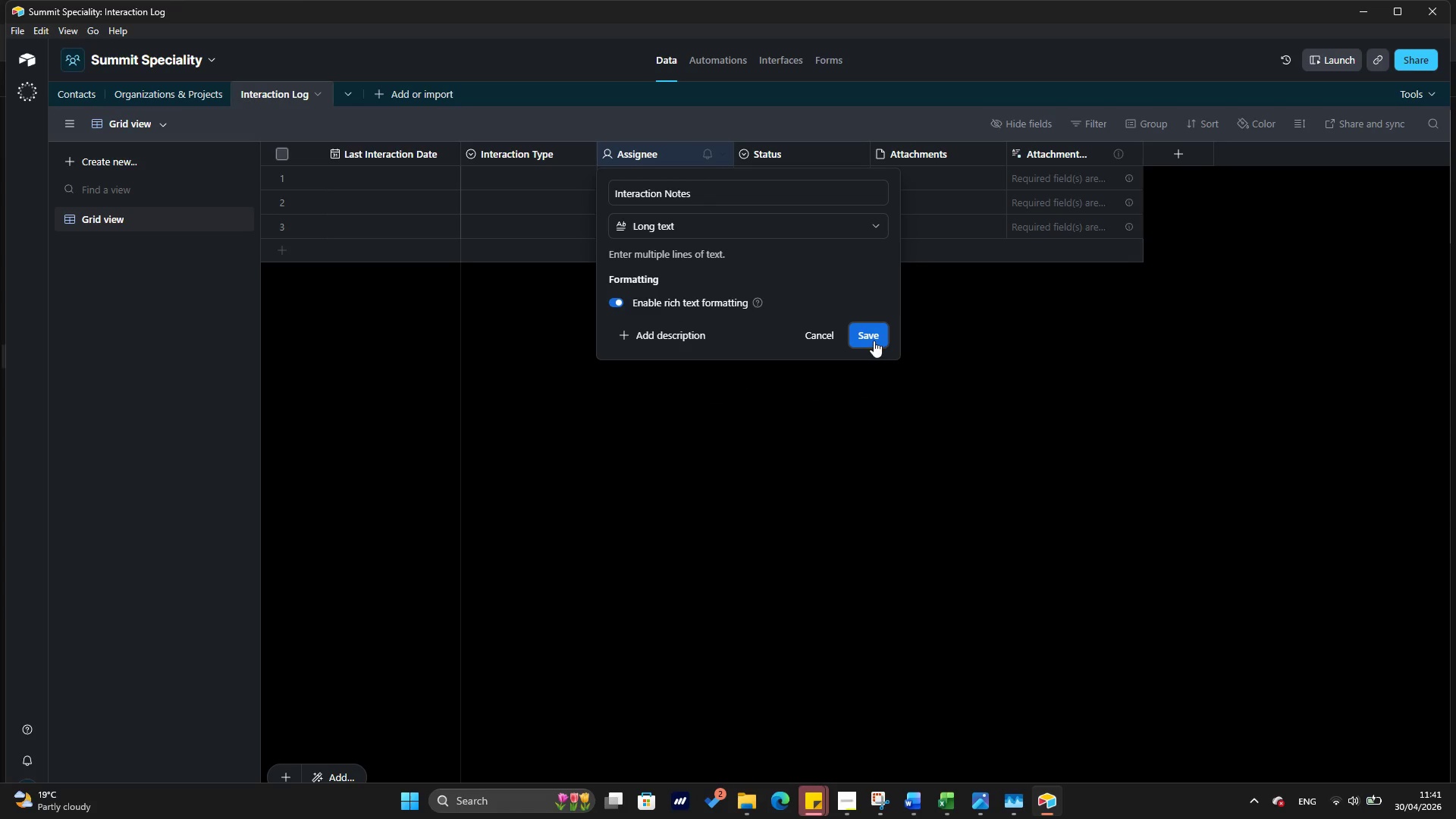 
left_click([874, 340])
 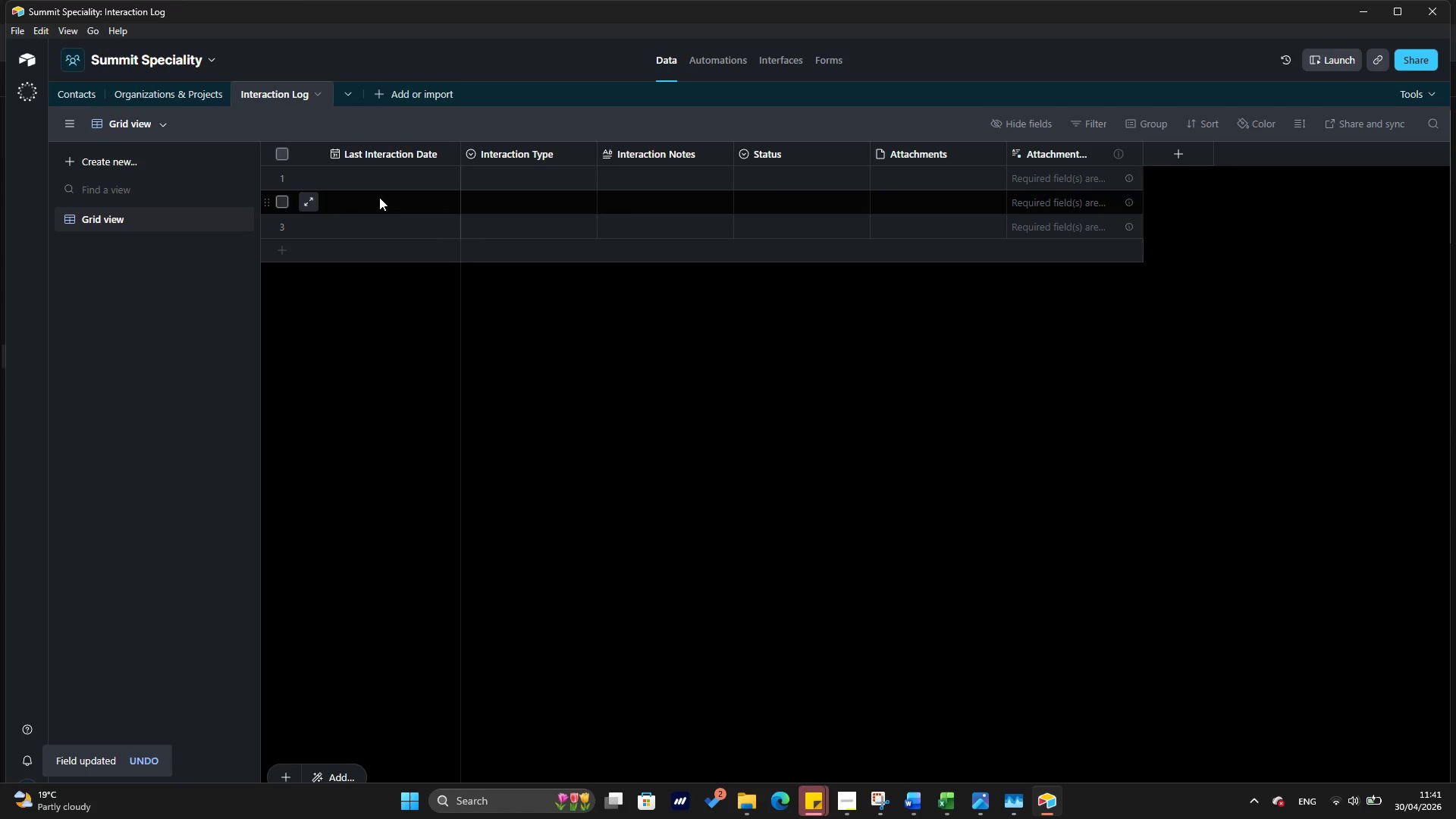 
wait(13.37)
 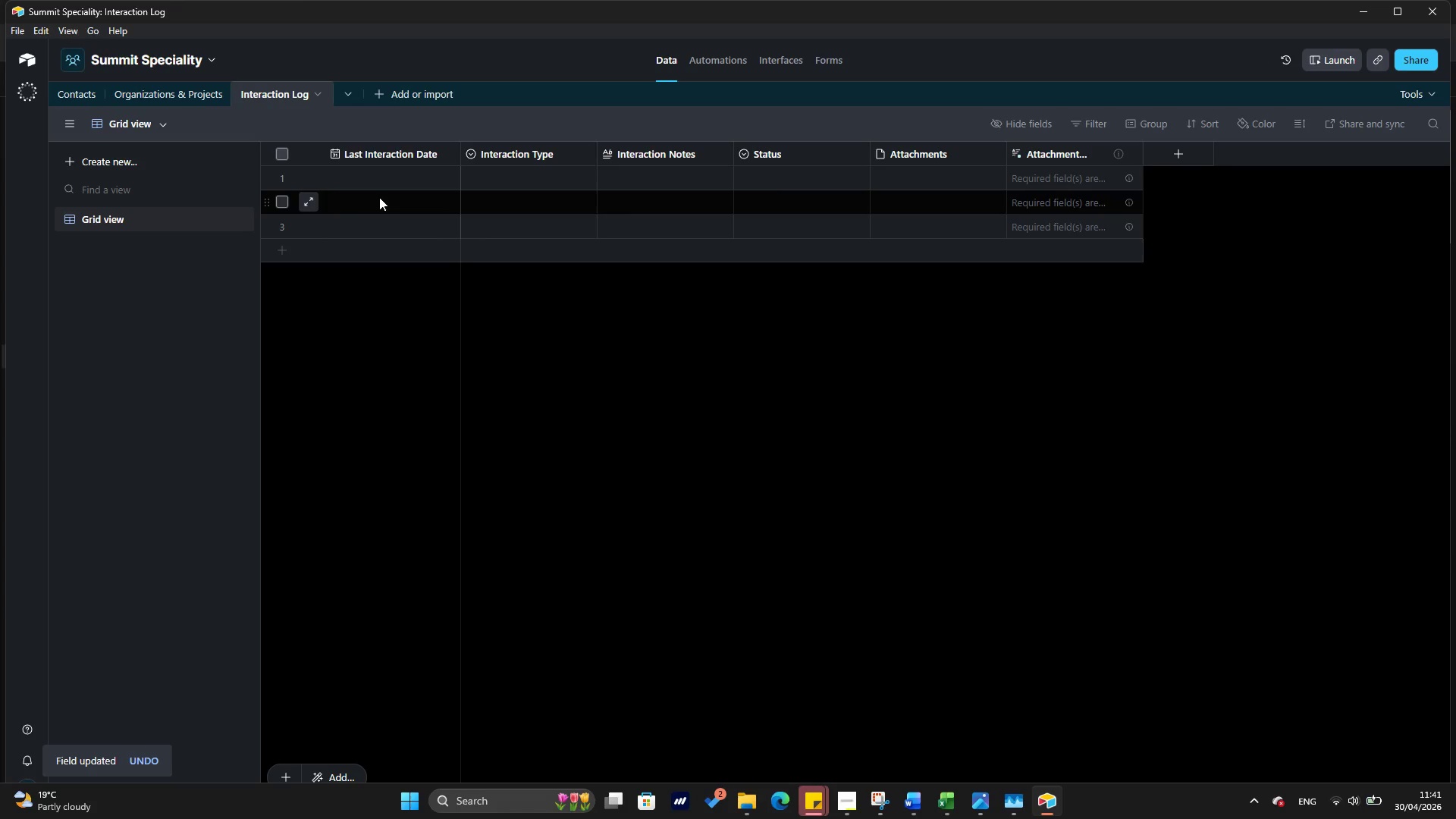 
mouse_move([751, 159])
 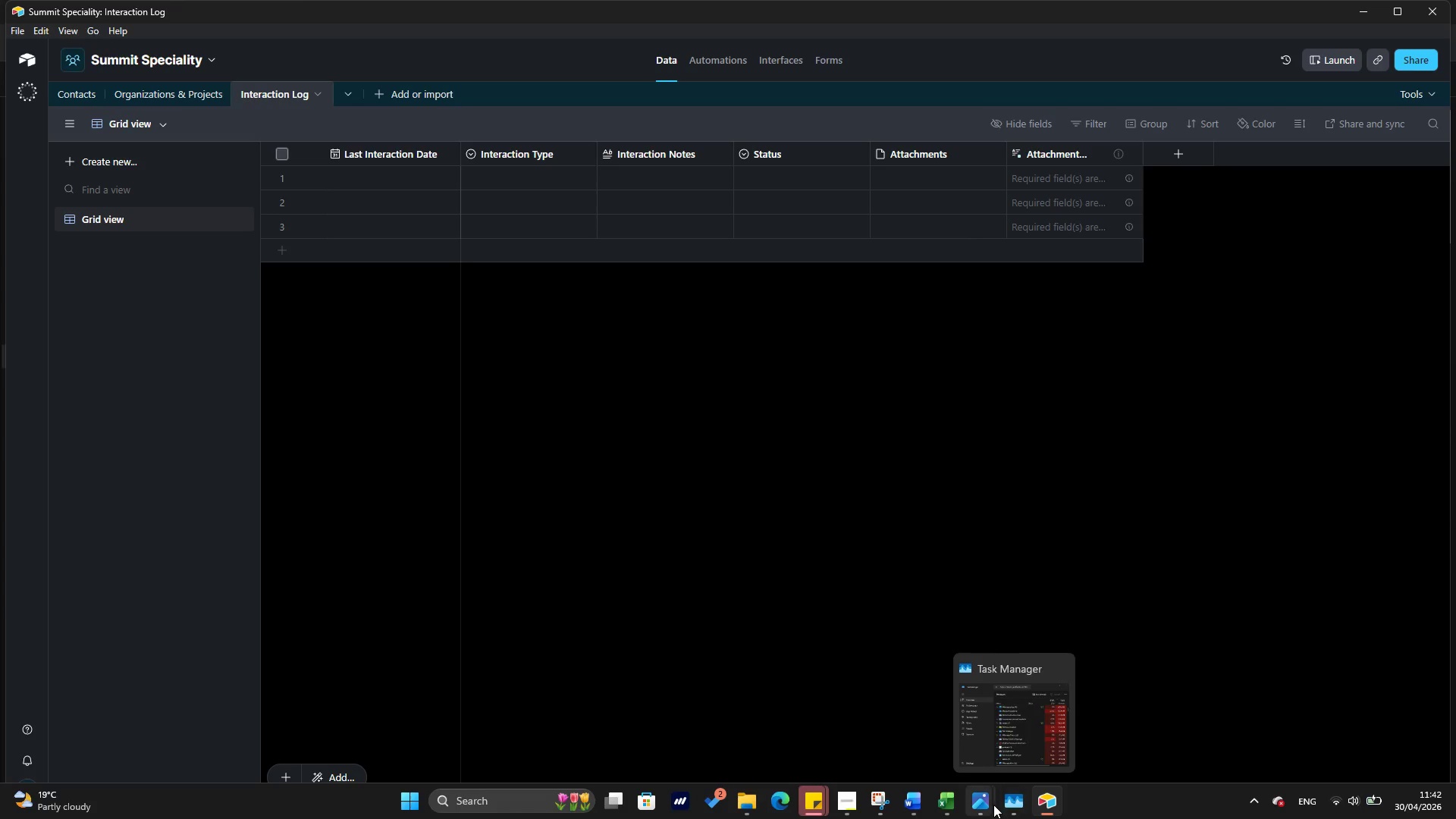 
wait(5.07)
 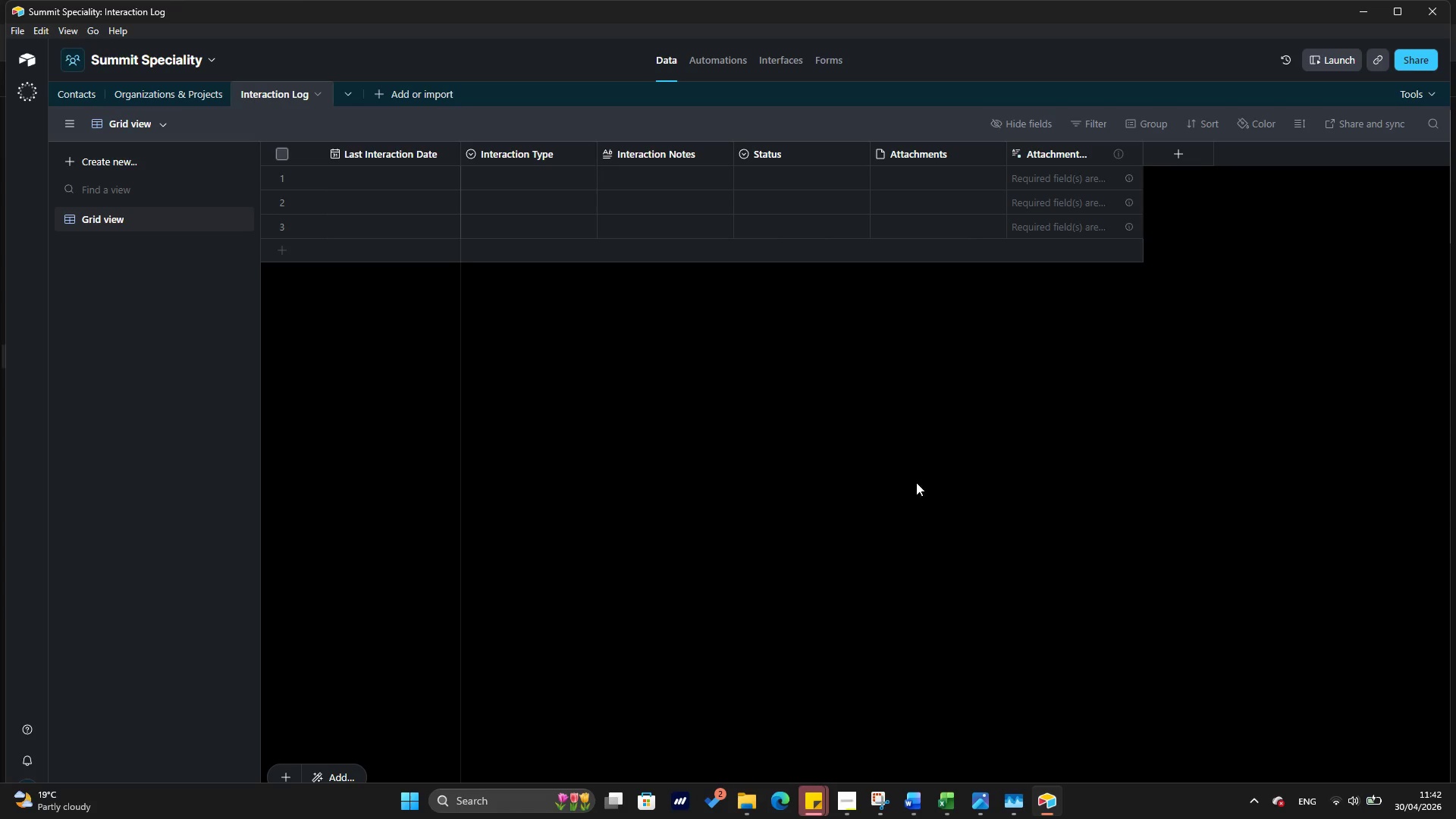 
left_click([955, 803])
 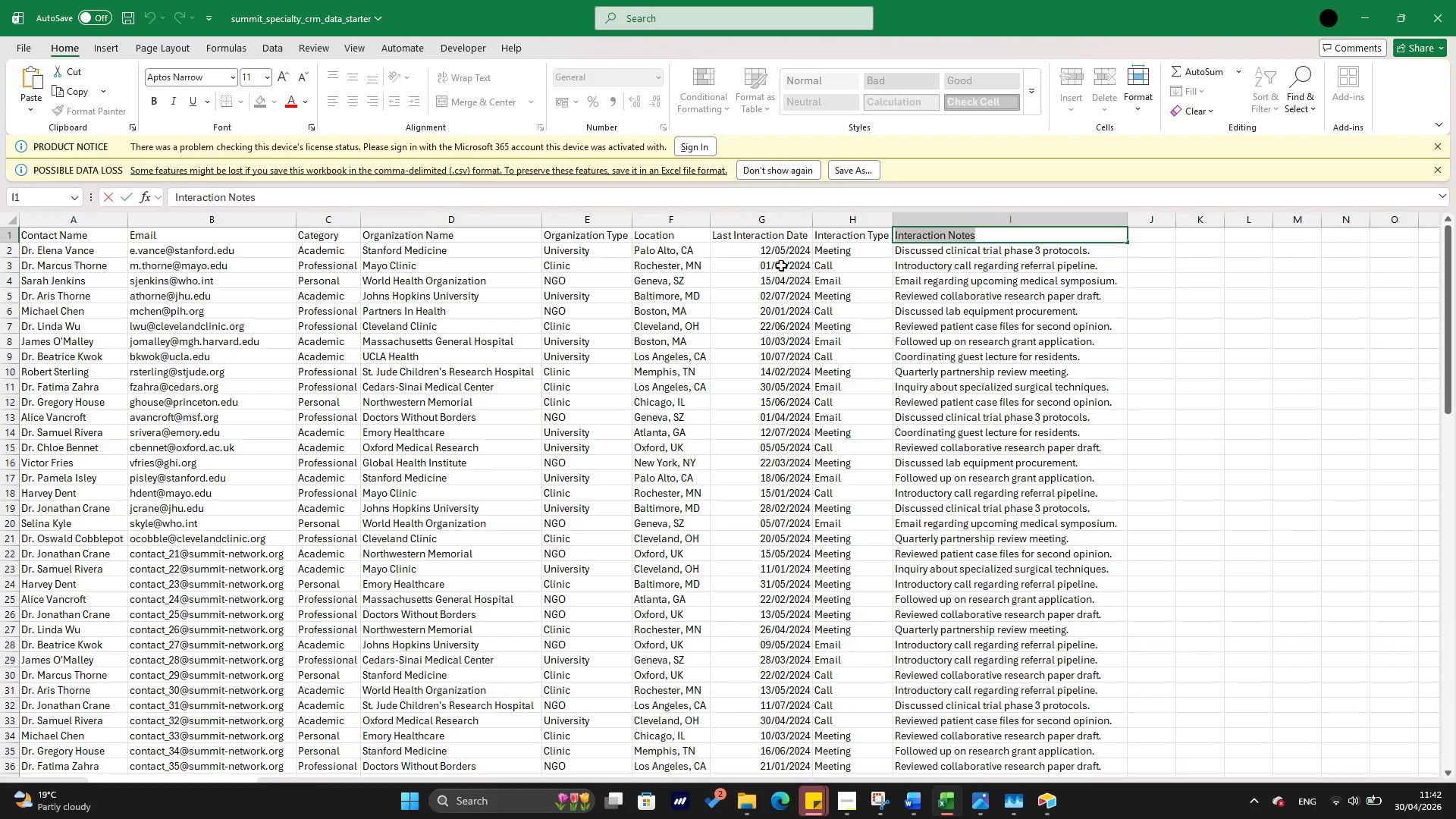 
left_click([781, 257])
 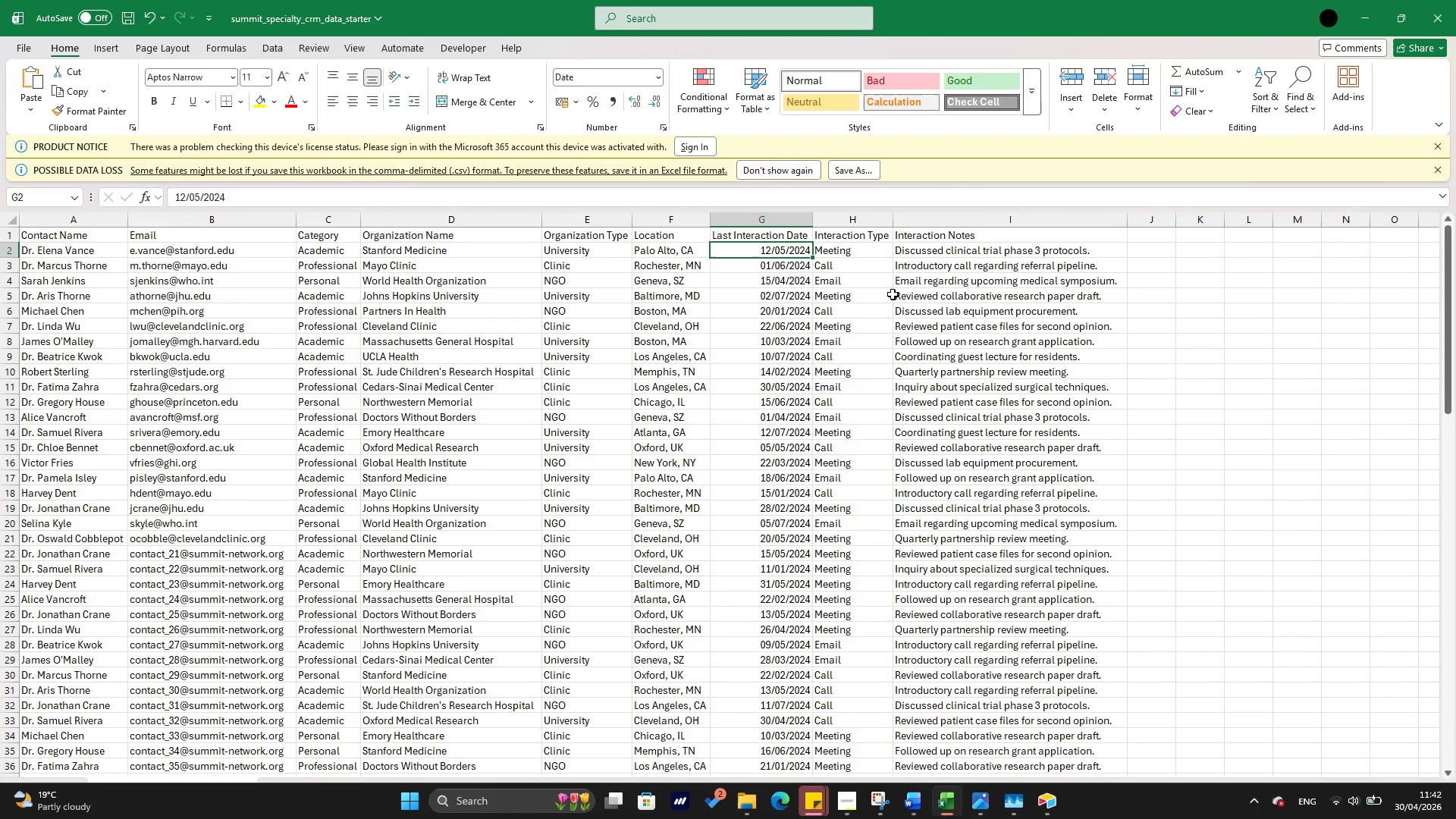 
key(Shift+ArrowRight)
 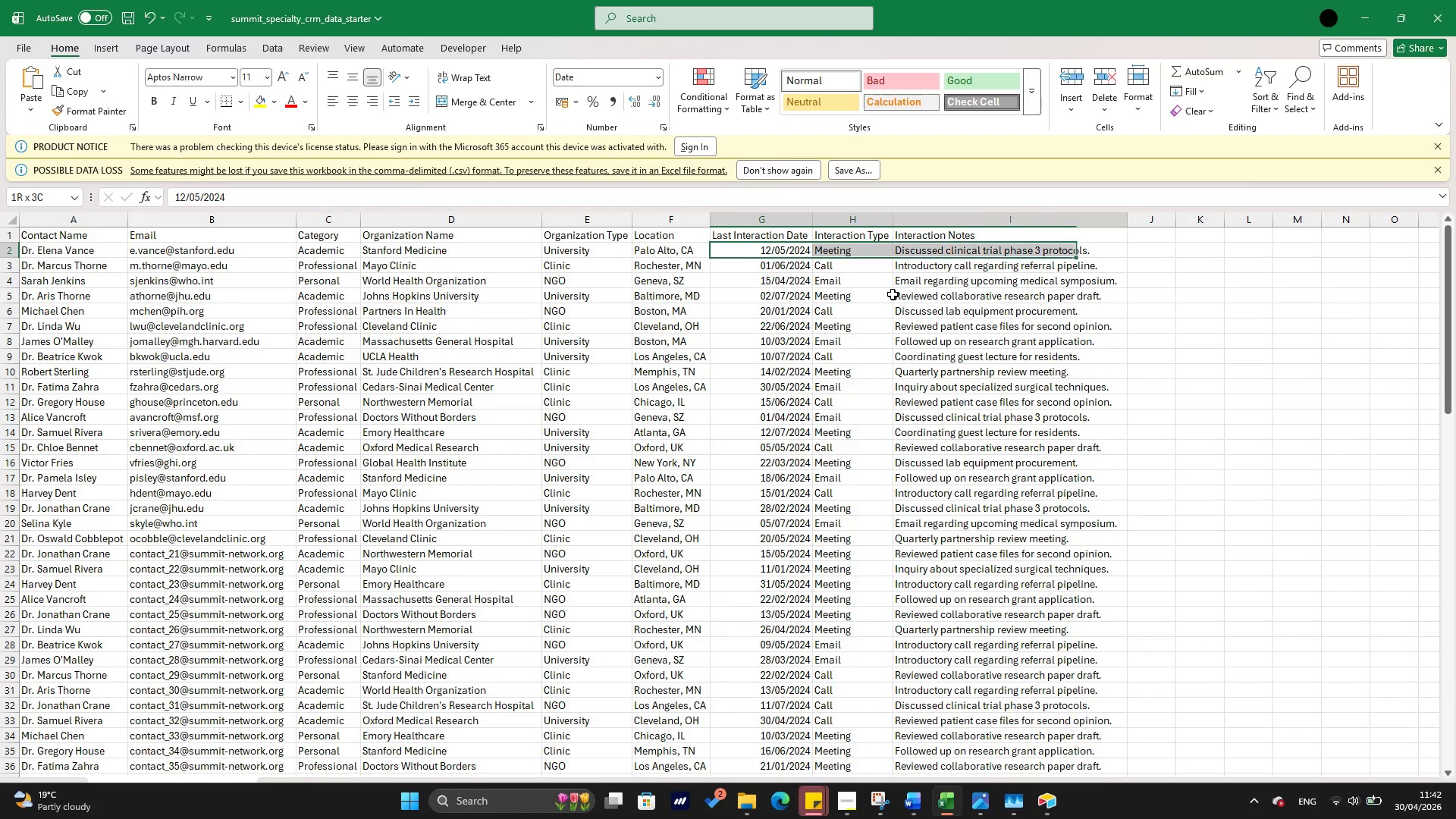 
key(Shift+ArrowRight)
 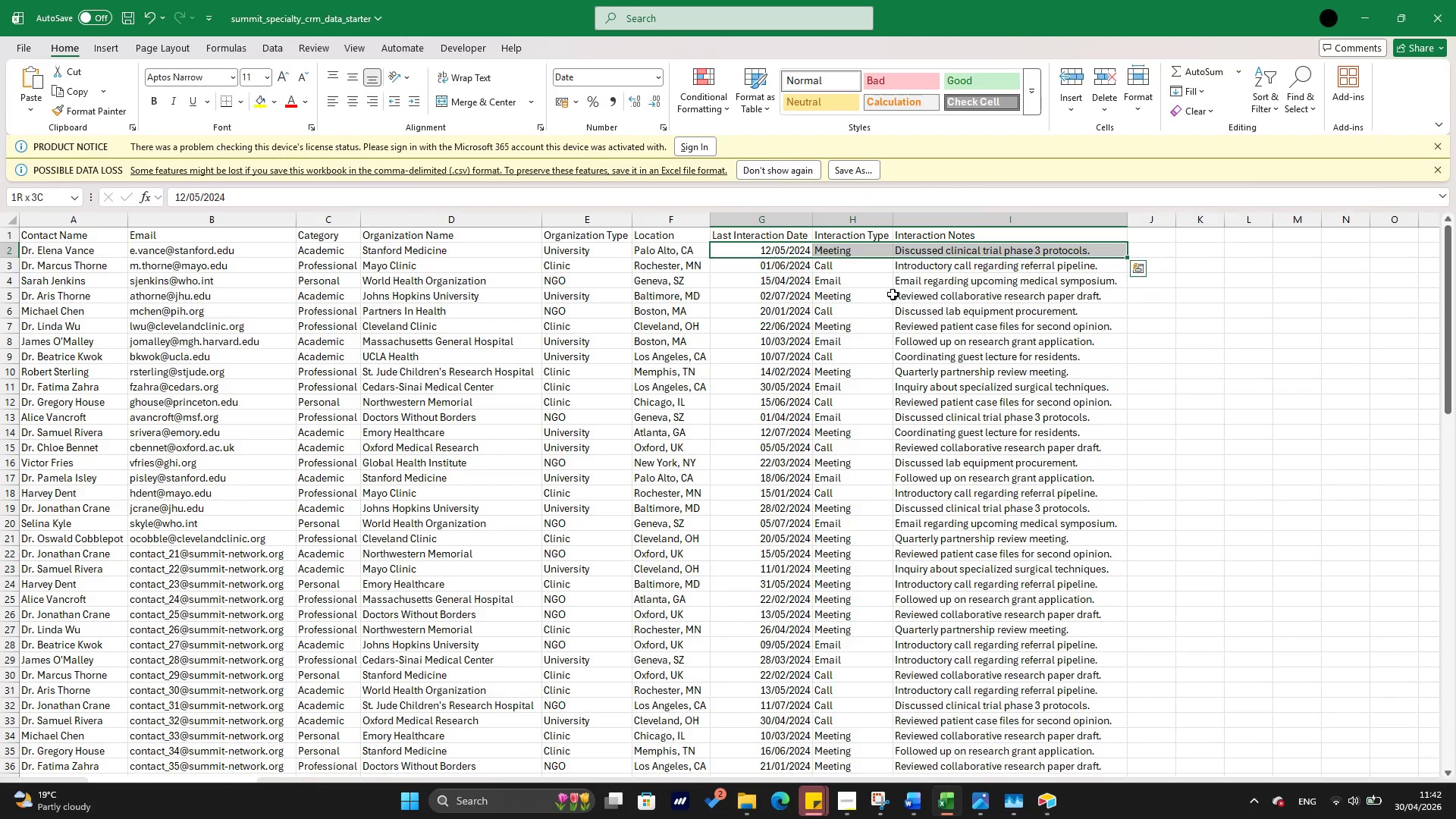 
hold_key(key=ArrowDown, duration=1.5)
 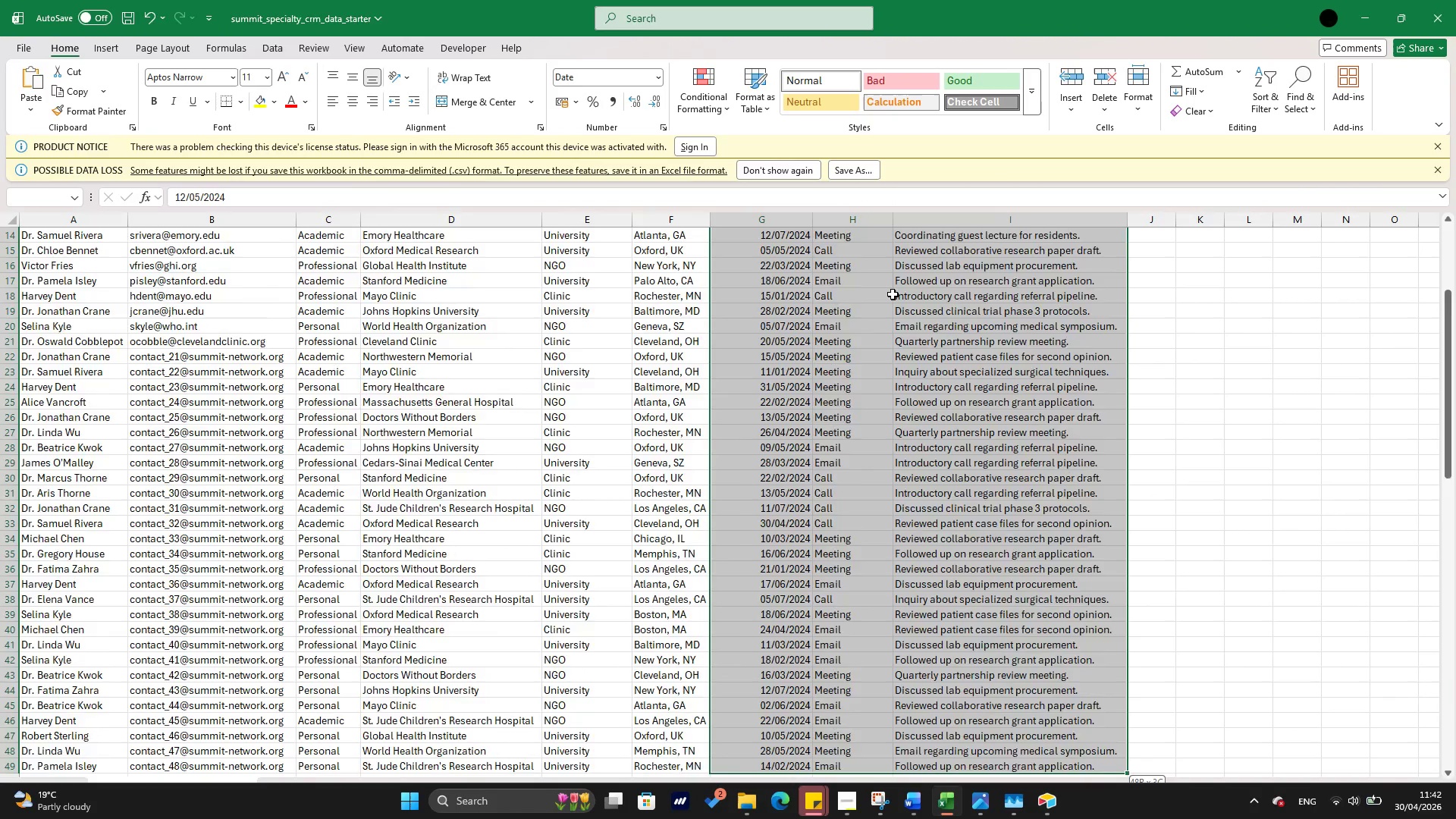 
hold_key(key=ArrowDown, duration=1.5)
 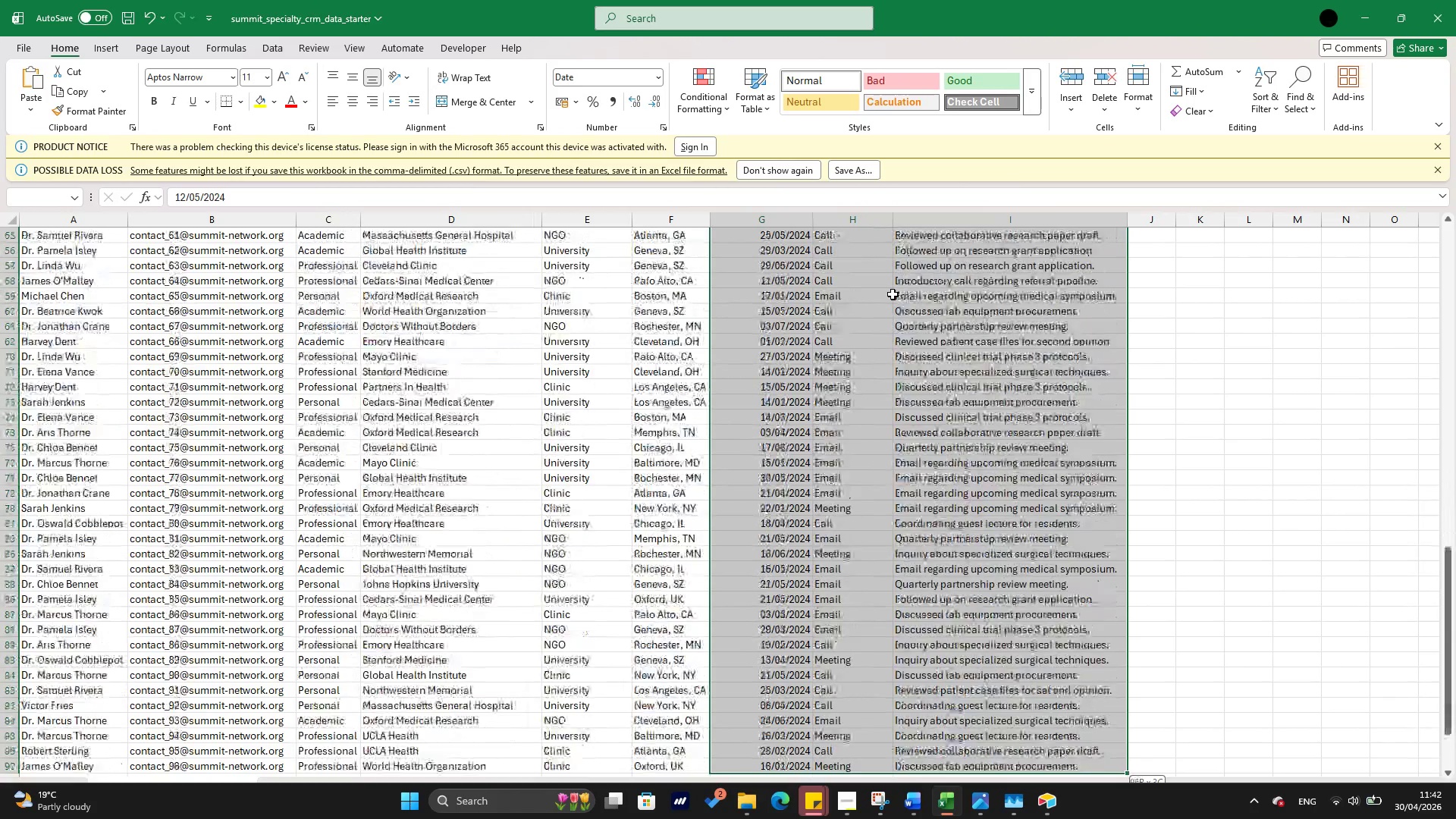 
hold_key(key=ArrowDown, duration=1.02)
 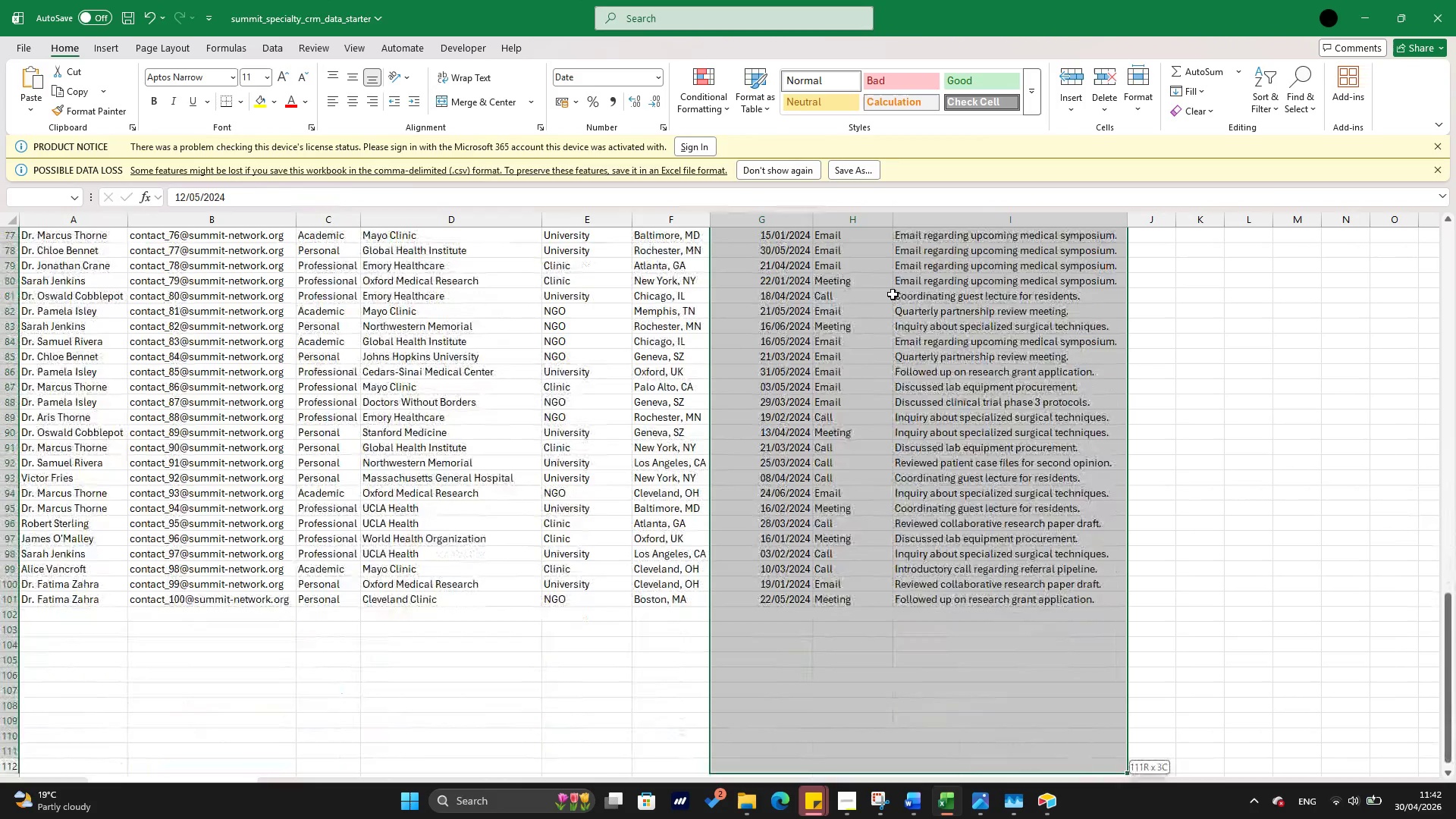 
hold_key(key=ArrowUp, duration=0.8)
 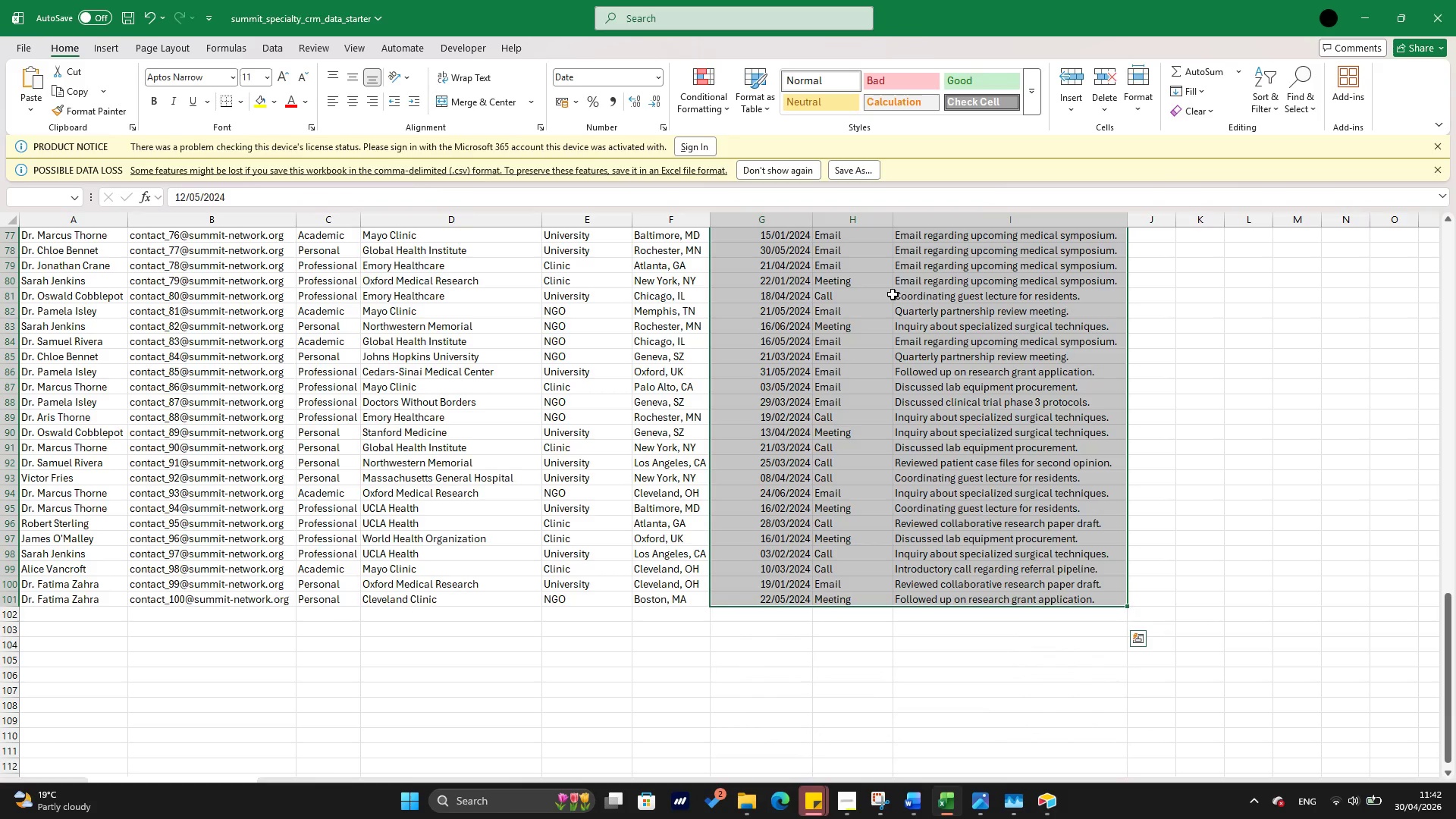 
right_click([943, 416])
 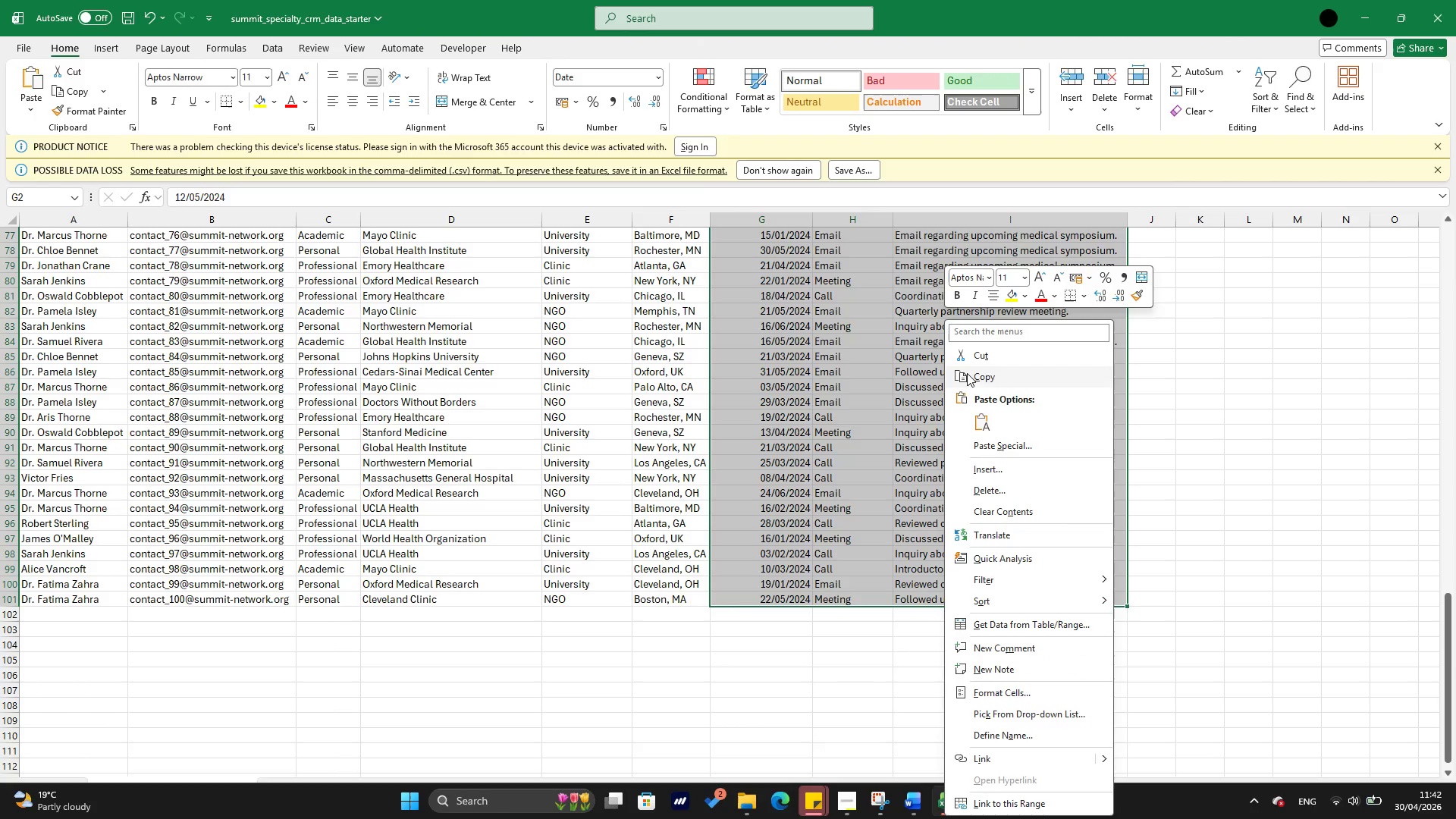 
left_click([967, 373])
 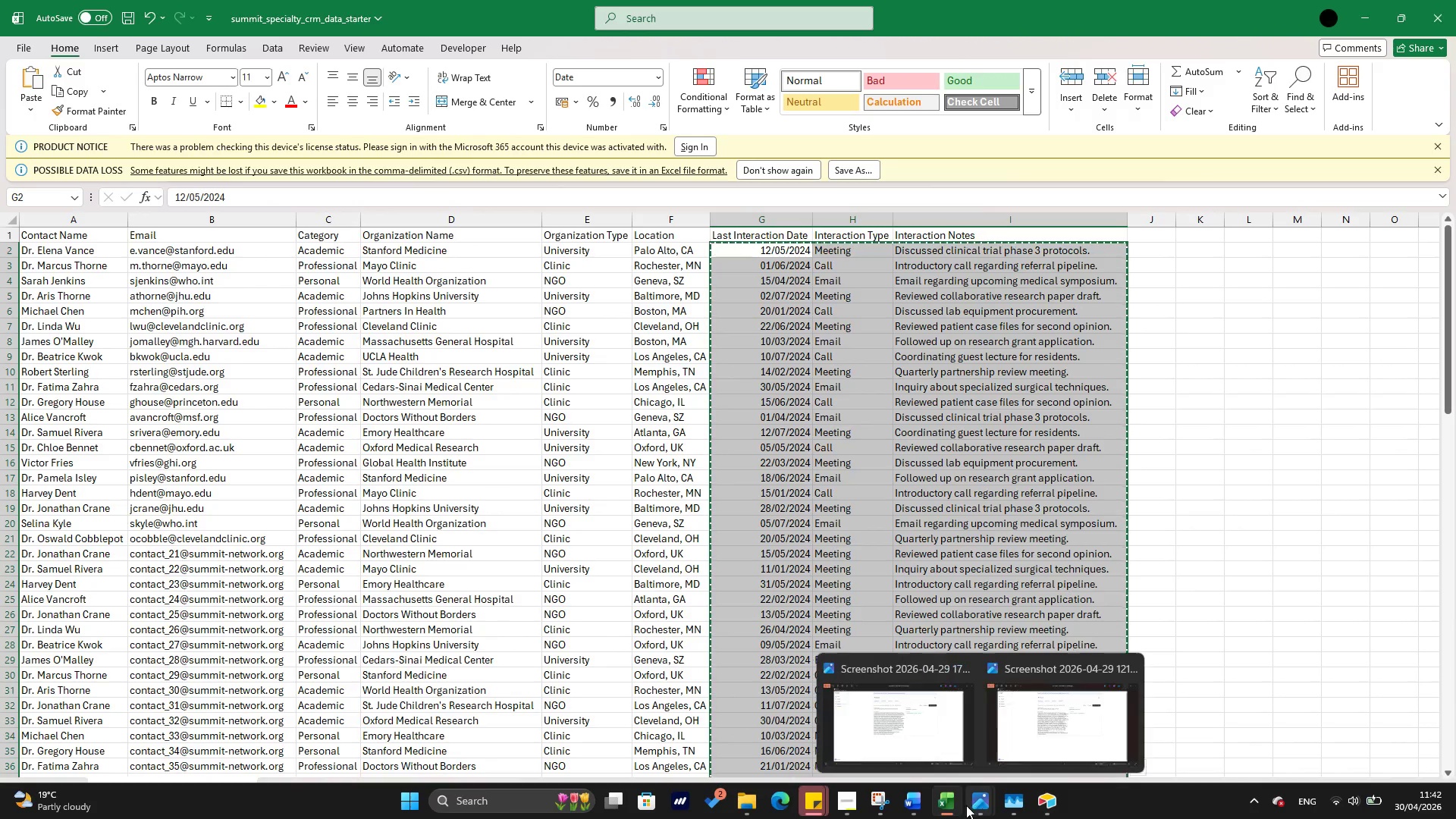 
left_click([1042, 804])
 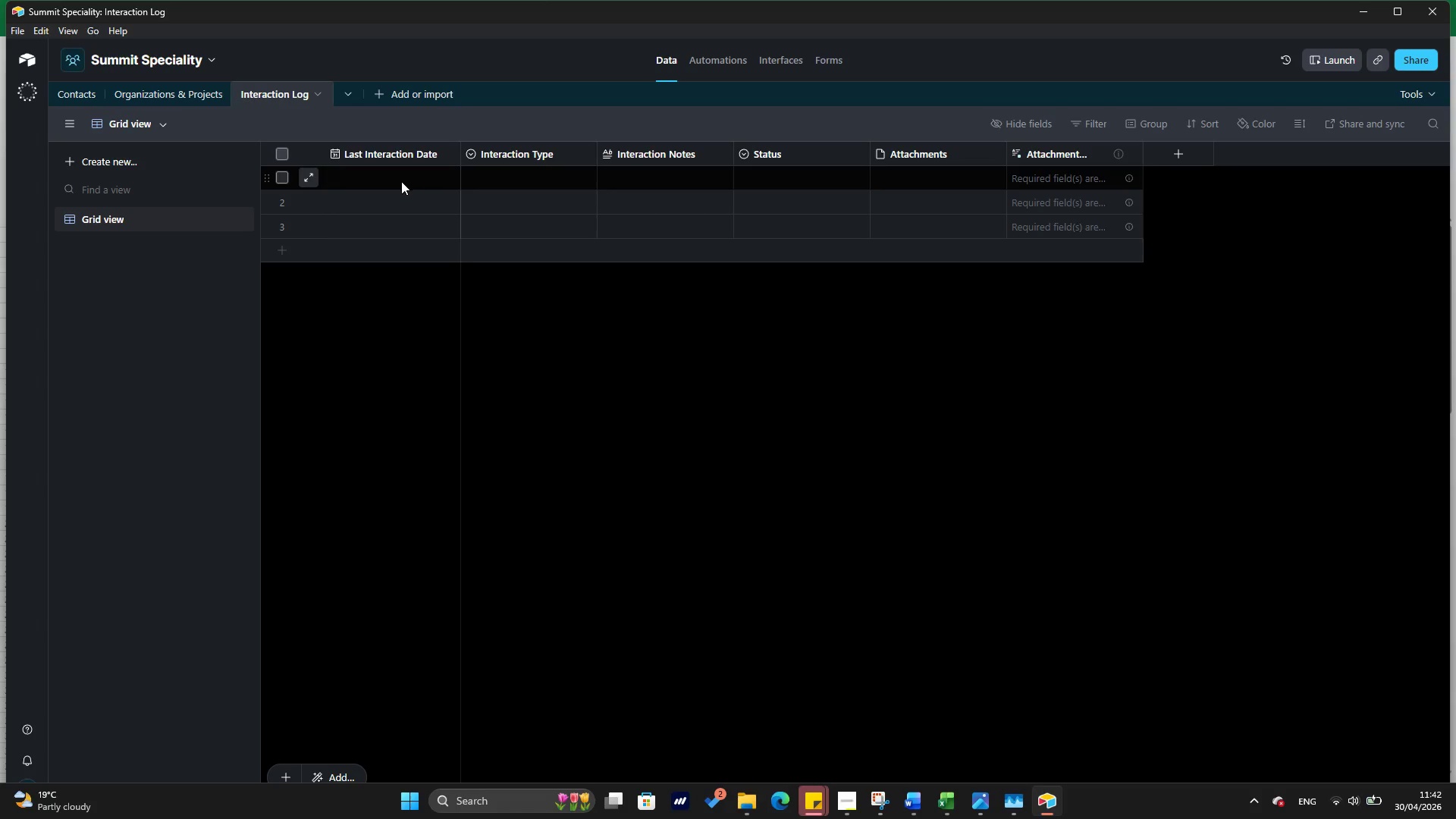 
left_click([400, 181])
 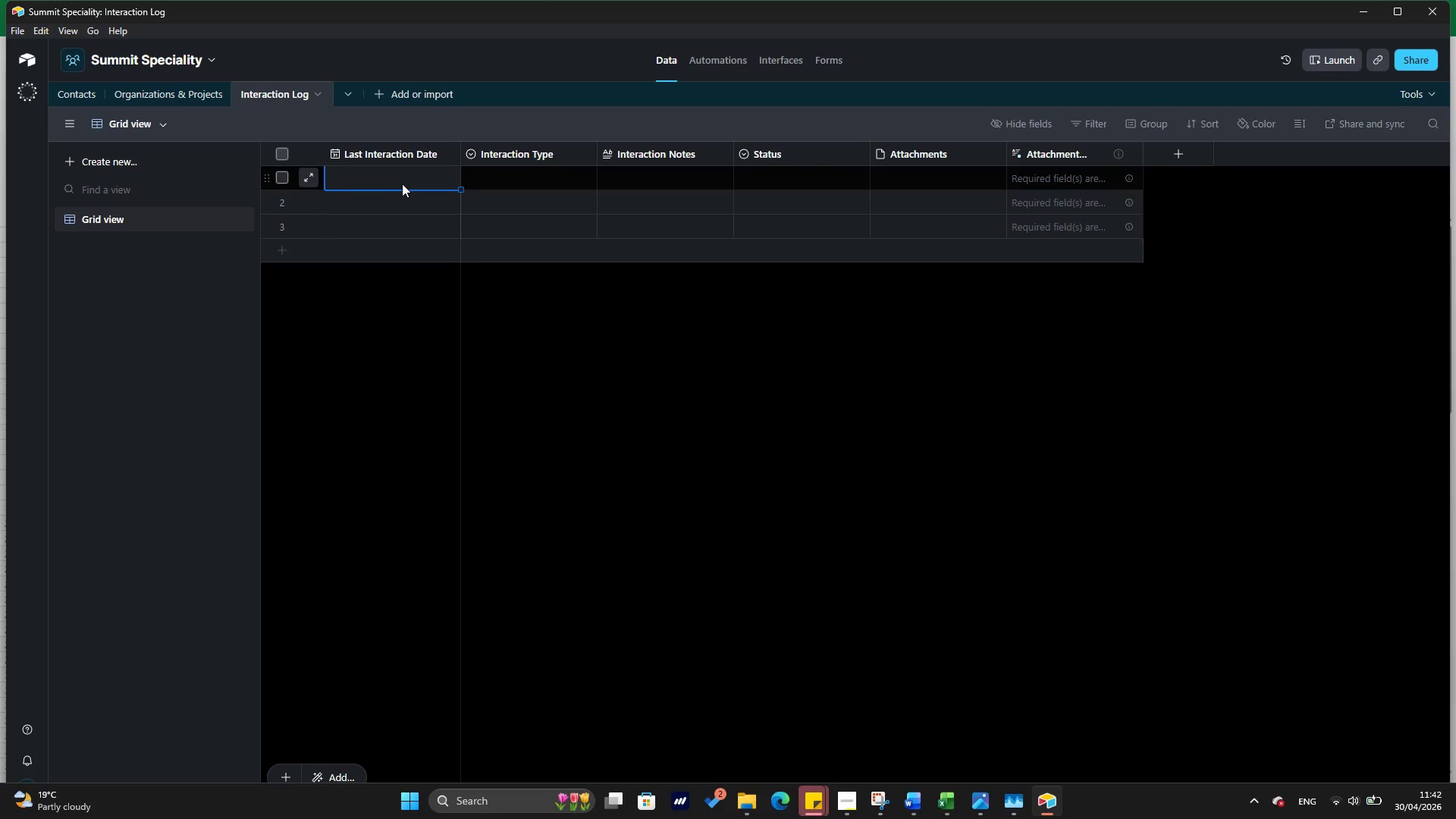 
key(Control+V)
 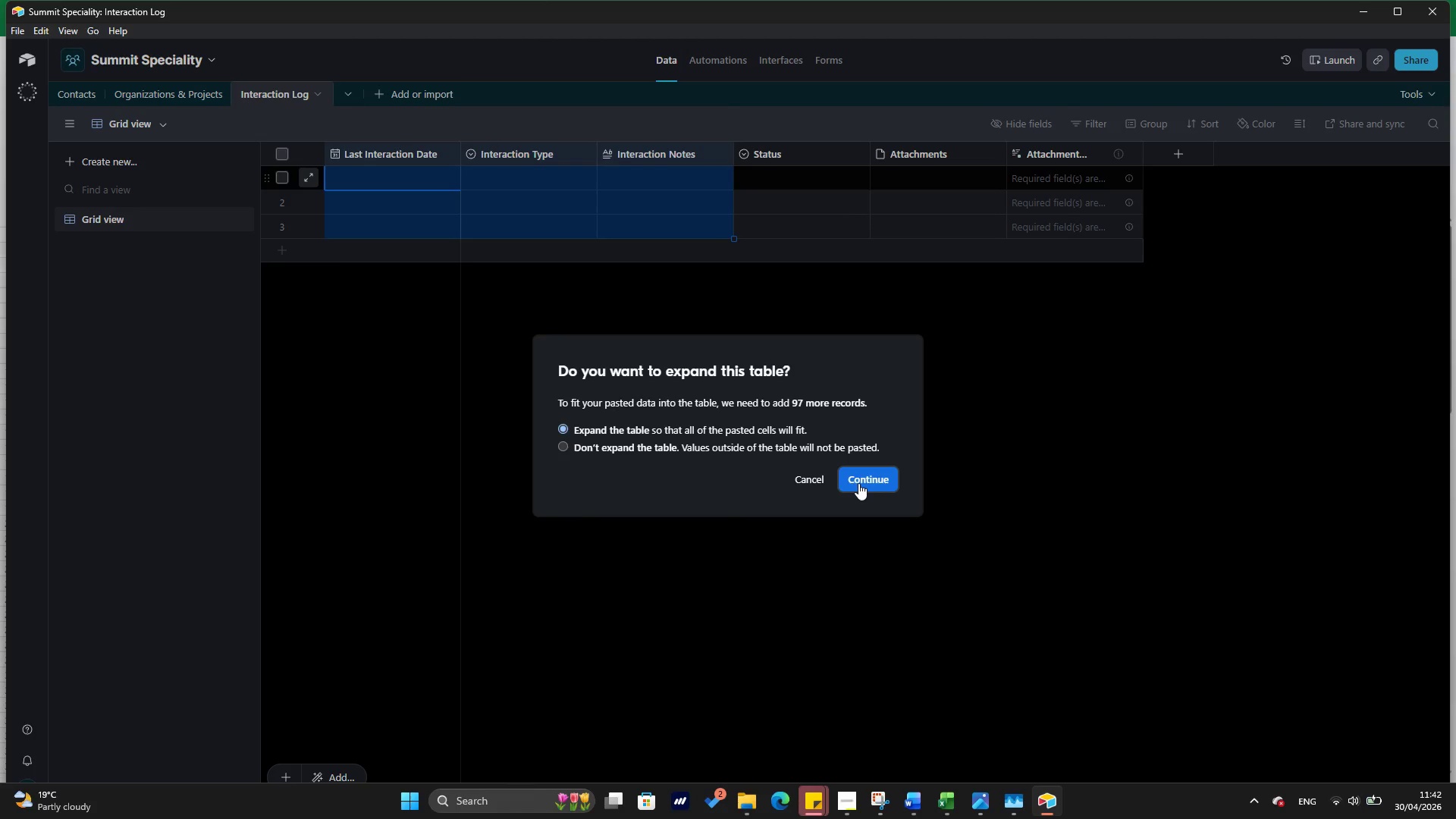 
wait(13.06)
 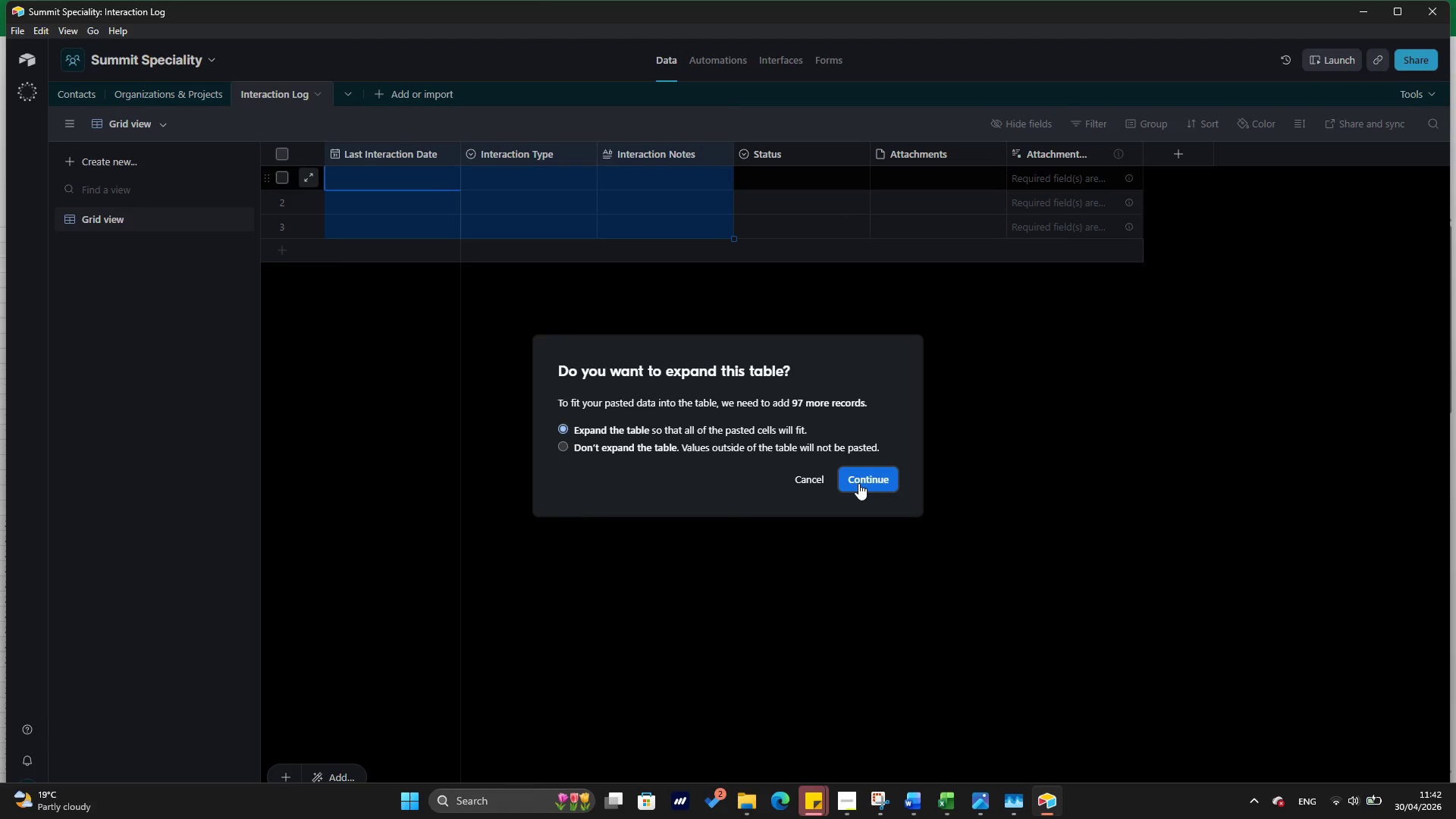 
left_click([858, 483])
 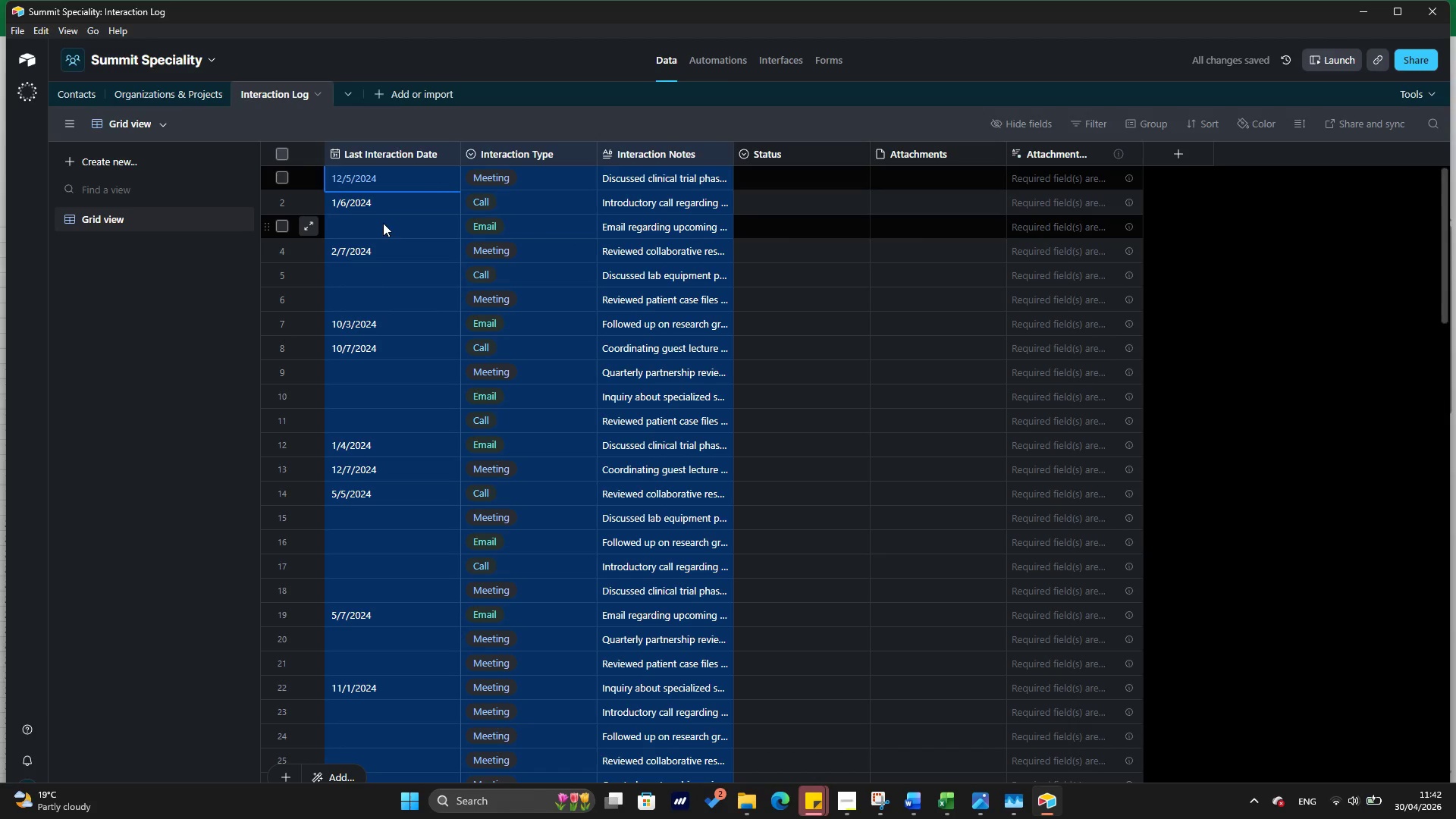 
wait(5.59)
 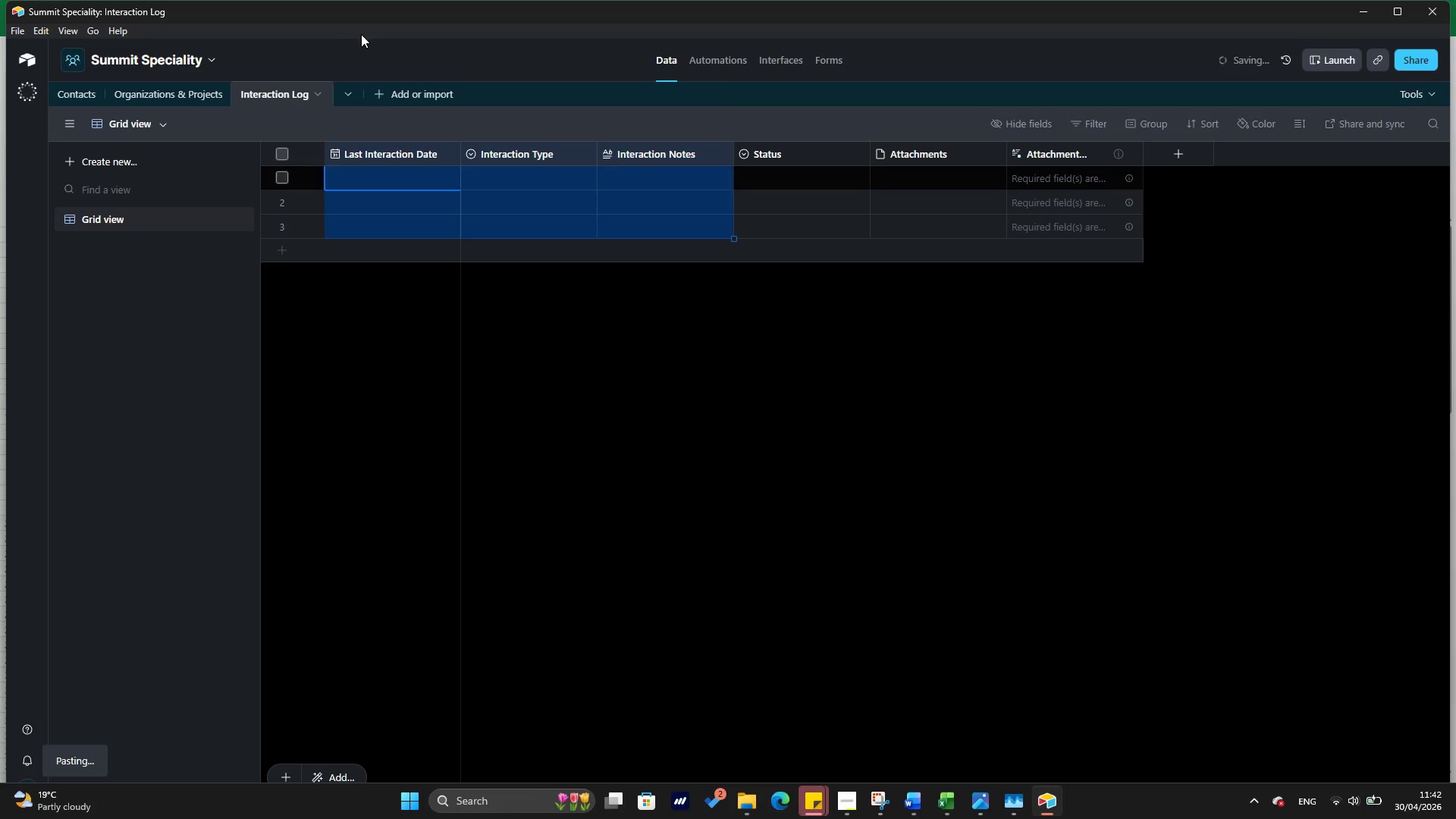 
left_click([374, 234])
 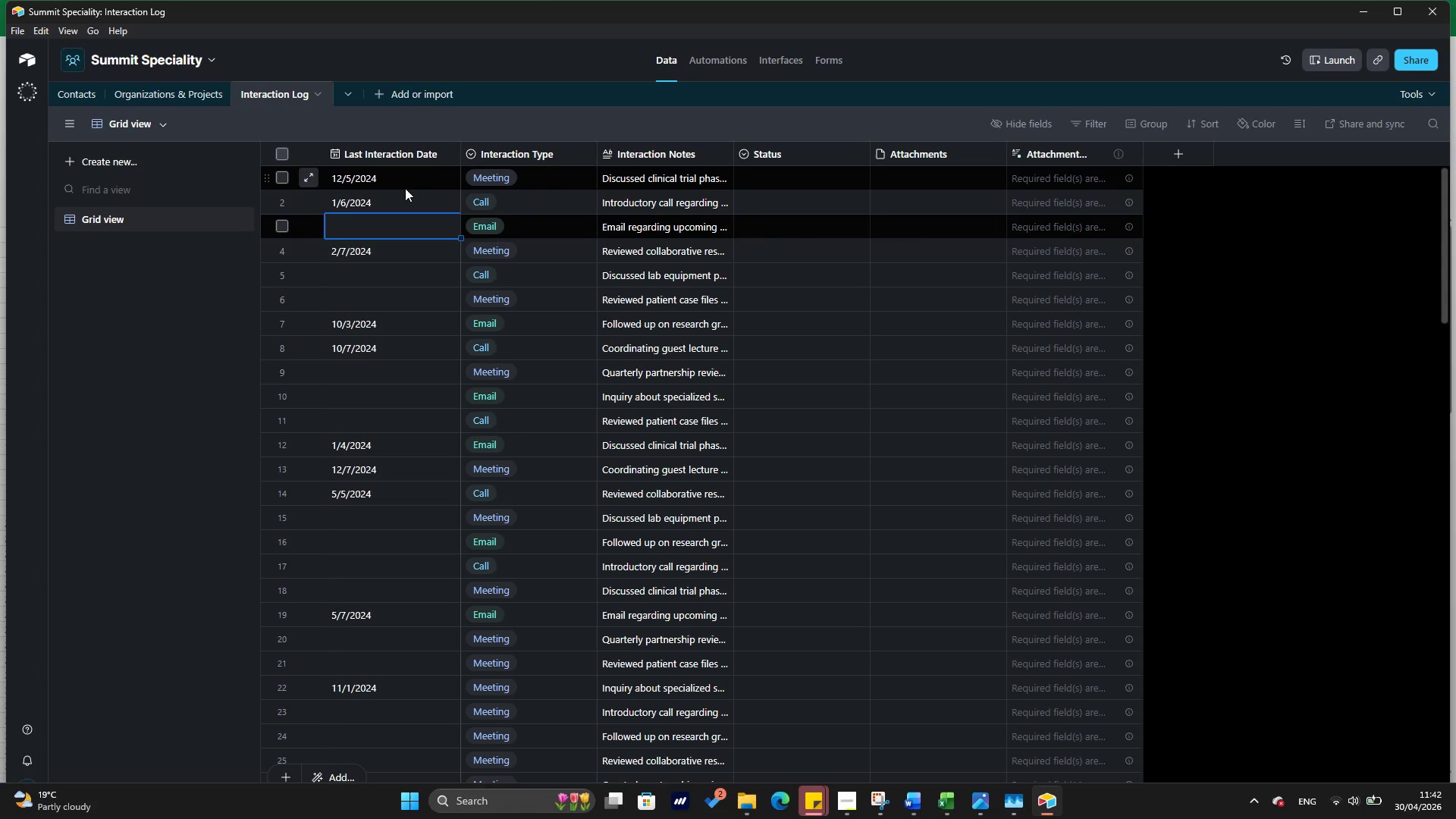 
wait(6.77)
 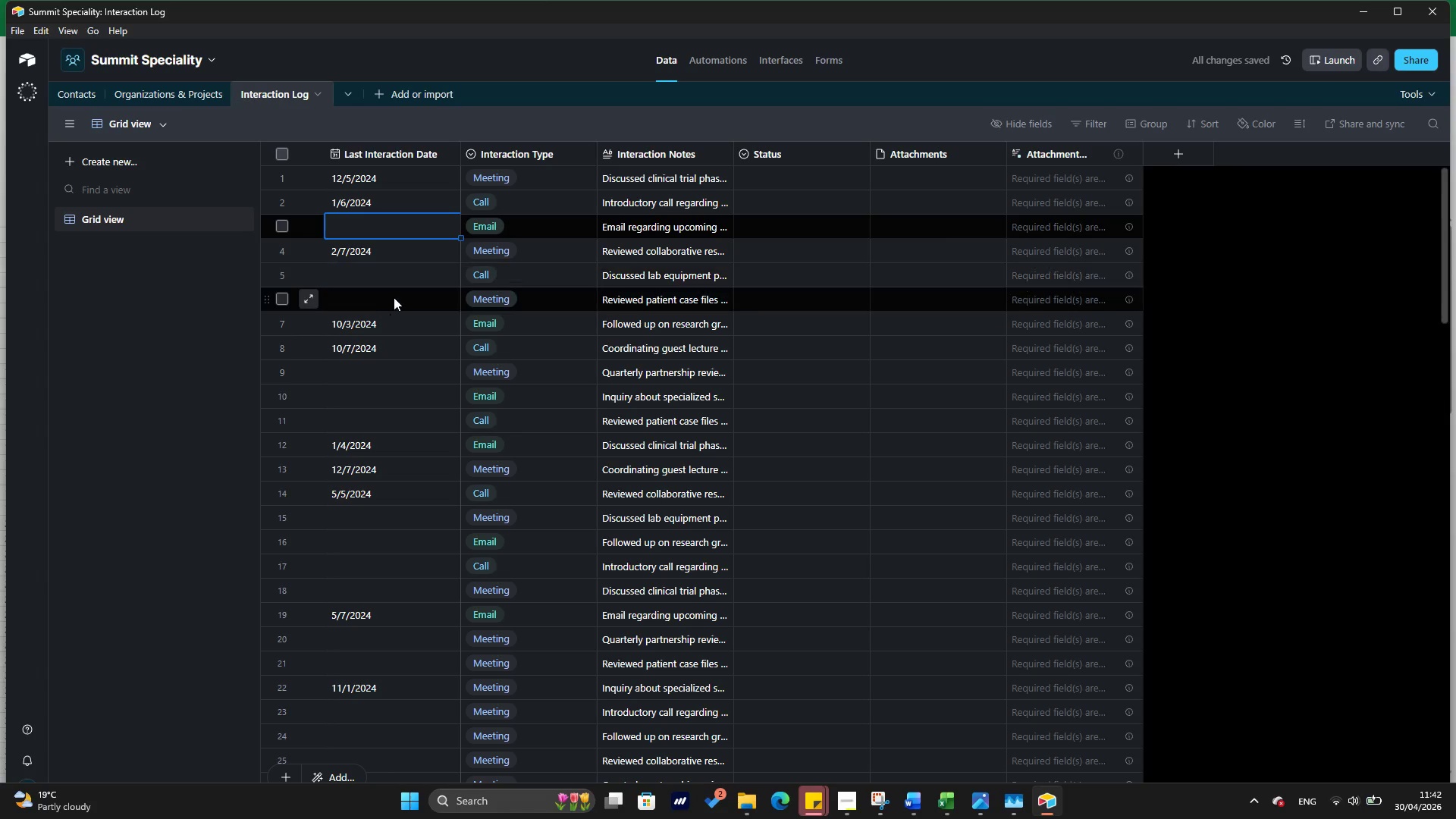 
key(Control+Z)
 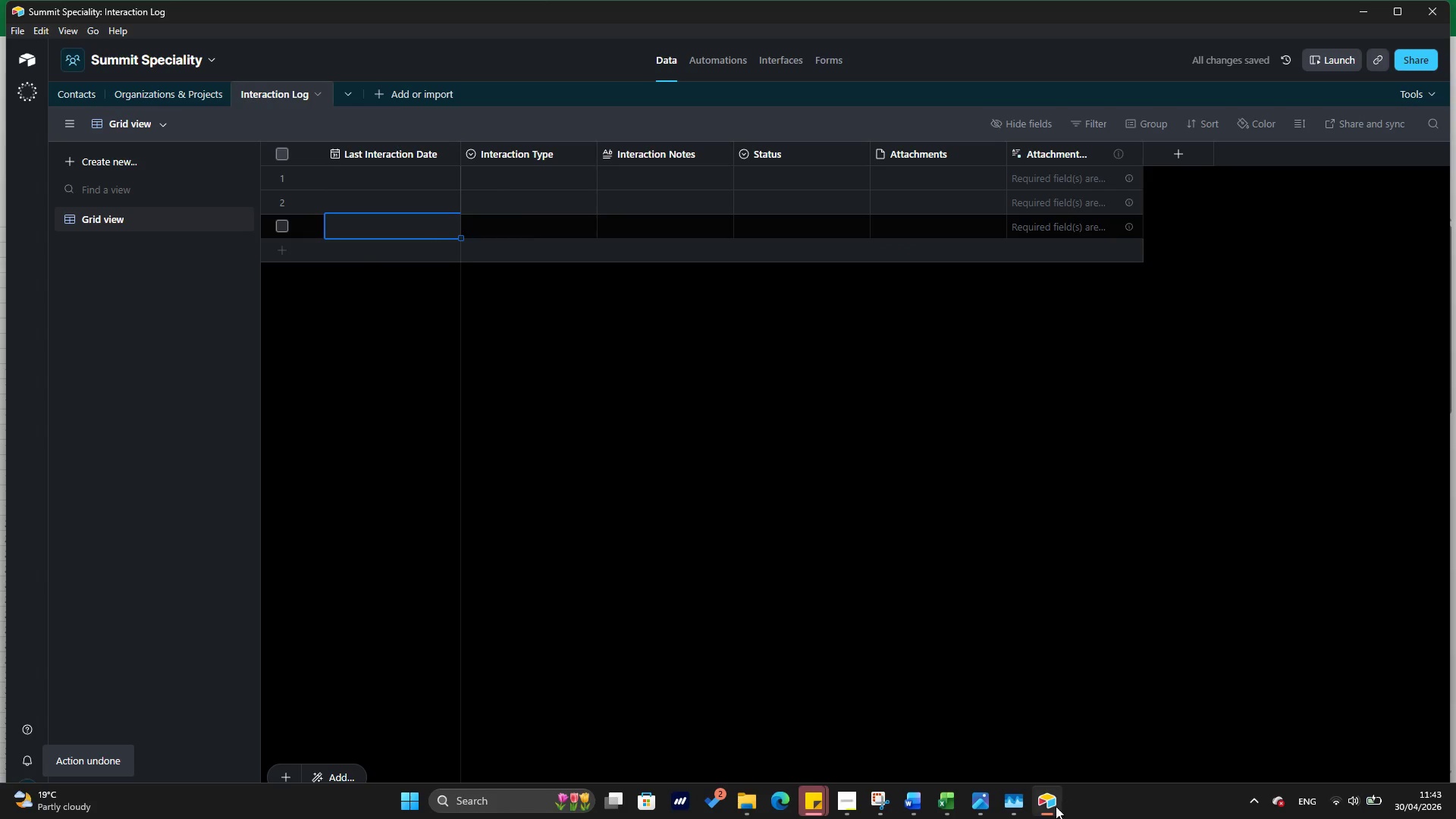 
left_click([946, 805])
 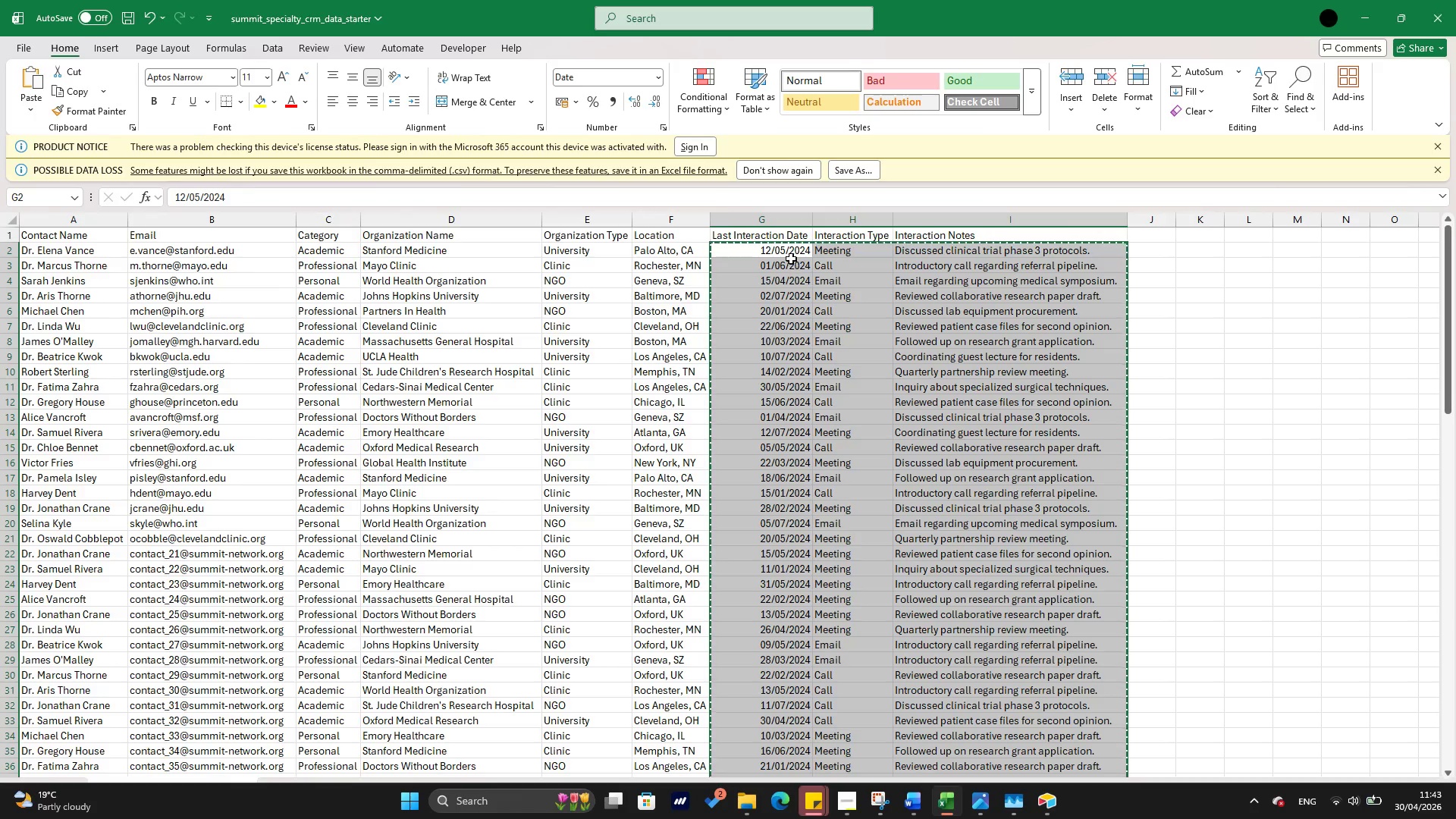 
left_click([791, 255])
 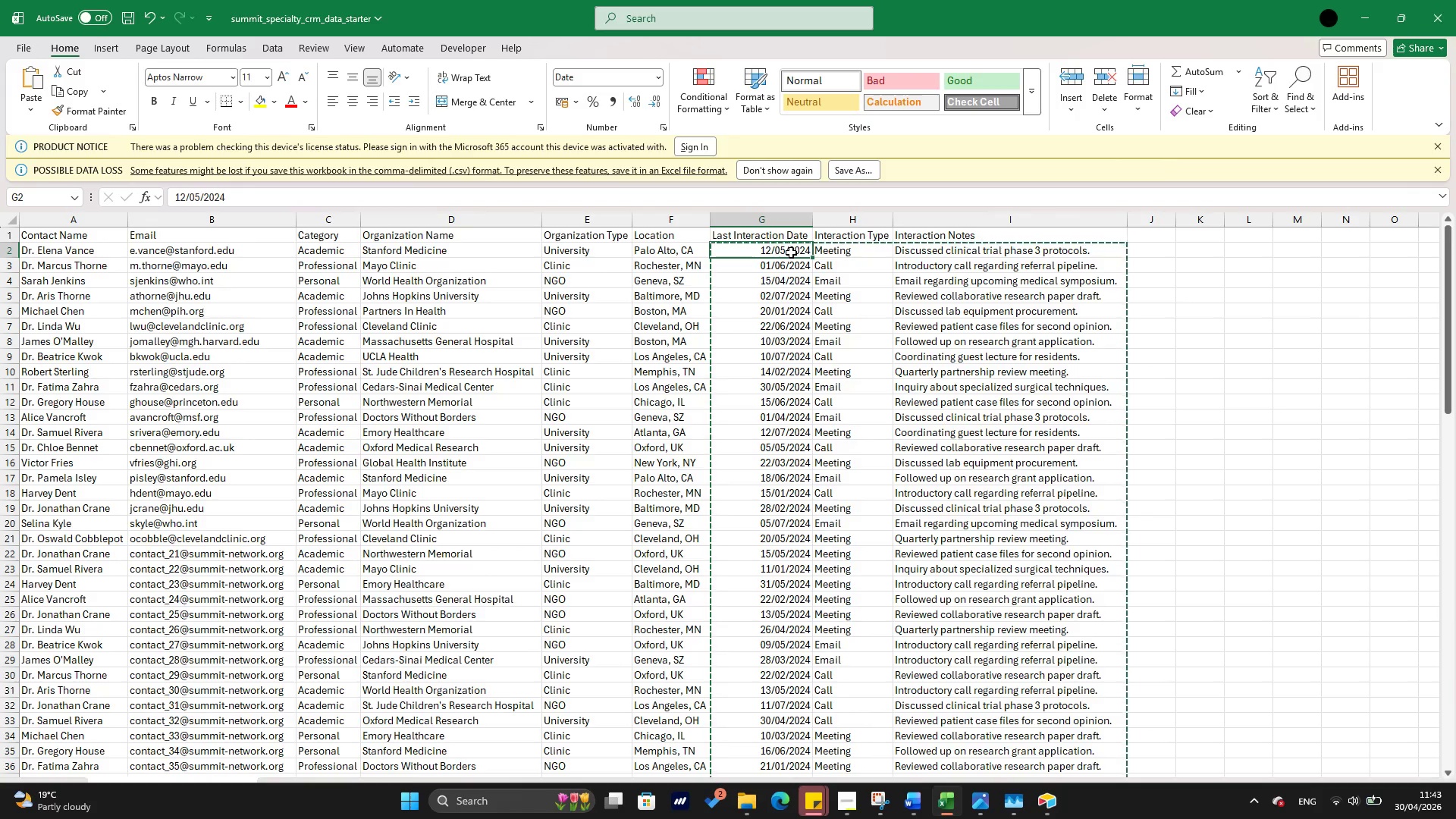 
key(Escape)
 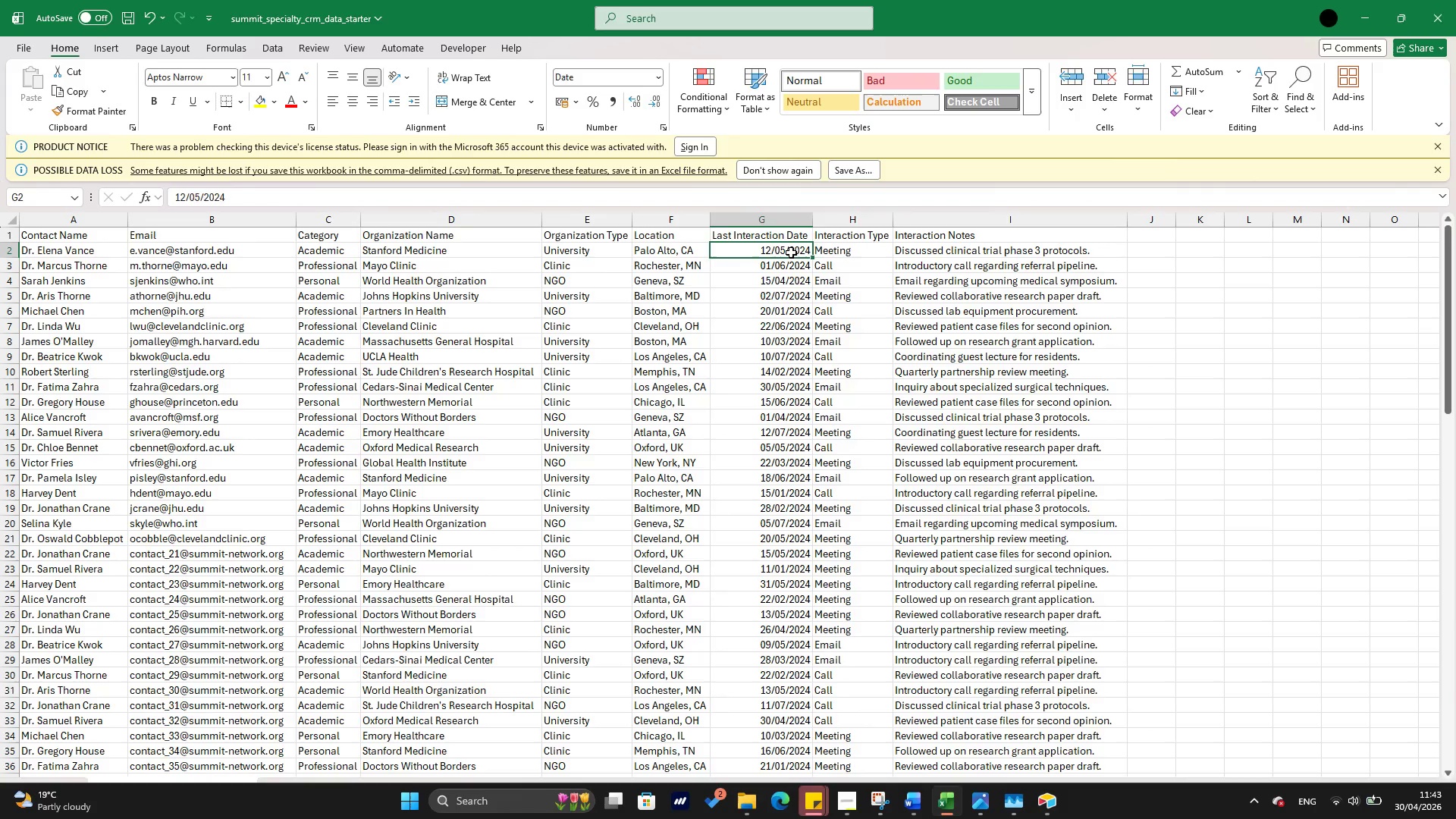 
key(ArrowRight)
 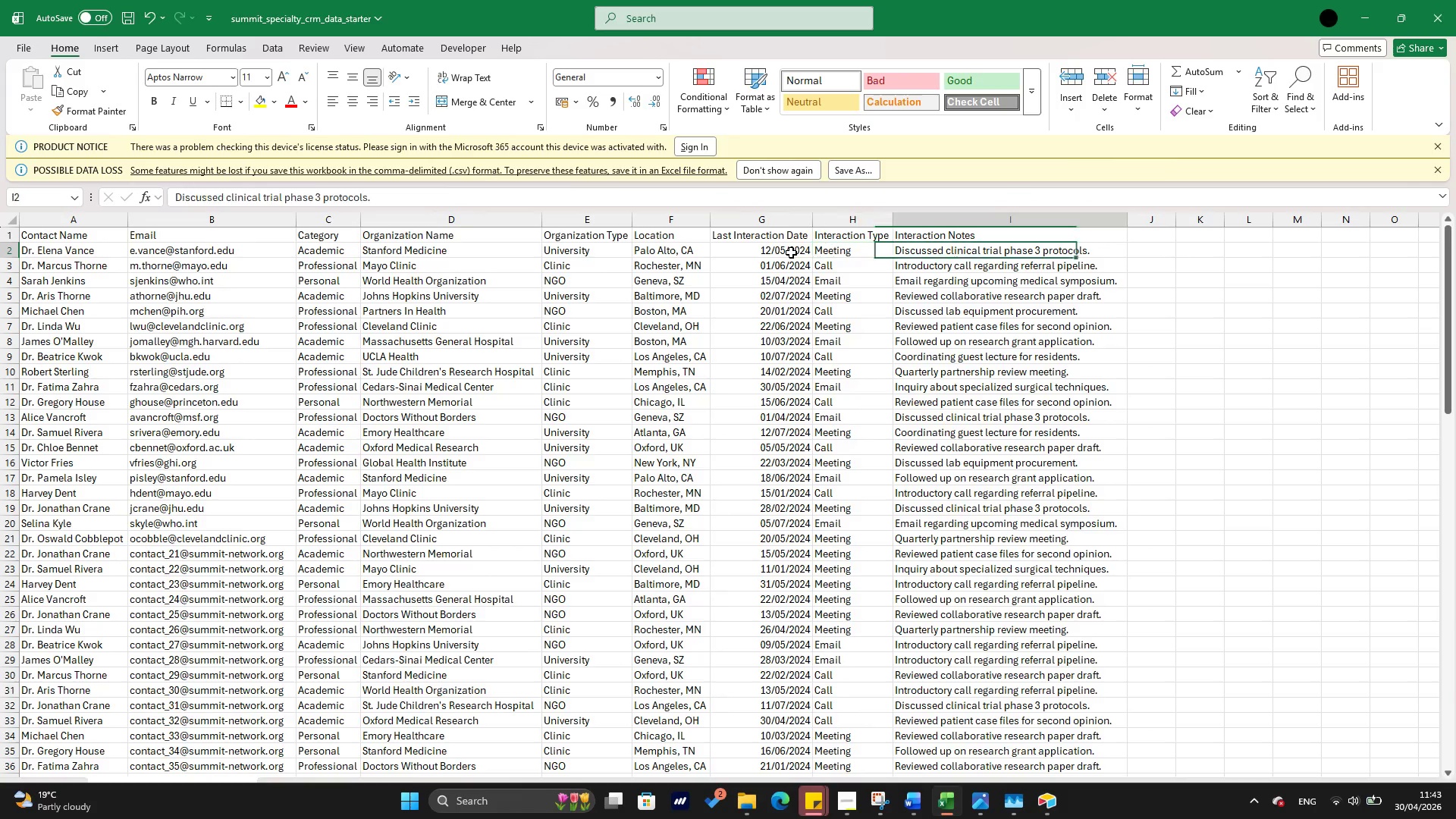 
key(ArrowRight)
 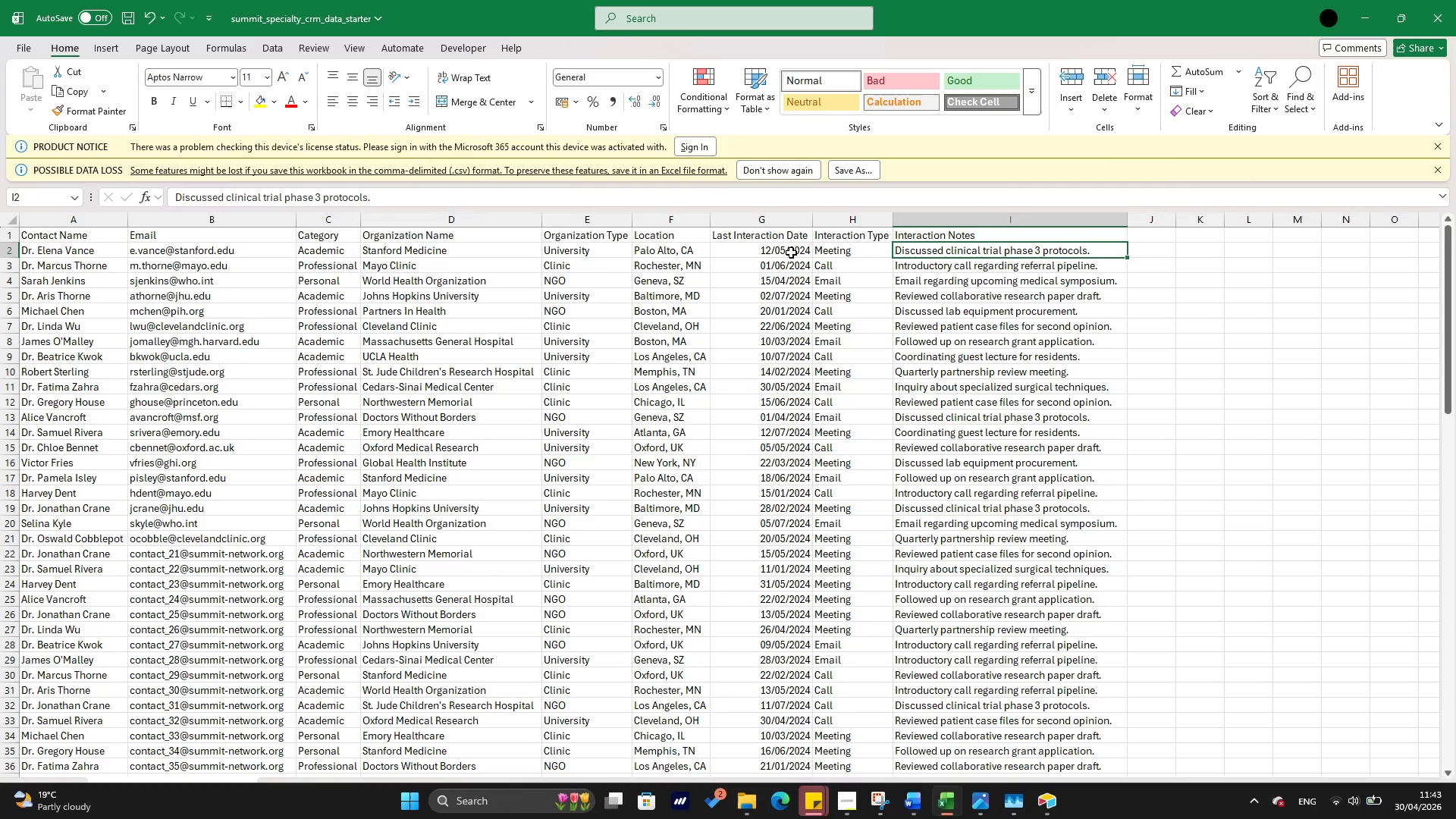 
hold_key(key=ArrowDown, duration=1.5)
 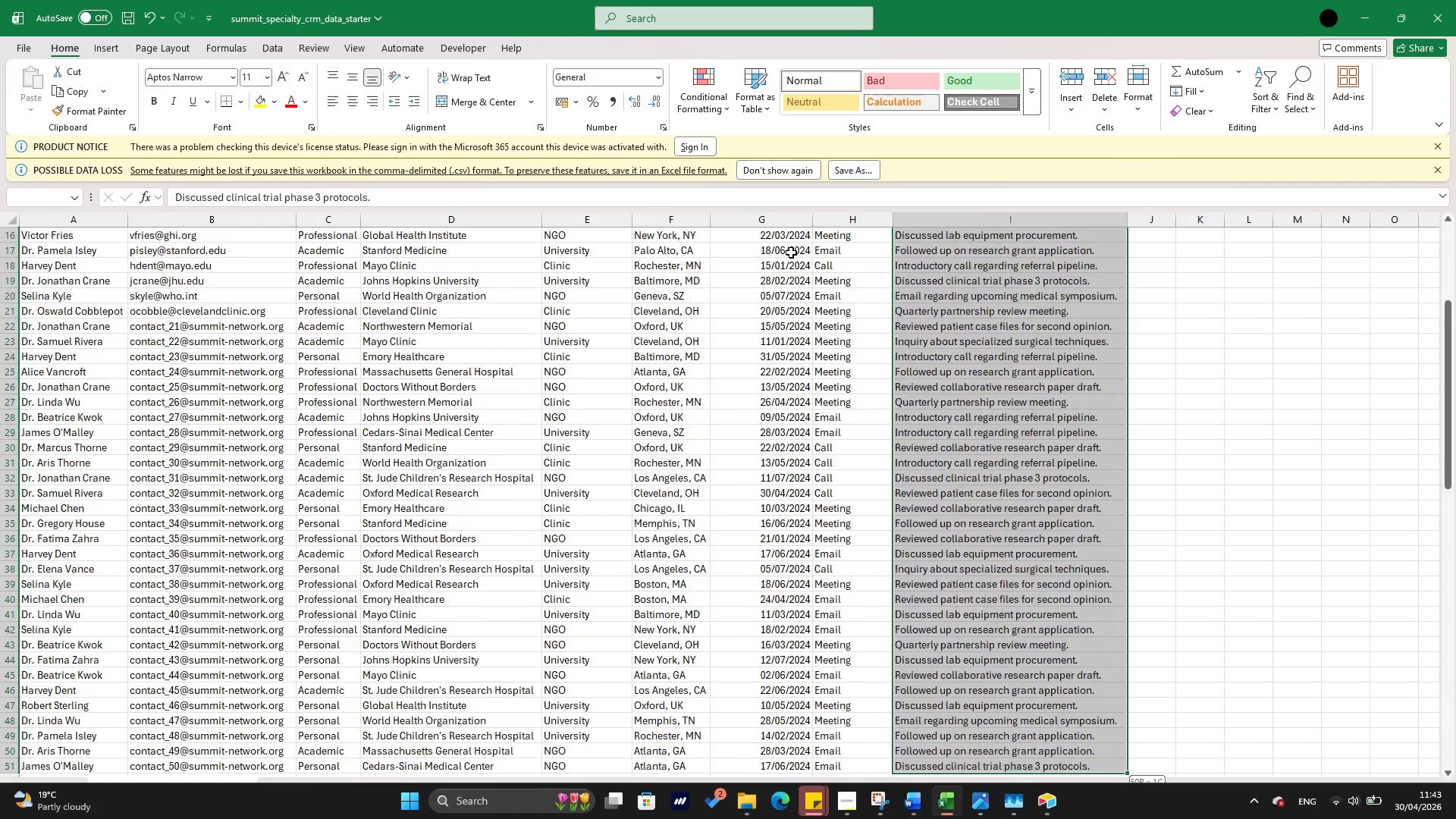 
hold_key(key=ArrowDown, duration=1.5)
 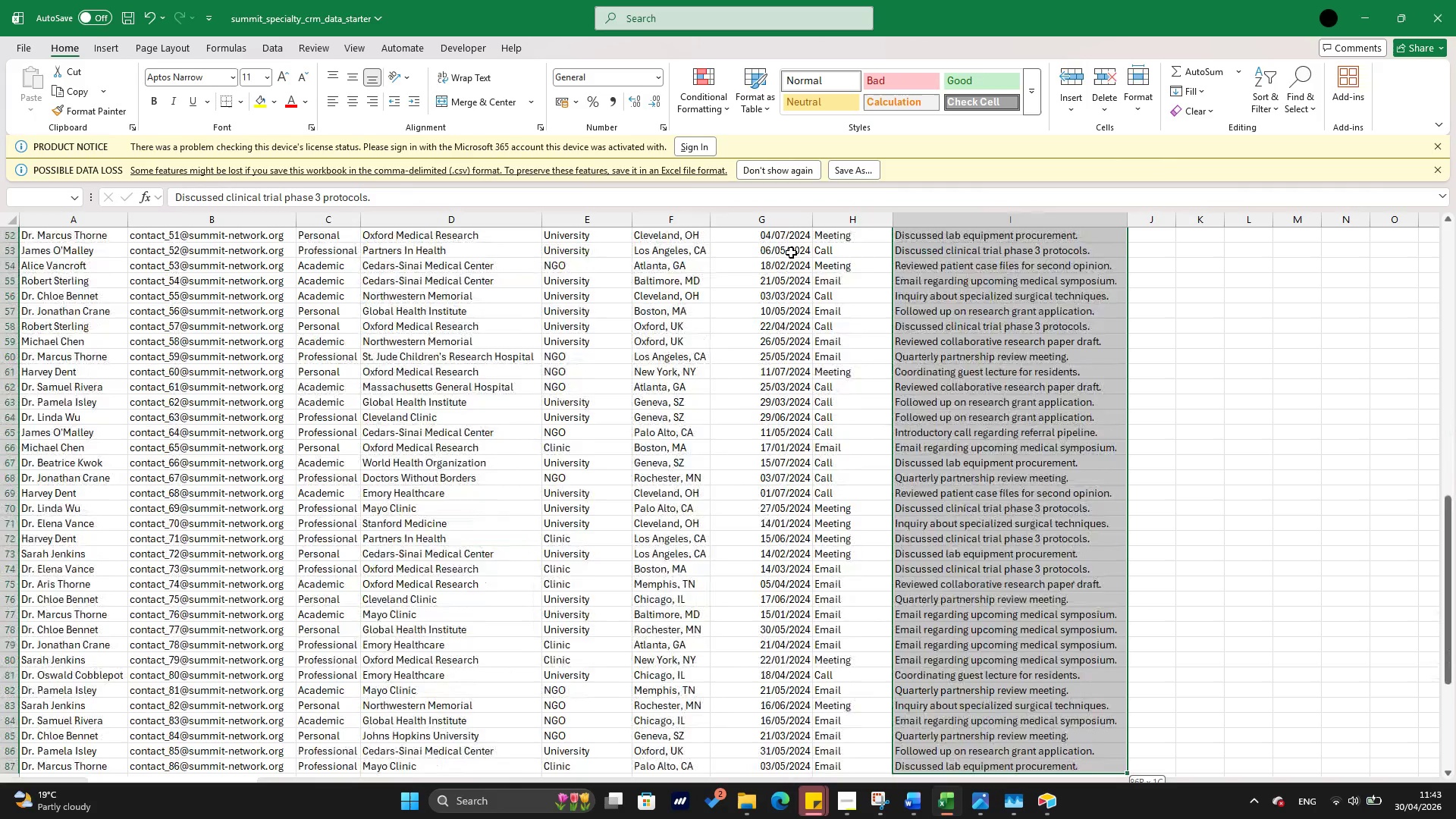 
key(Shift+ArrowDown)
 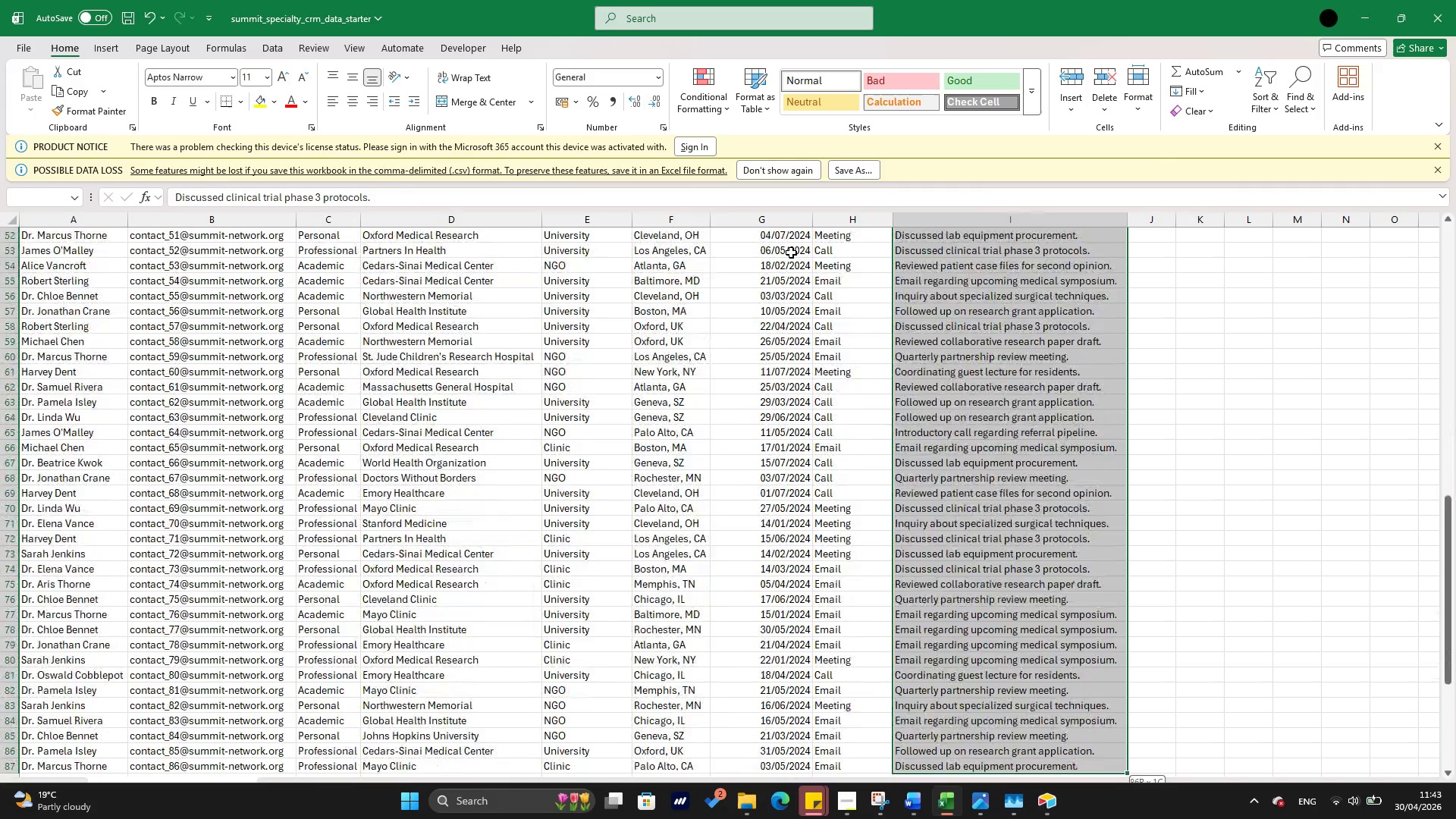 
key(Shift+ArrowDown)
 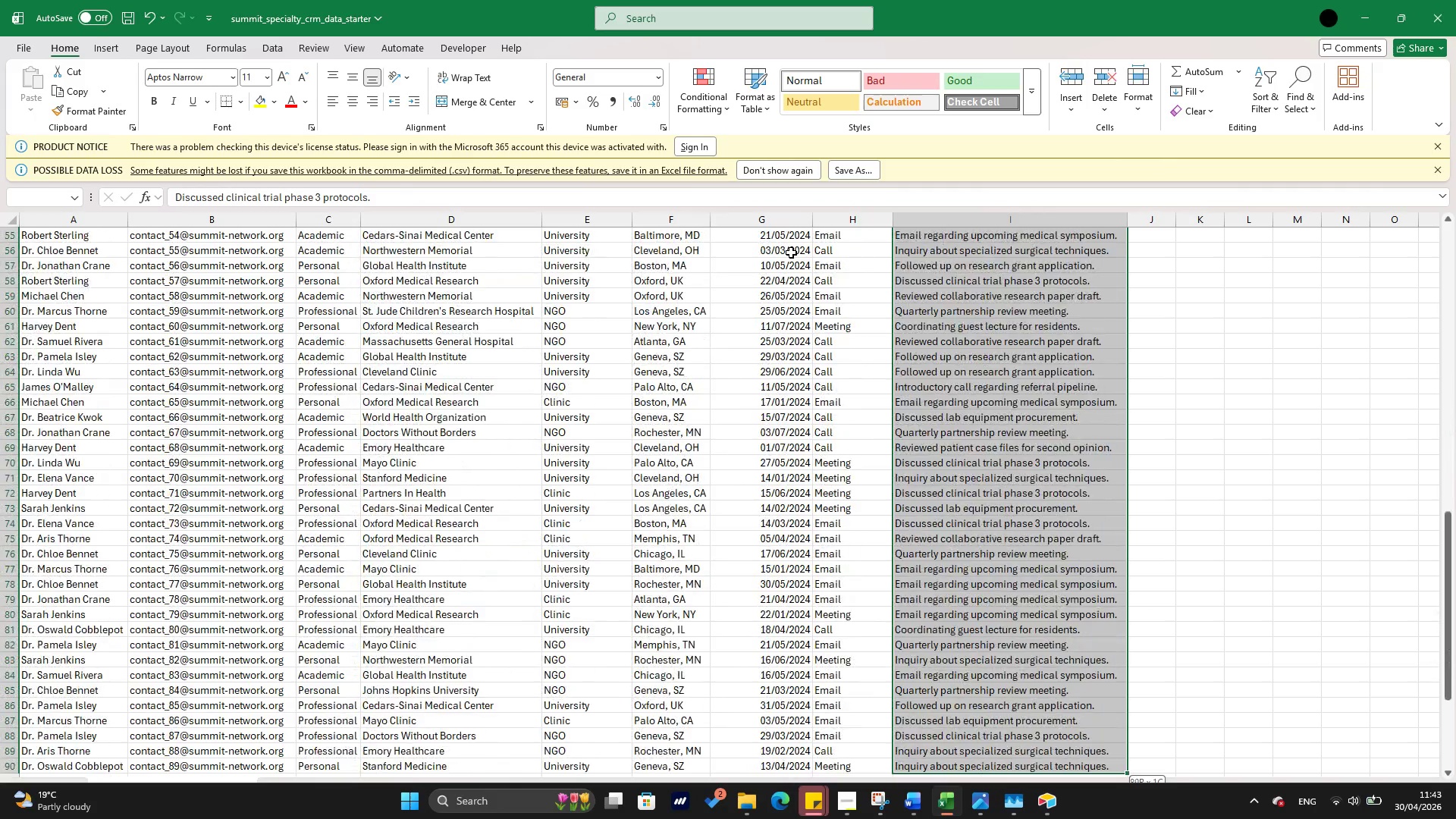 
key(Shift+ArrowDown)
 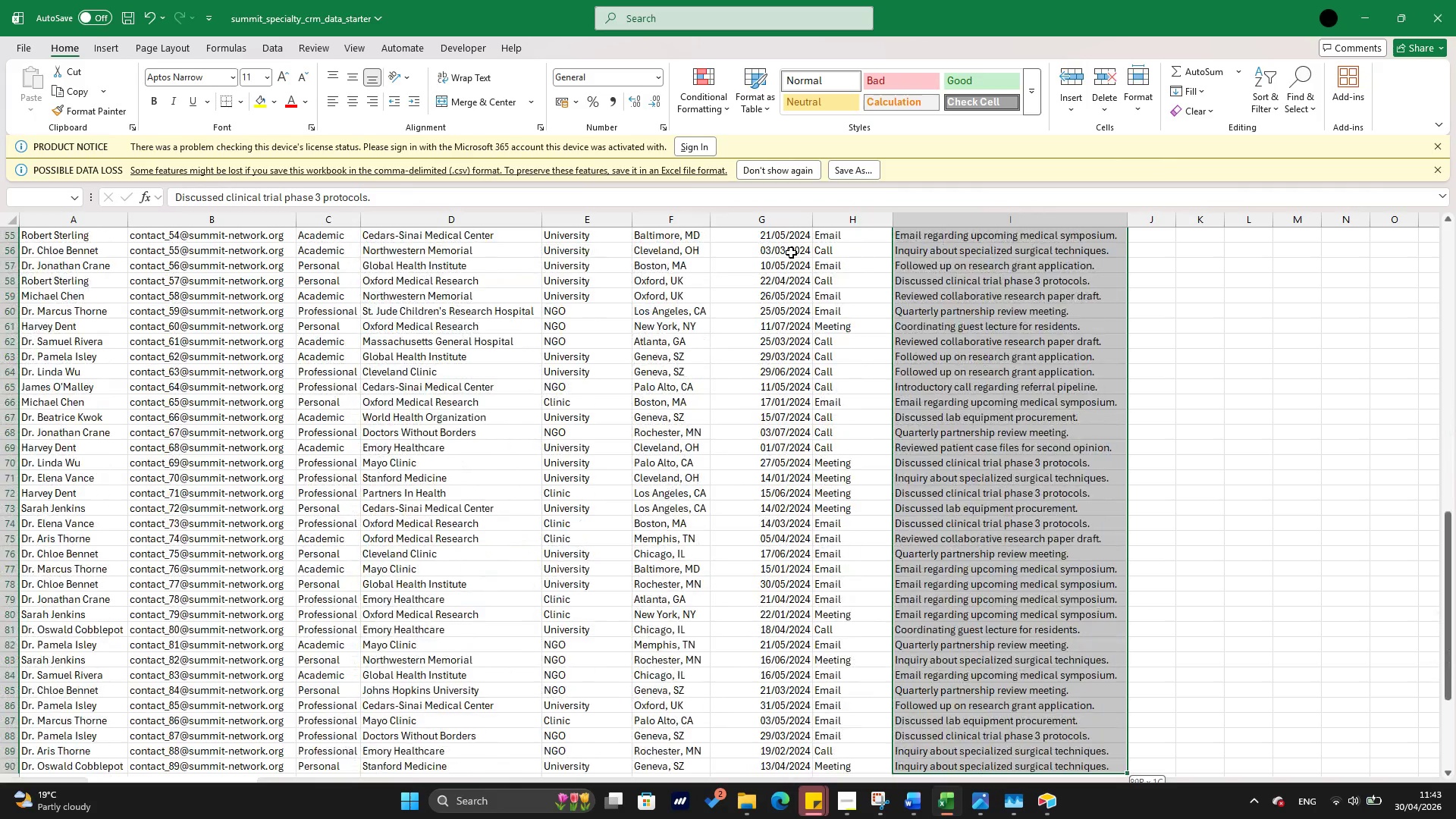 
key(Shift+ArrowDown)
 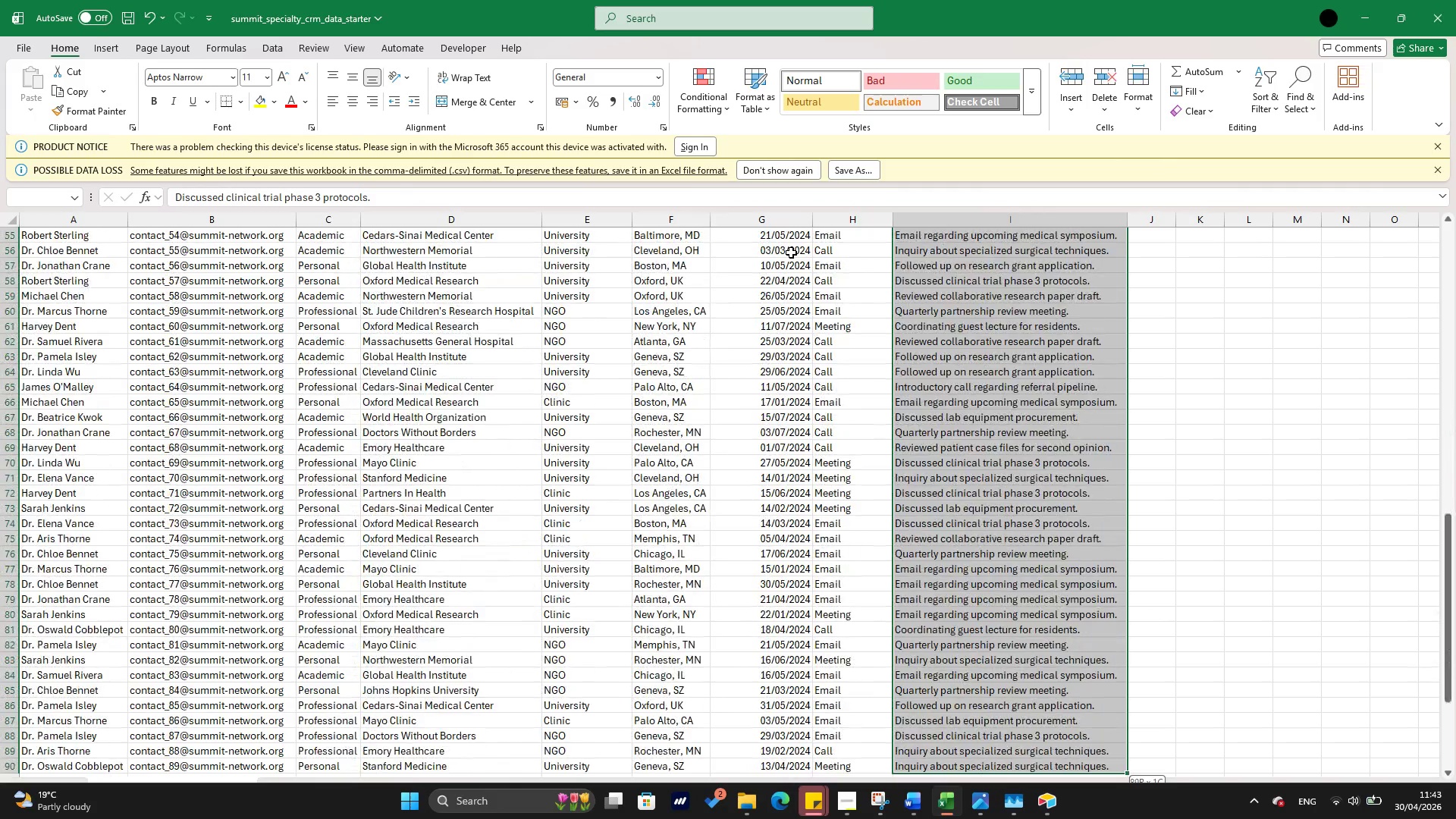 
key(Shift+ArrowDown)
 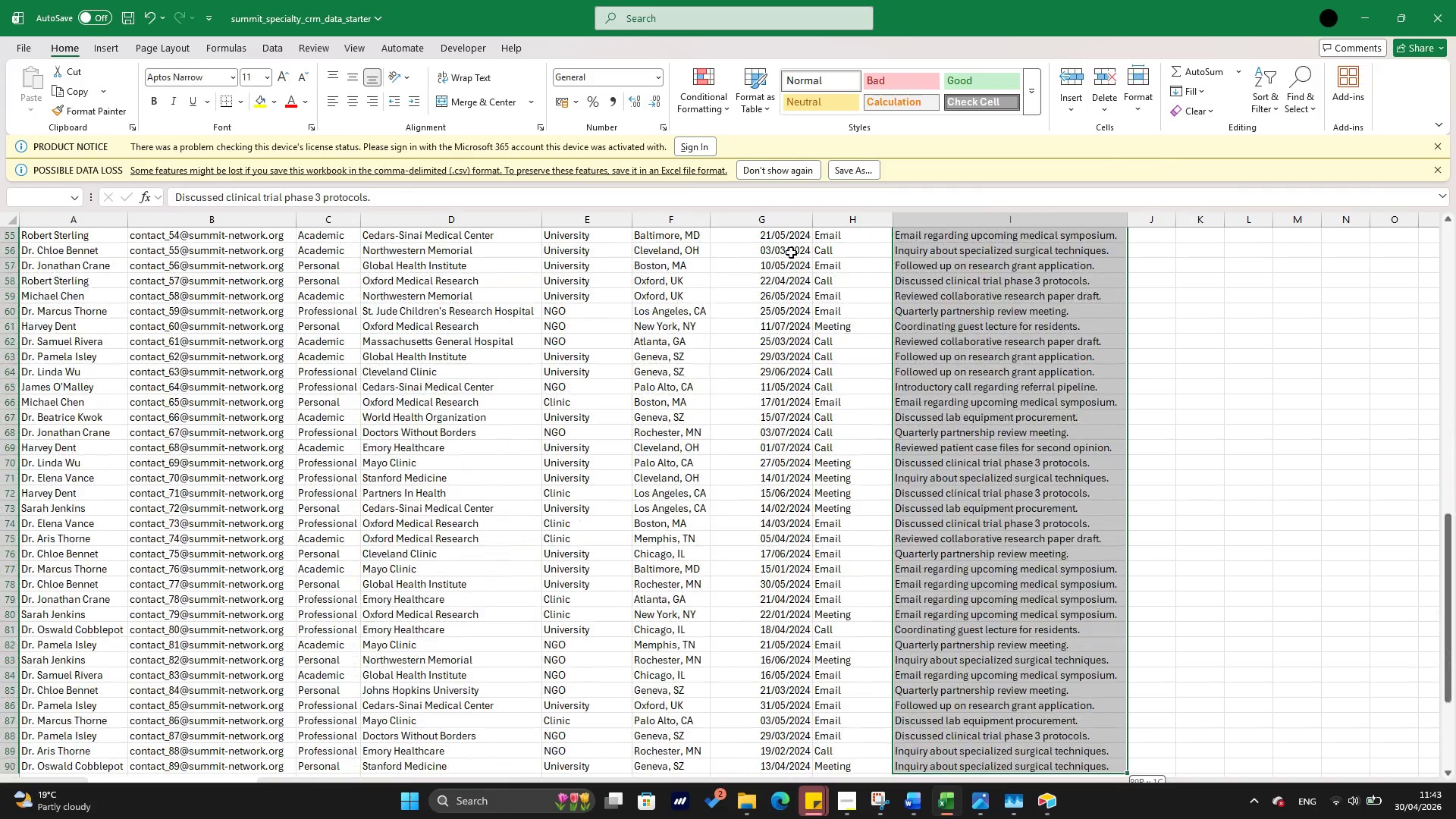 
key(Shift+ArrowDown)
 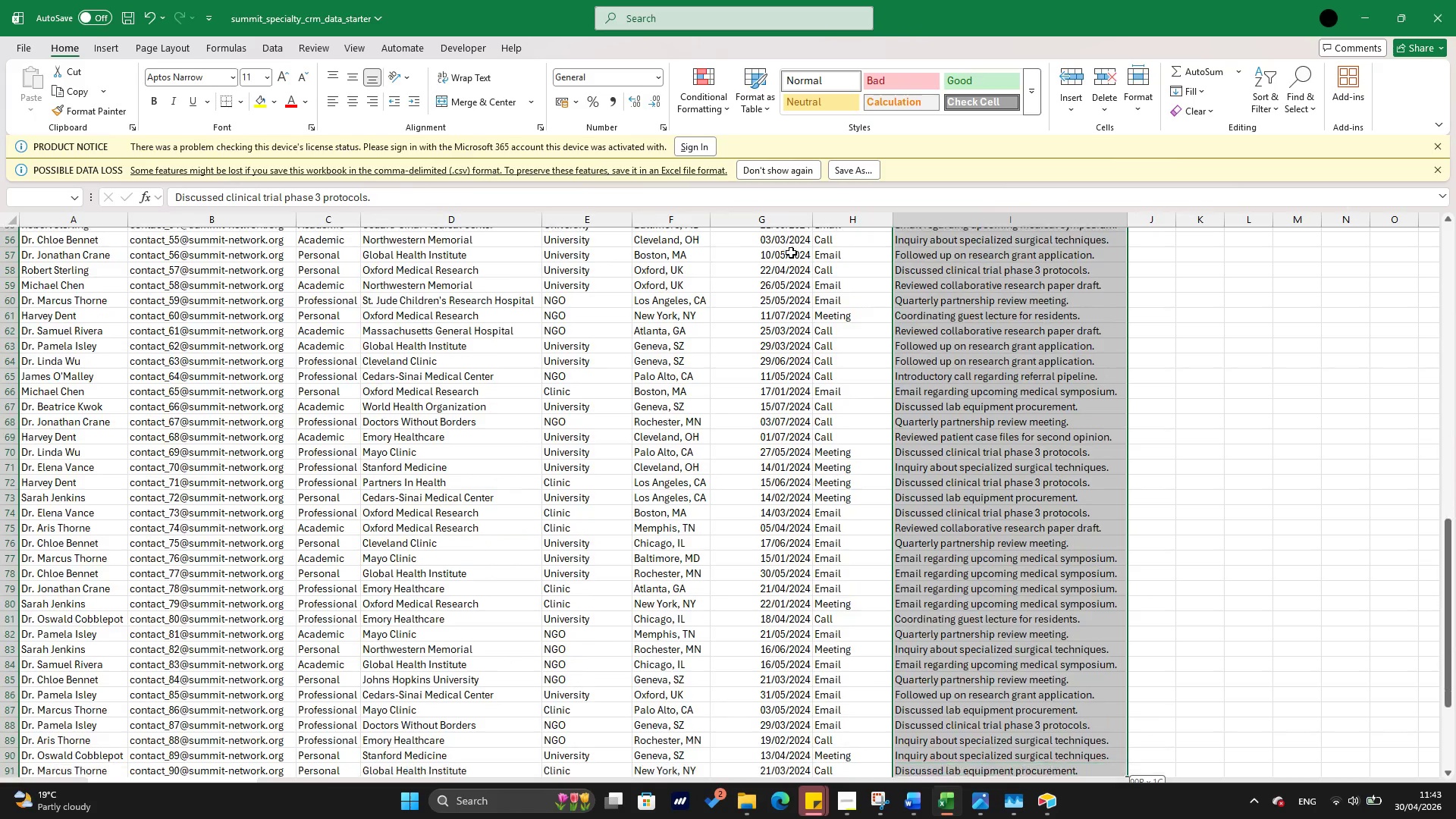 
key(Shift+ArrowDown)
 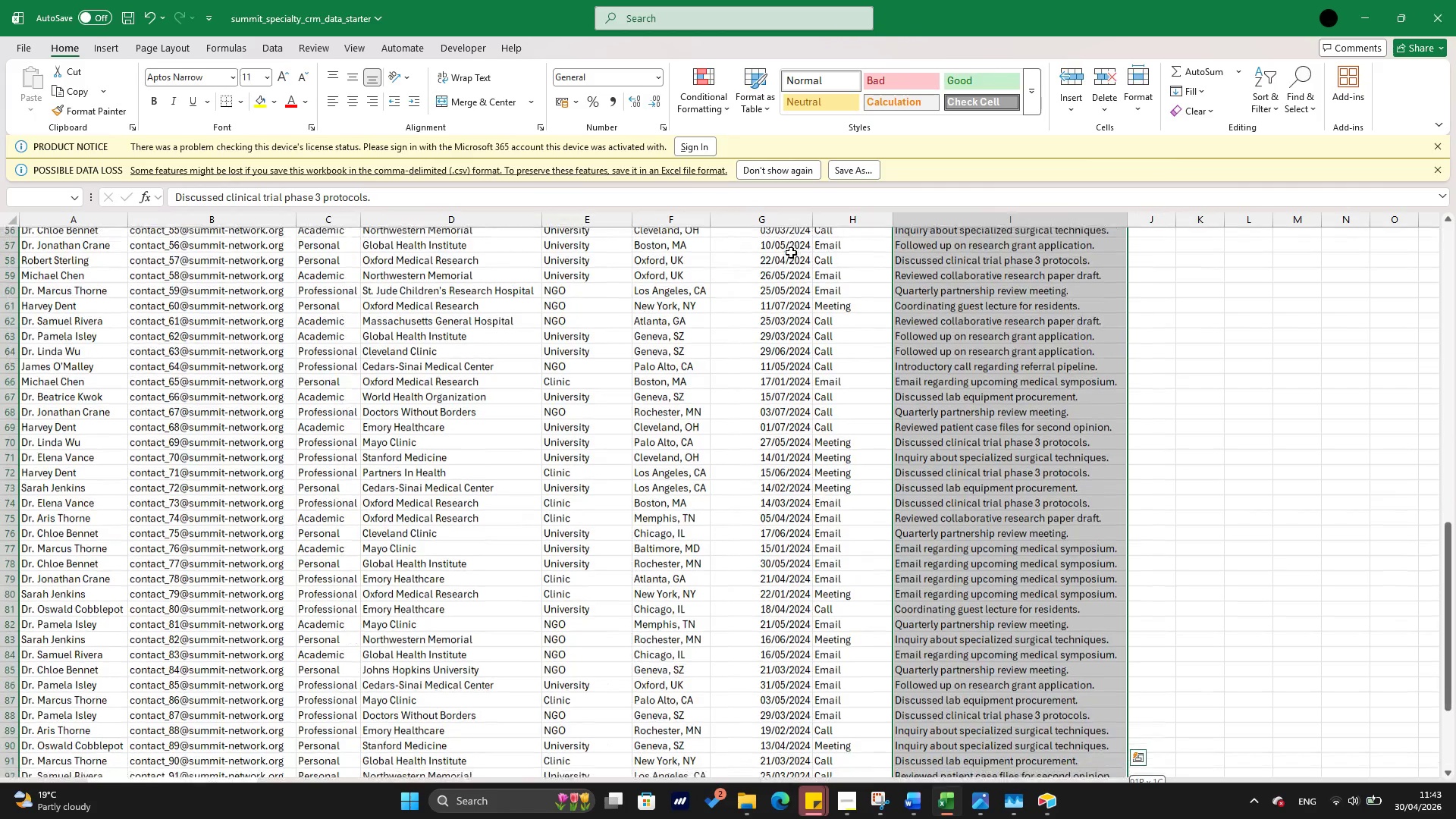 
key(Shift+ArrowDown)
 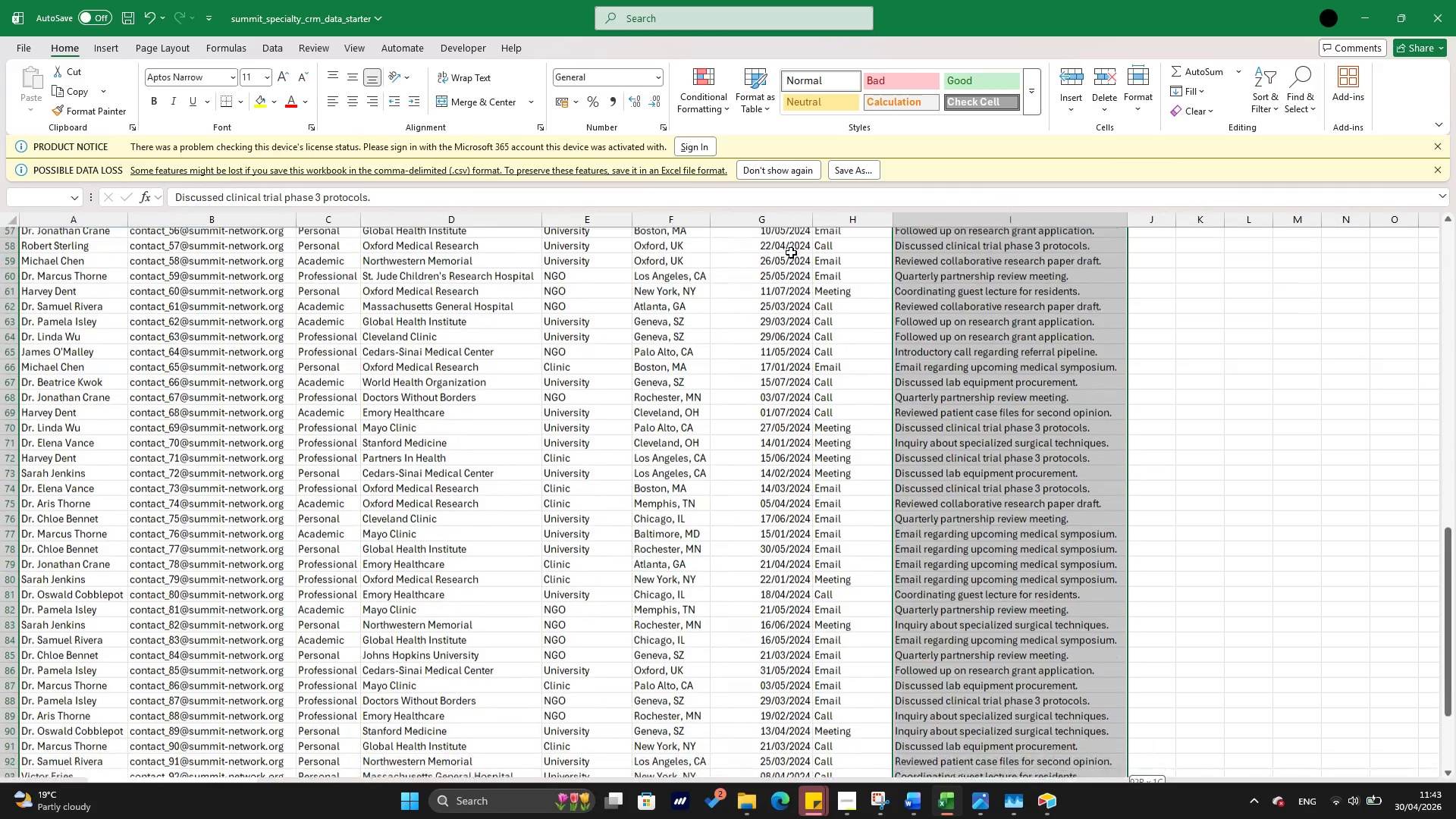 
key(Shift+ArrowDown)
 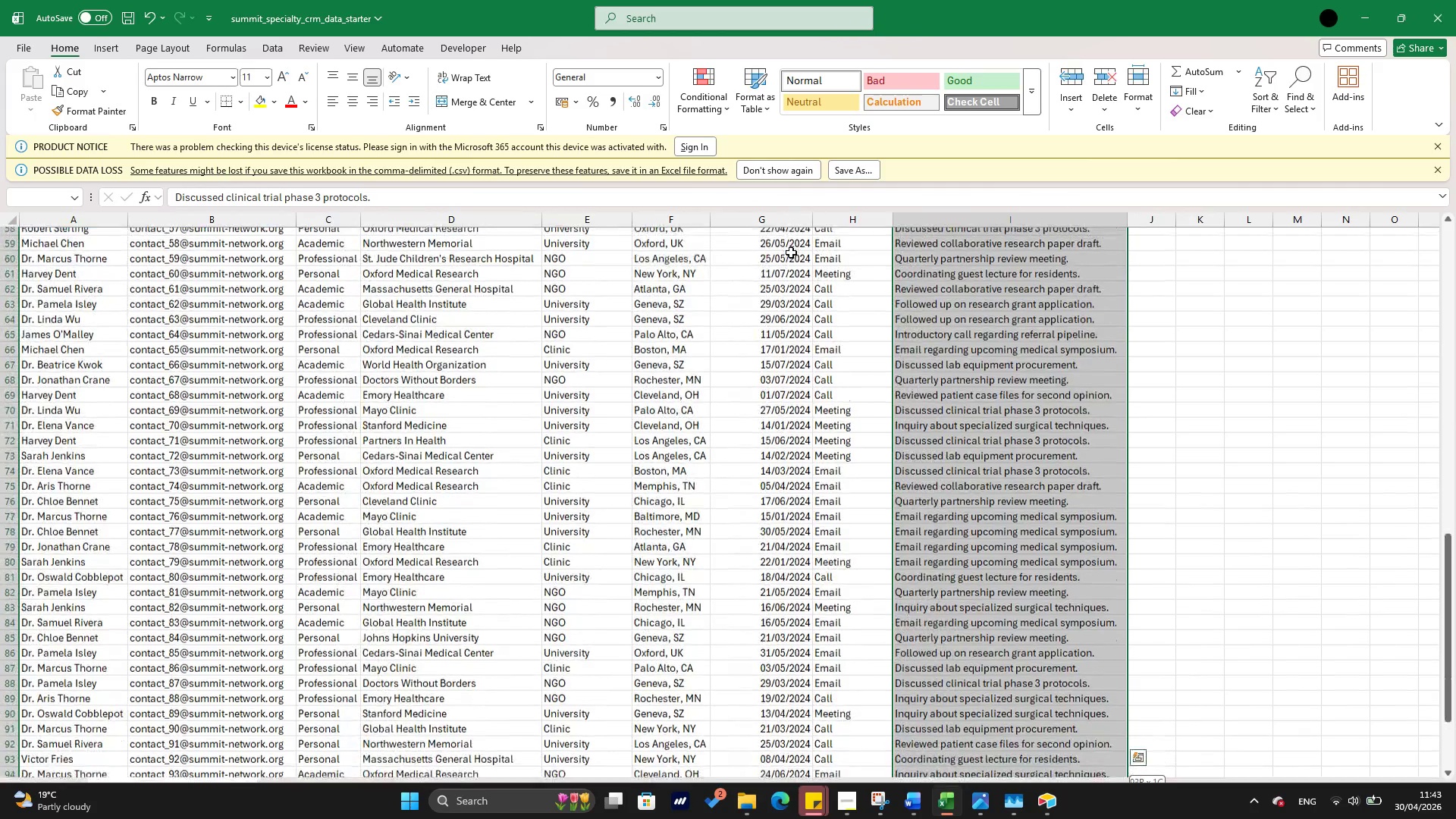 
key(Shift+ArrowDown)
 